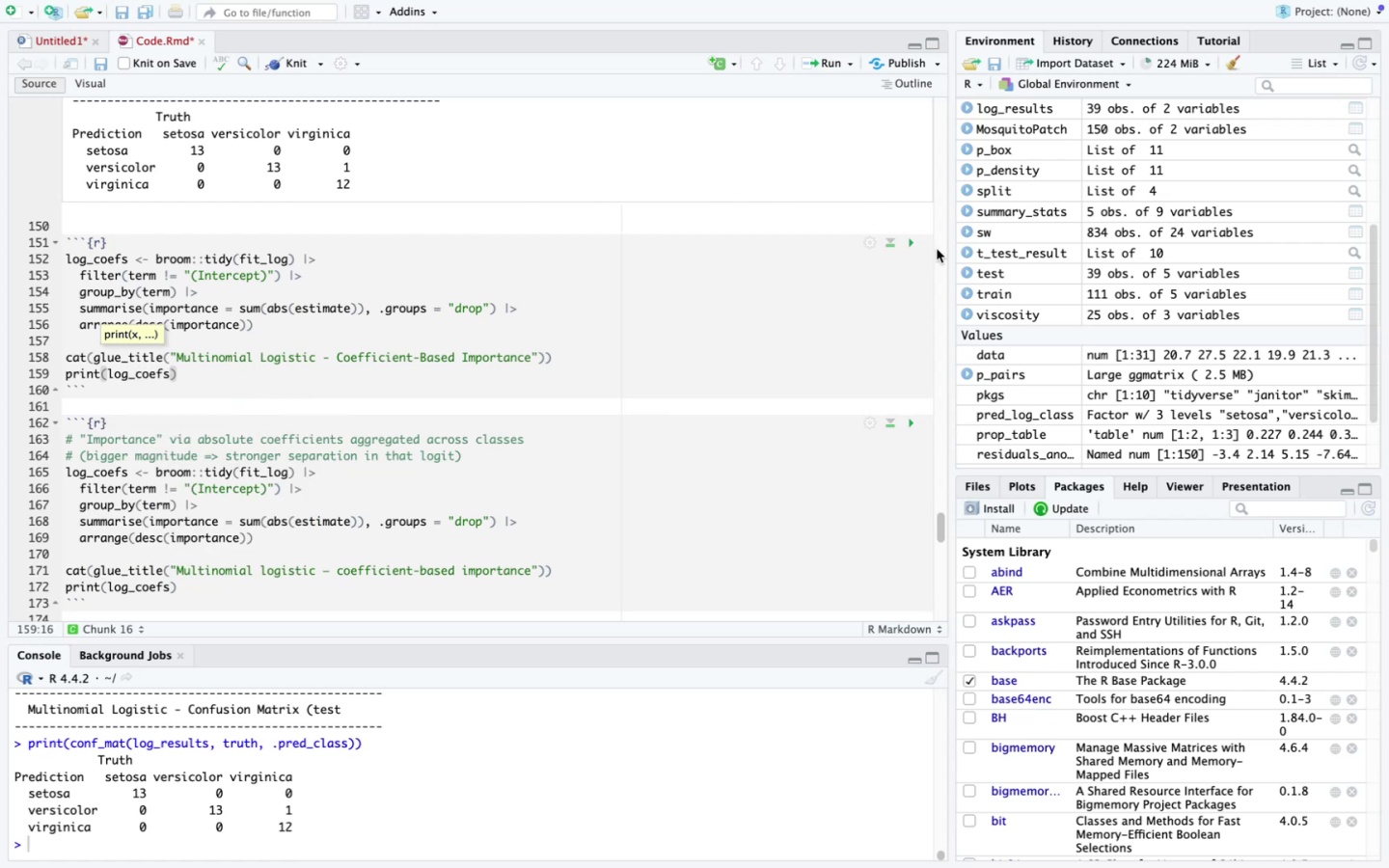 
left_click([913, 240])
 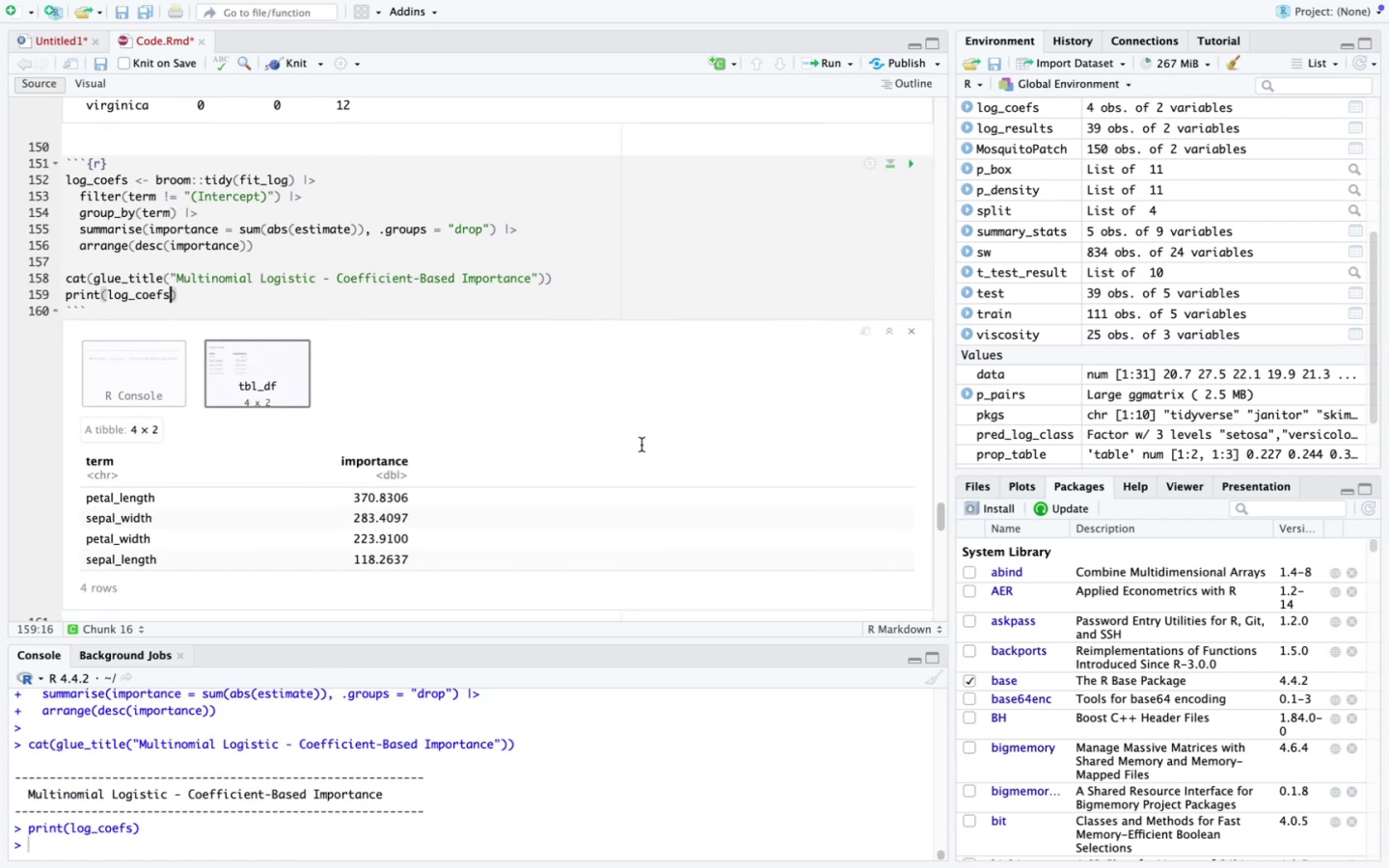 
scroll: coordinate [638, 445], scroll_direction: down, amount: 5.0
 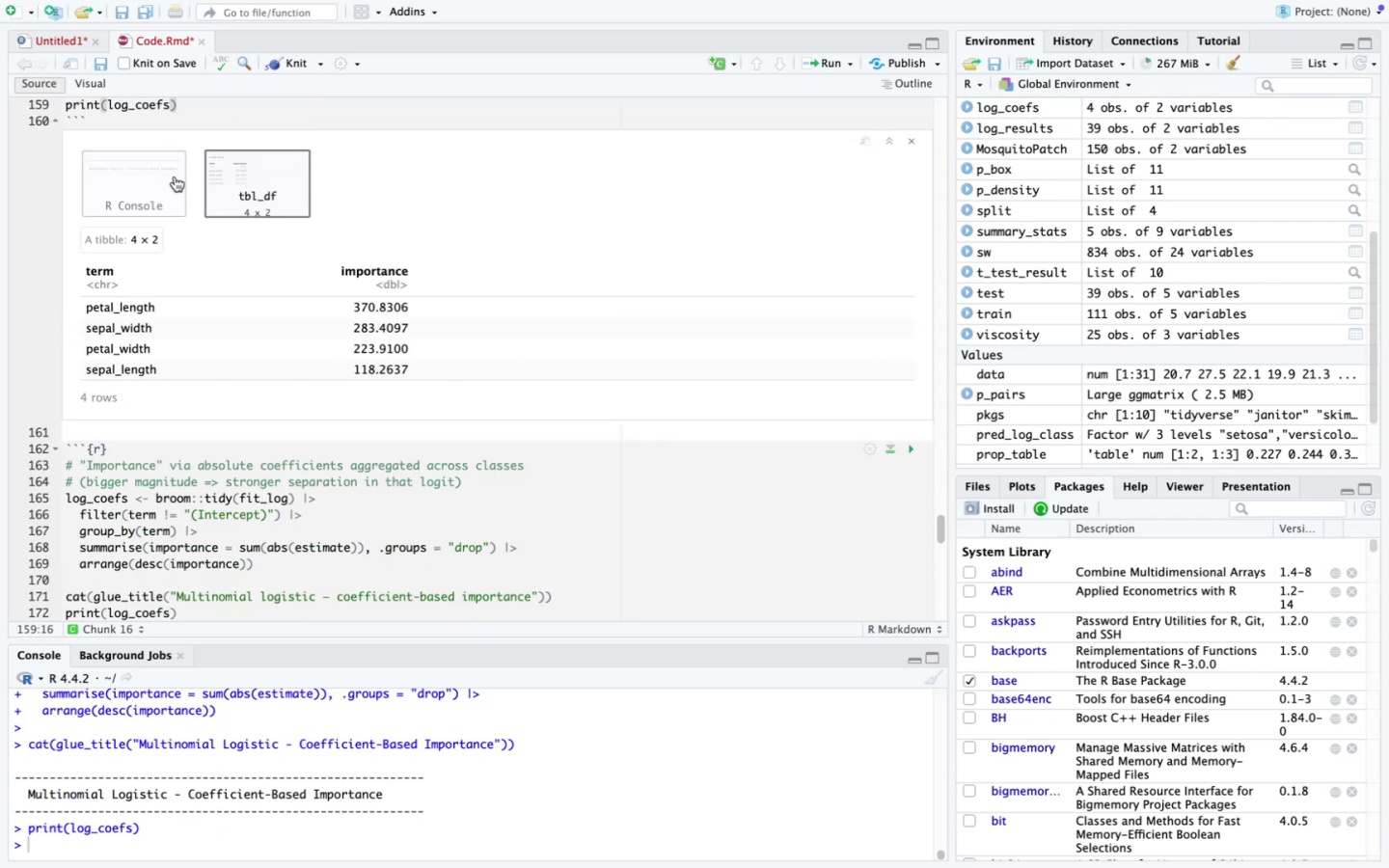 
left_click([154, 176])
 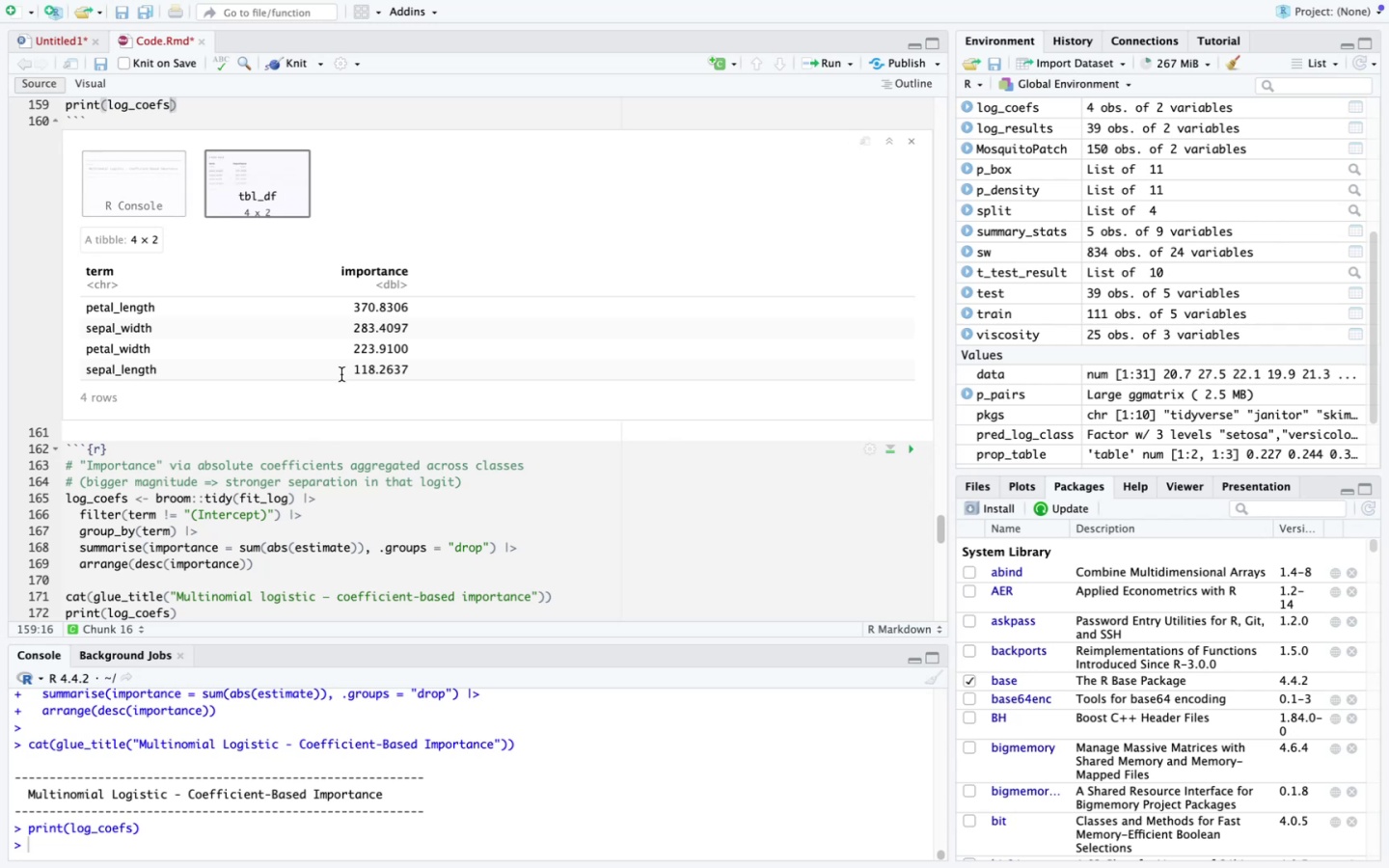 
scroll: coordinate [341, 374], scroll_direction: up, amount: 1.0
 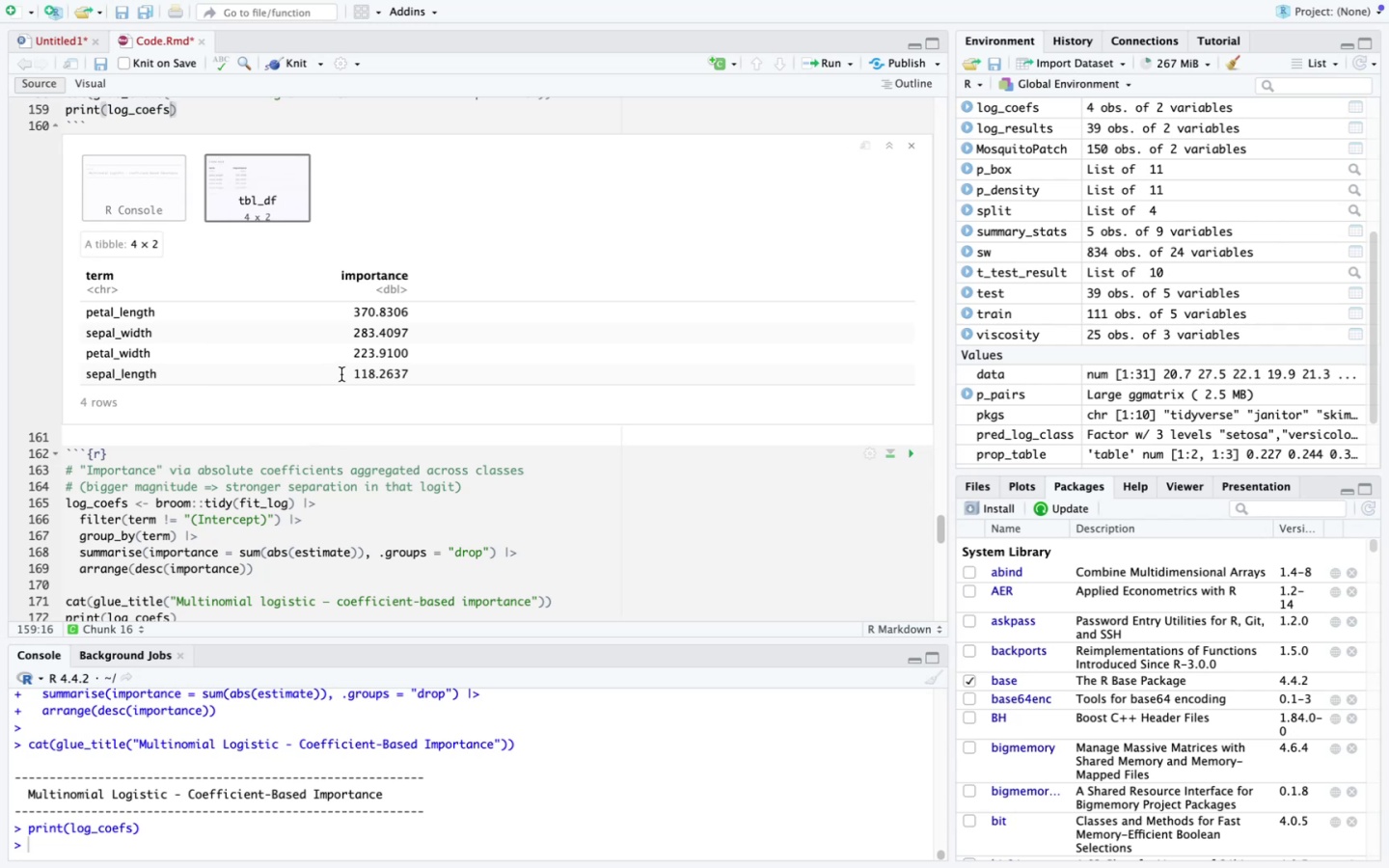 
scroll: coordinate [341, 374], scroll_direction: down, amount: 7.0
 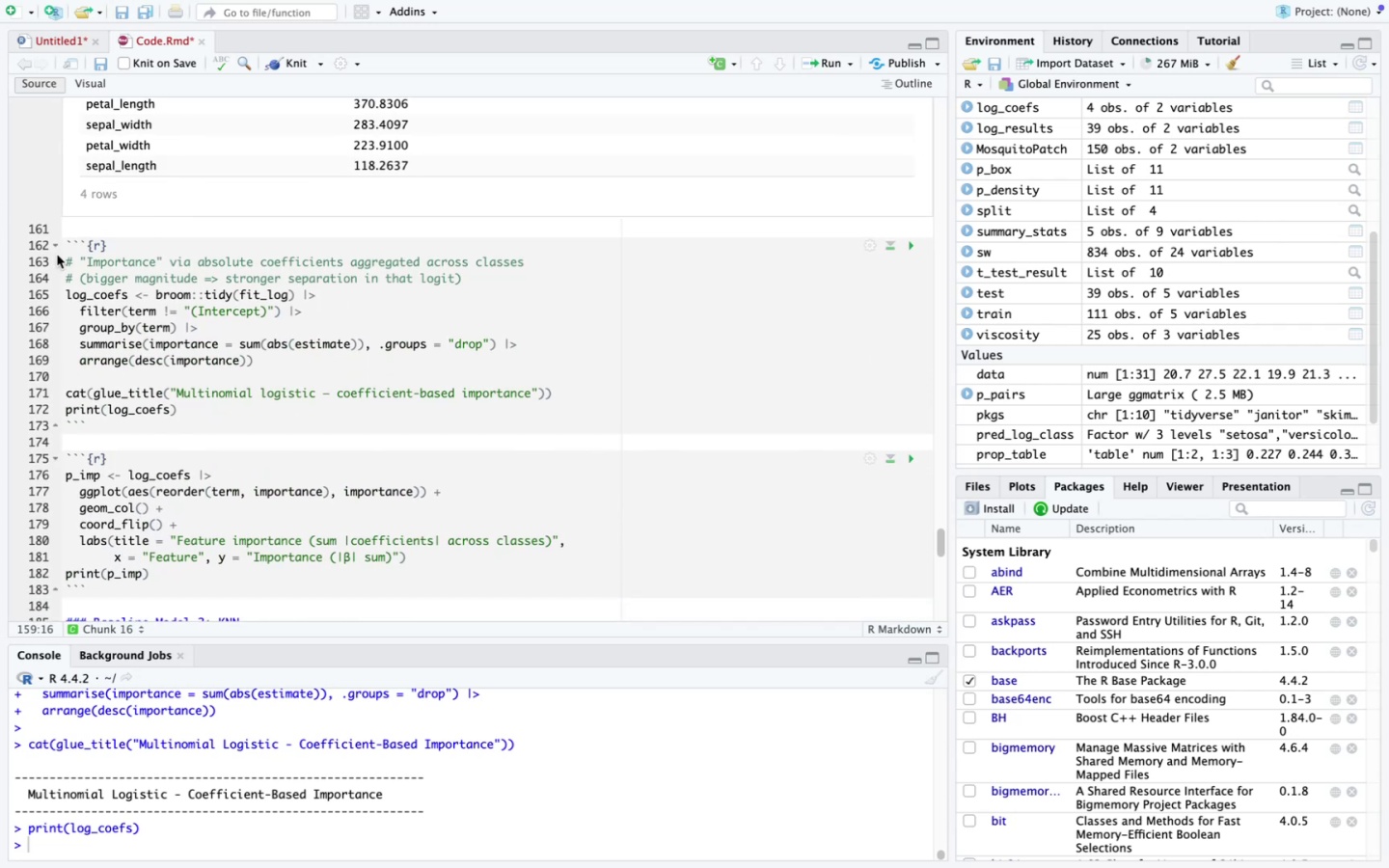 
left_click_drag(start_coordinate=[66, 258], to_coordinate=[229, 410])
 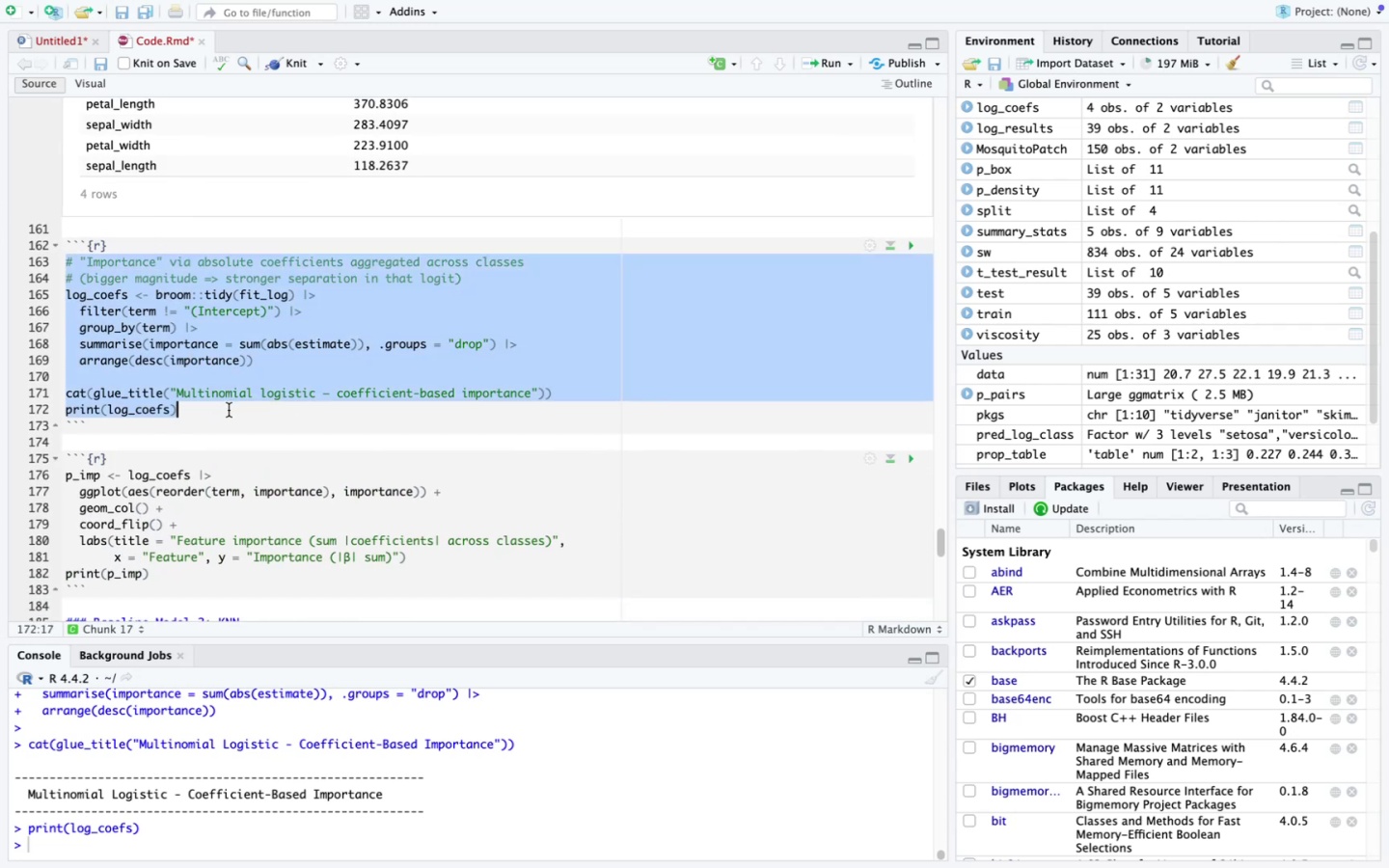 
key(Backspace)
type(p_imp <- lof_)
key(Backspace)
key(Backspace)
type(g))
key(Backspace)
type(coe)
key(Backspace)
key(Backspace)
key(Backspace)
 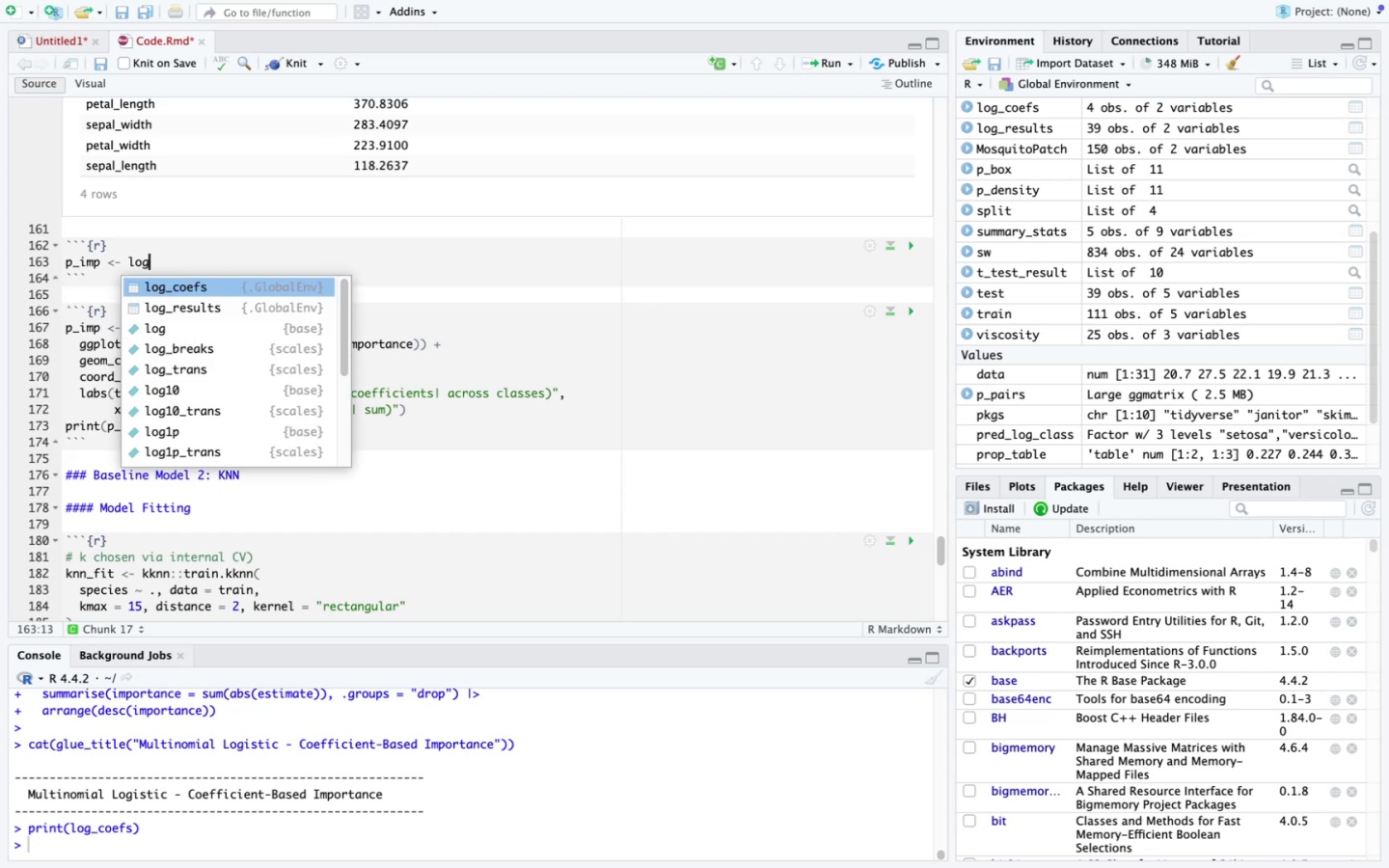 
key(Enter)
 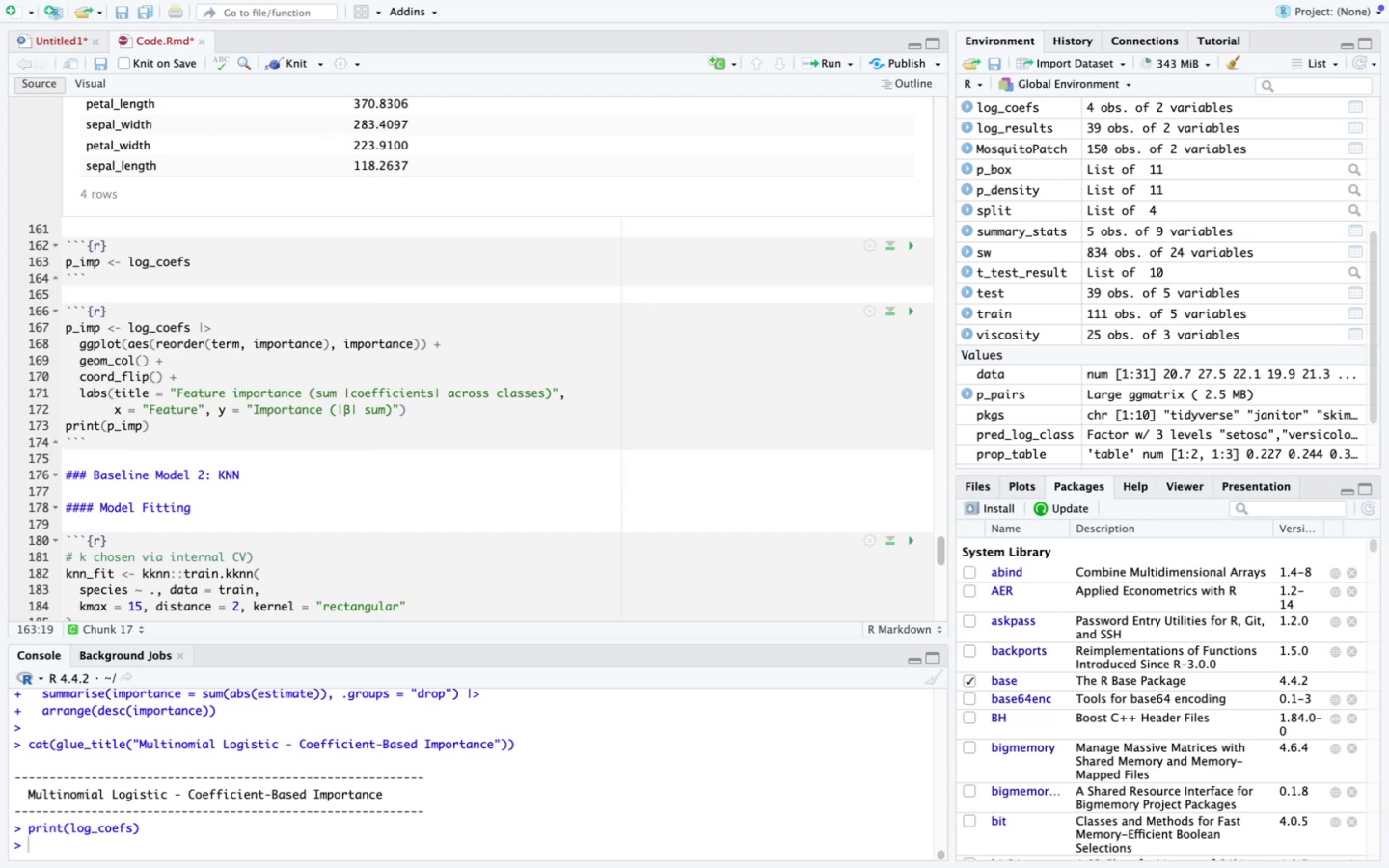 
key(Space)
 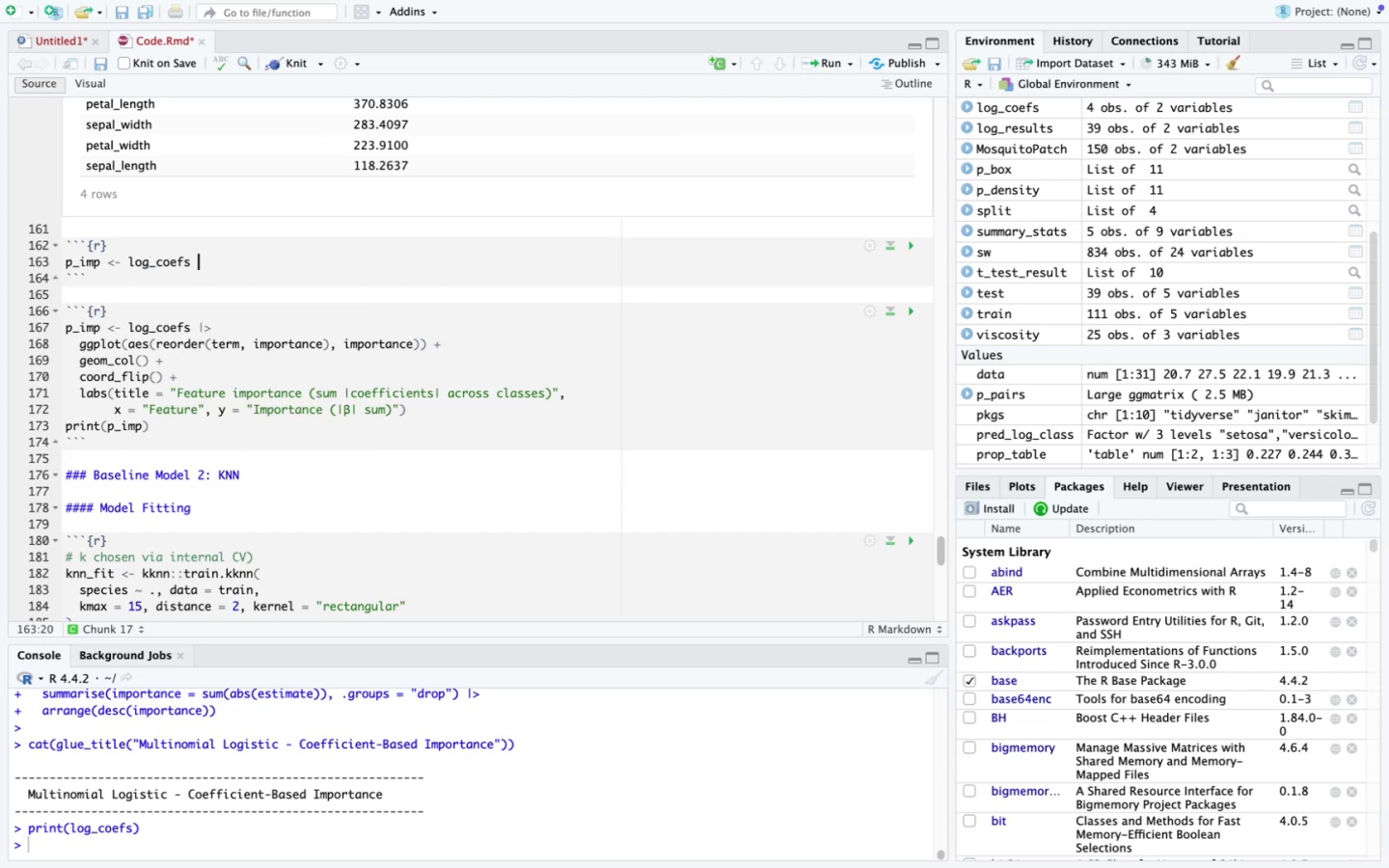 
key(Meta+V)
 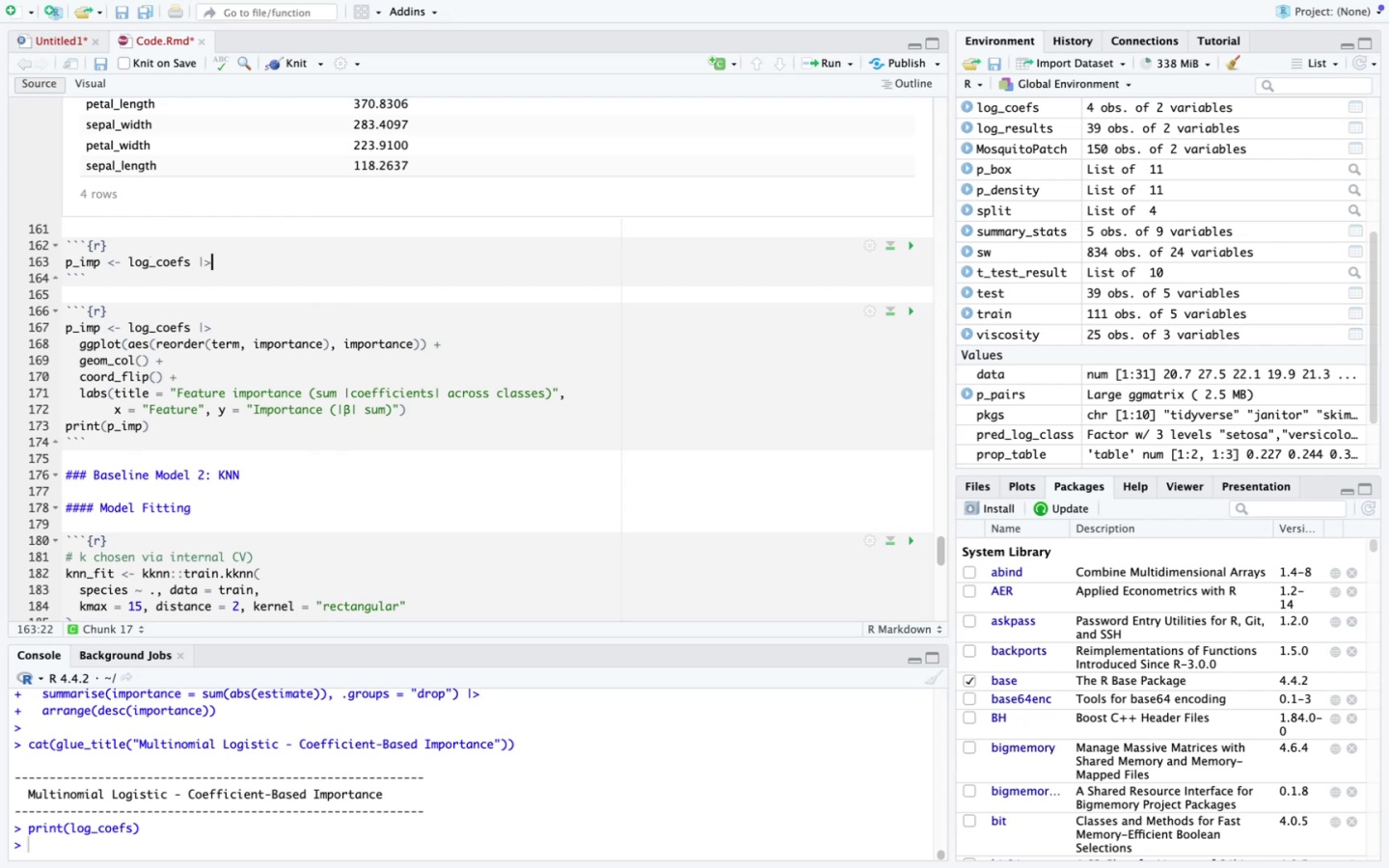 
key(Enter)
 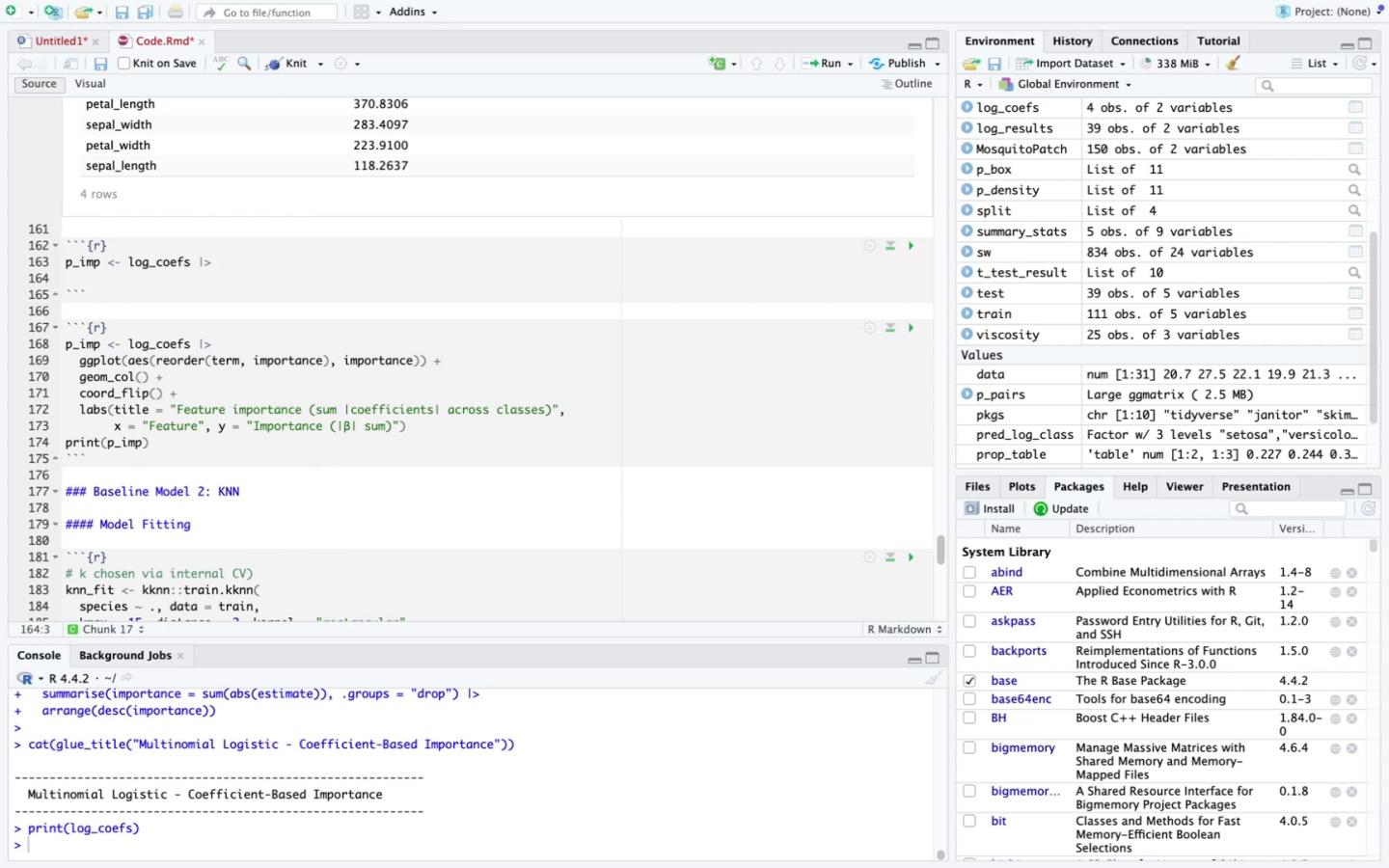 
type(ggplot(aes(reorder(tr)
key(Backspace)
type(erm, impo)
 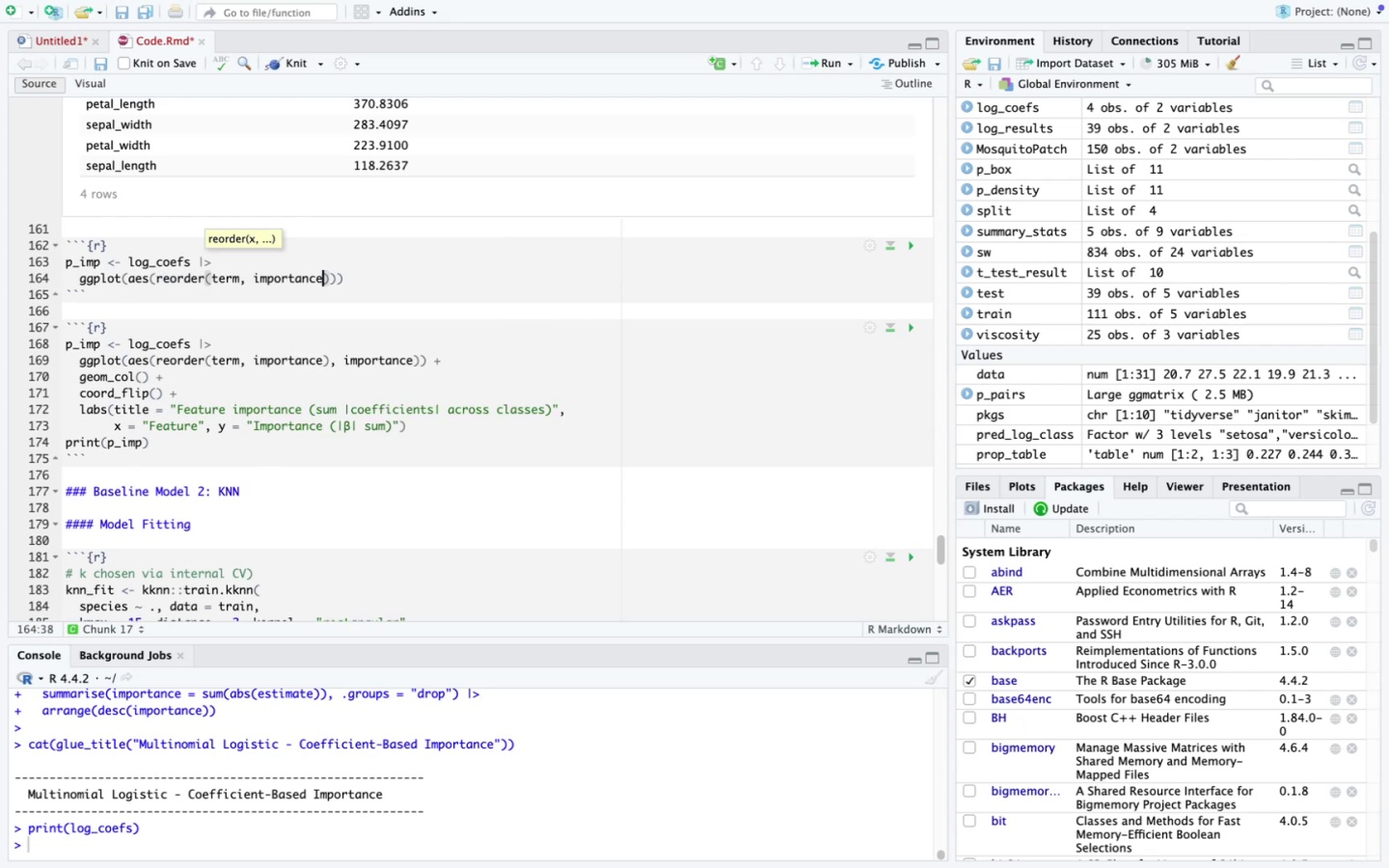 
 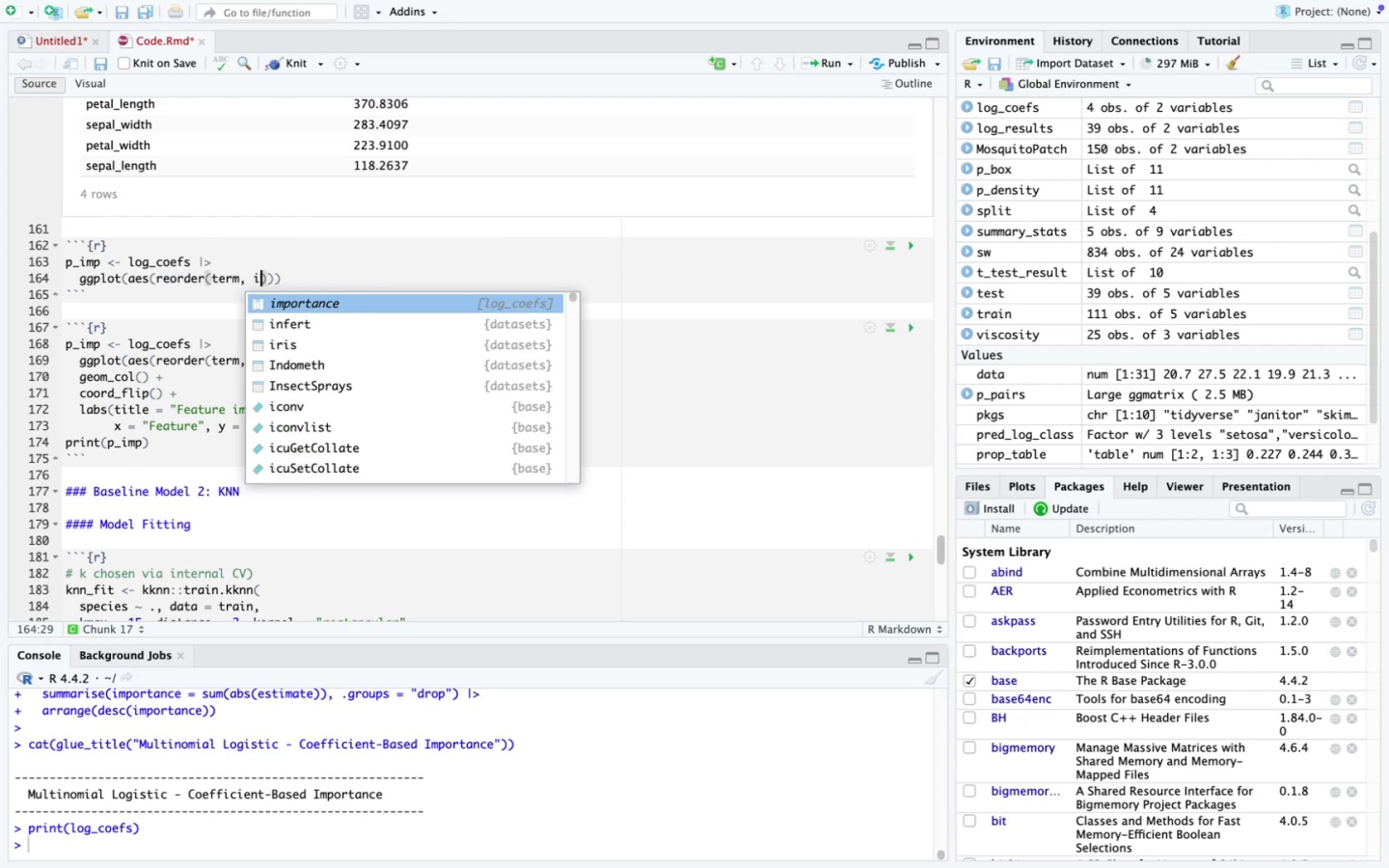 
key(Enter)
 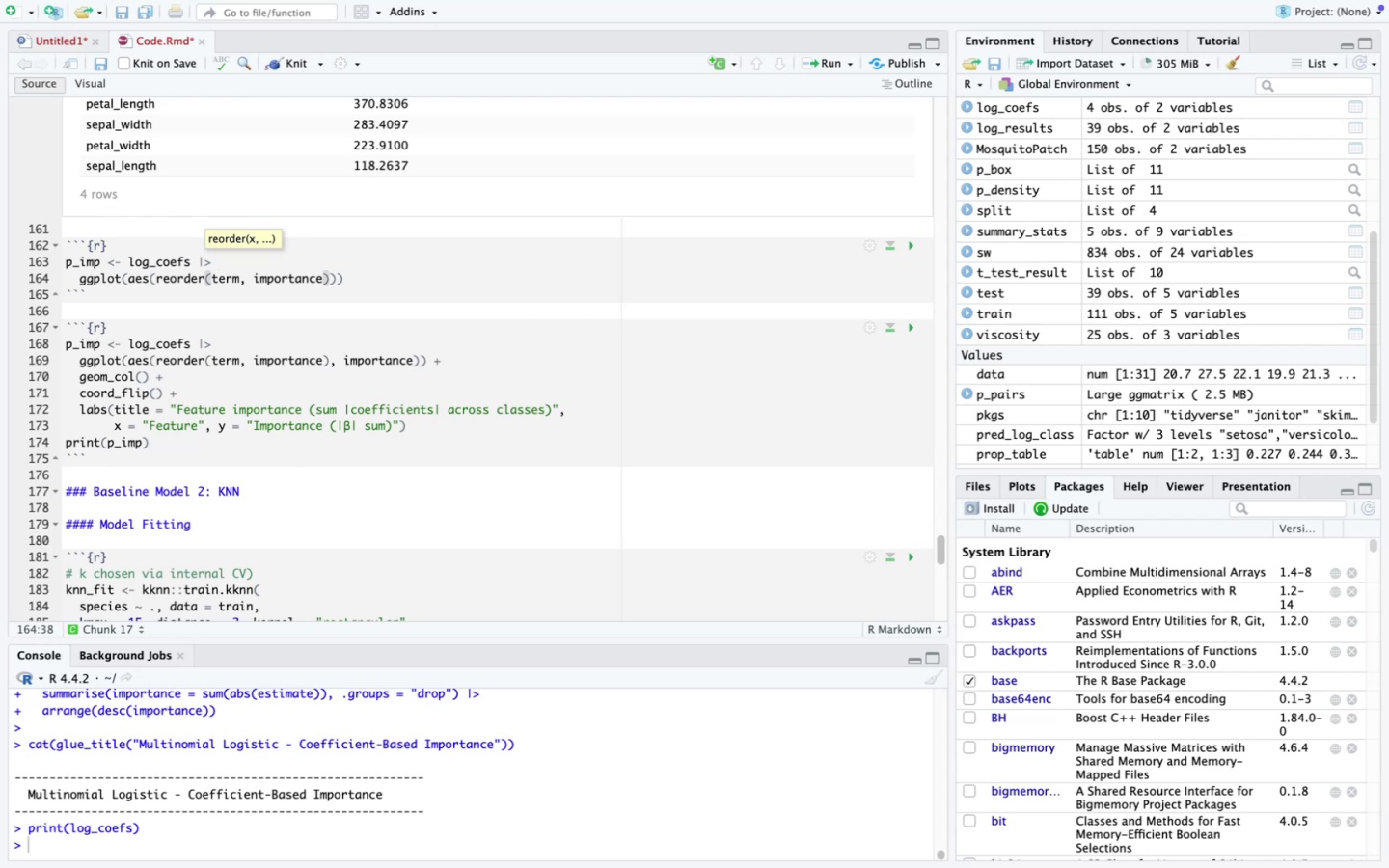 
key(ArrowRight)
 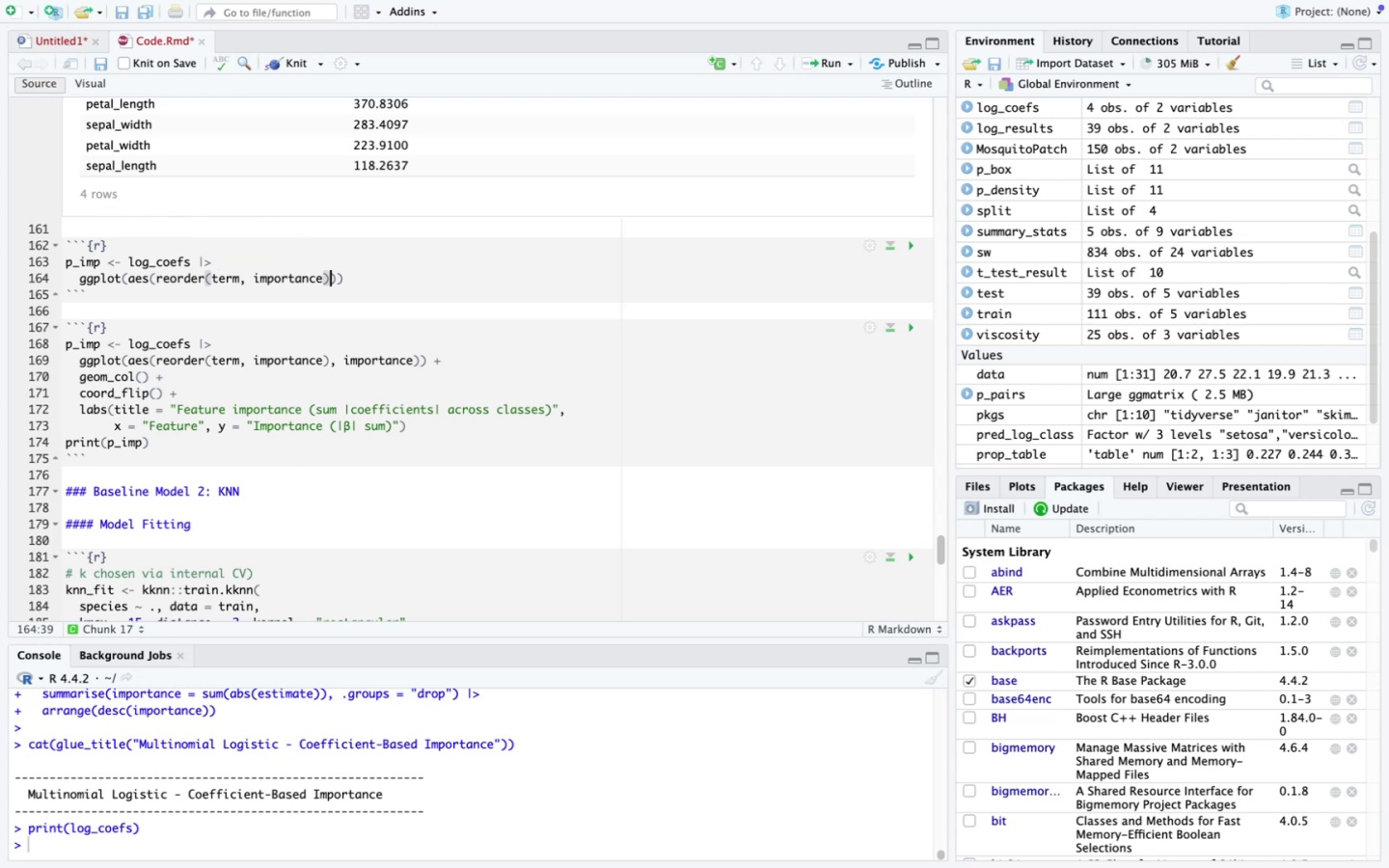 
type(, importance)
 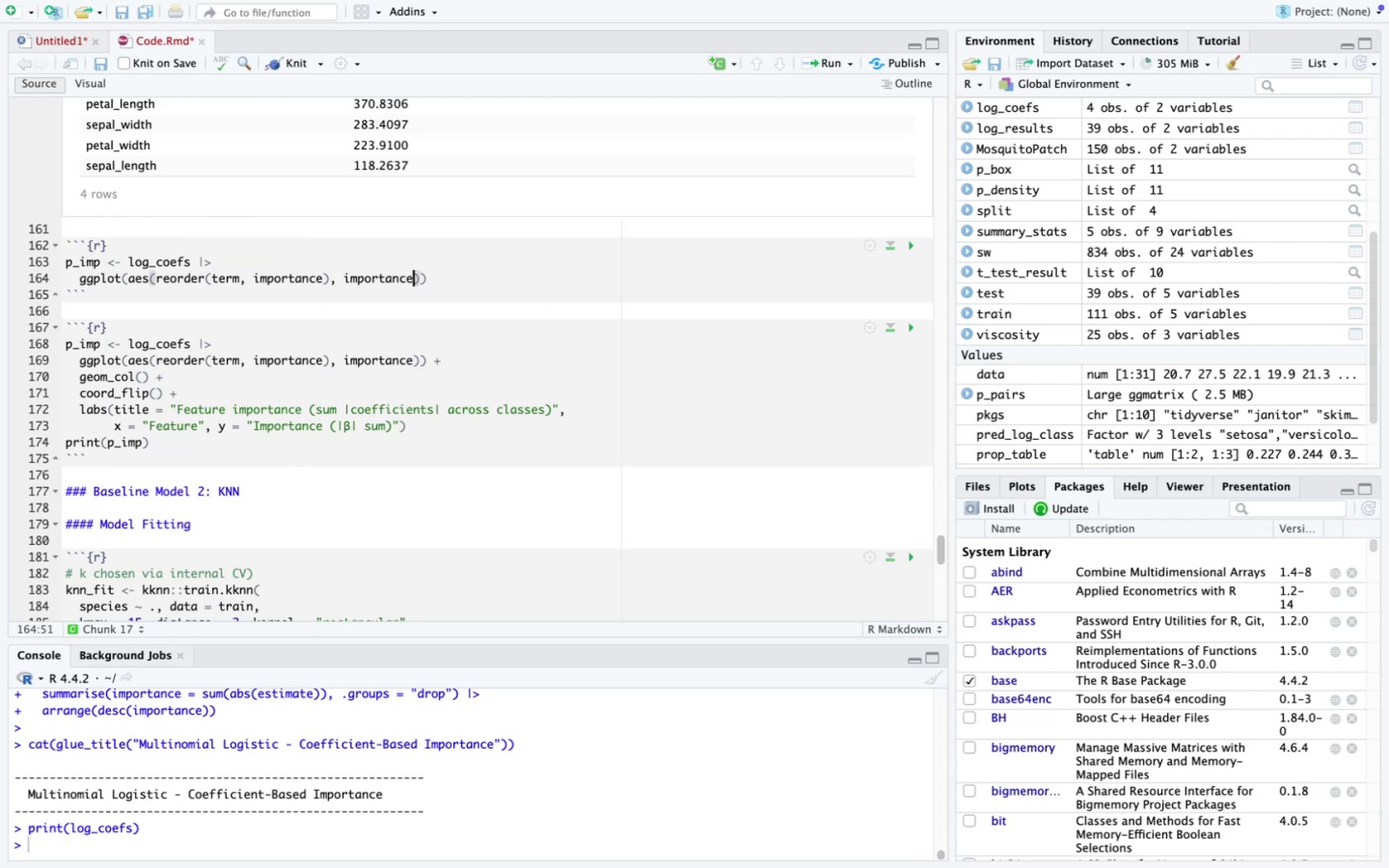 
key(ArrowRight)
 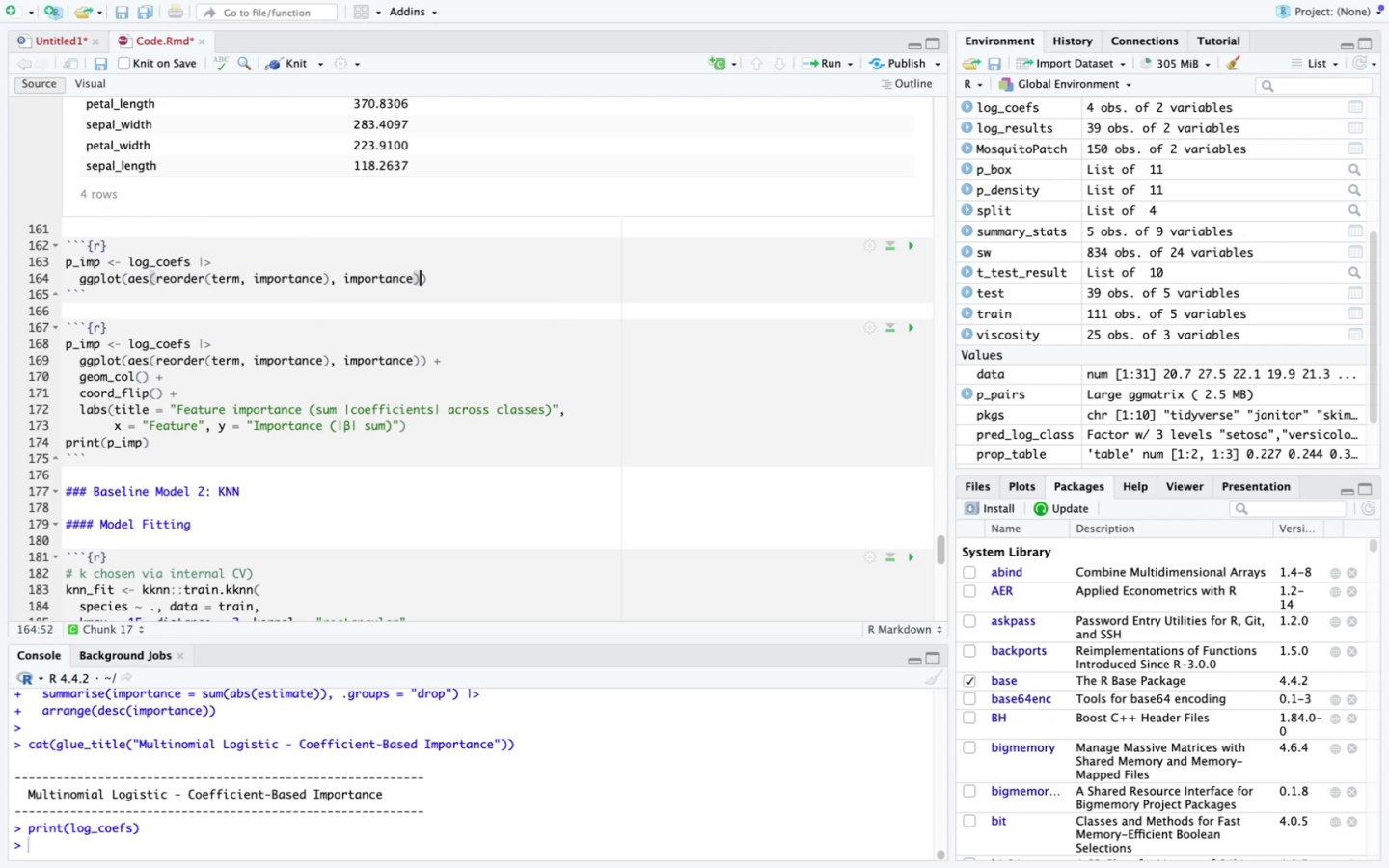 
key(ArrowRight)
 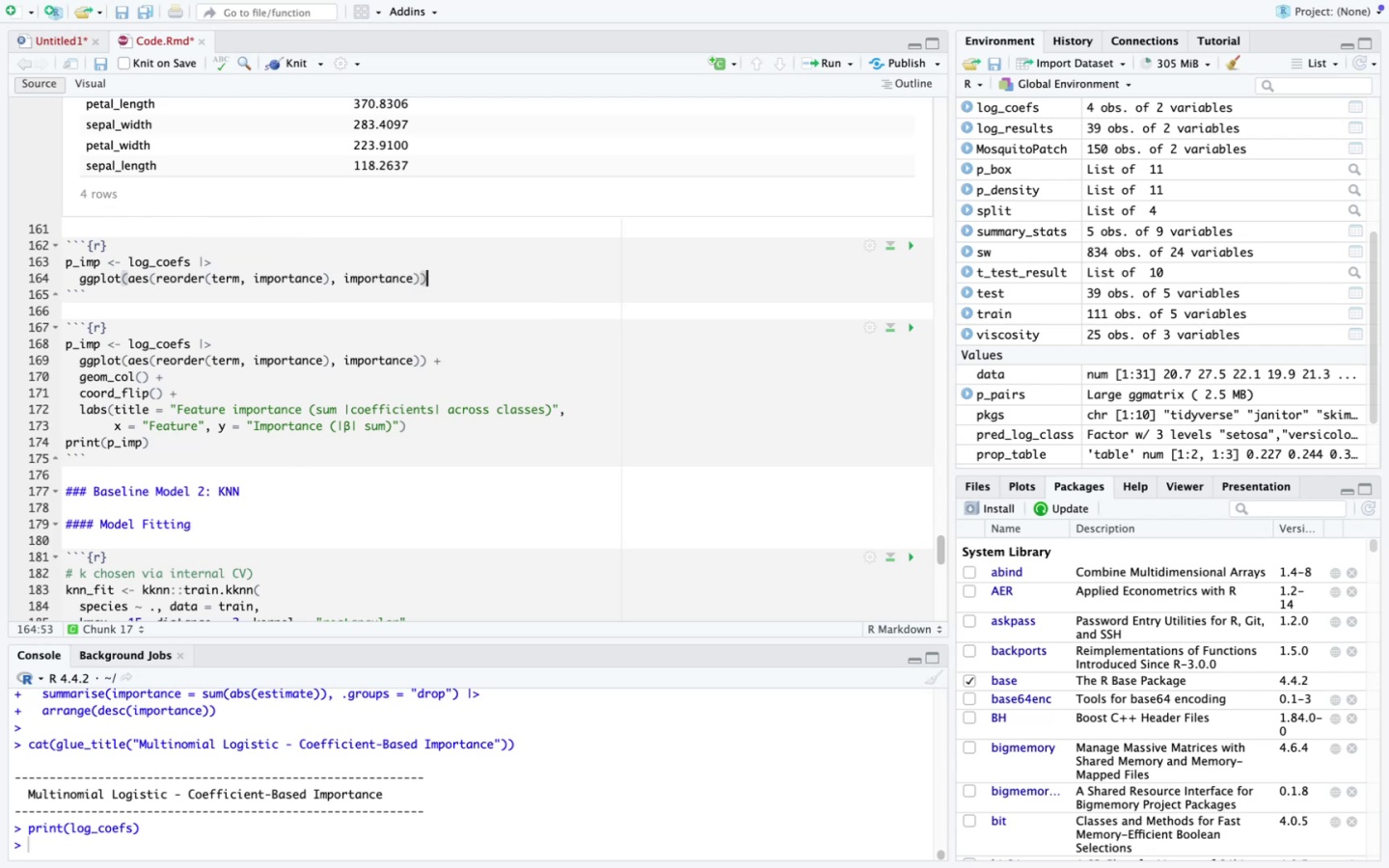 
key(Space)
 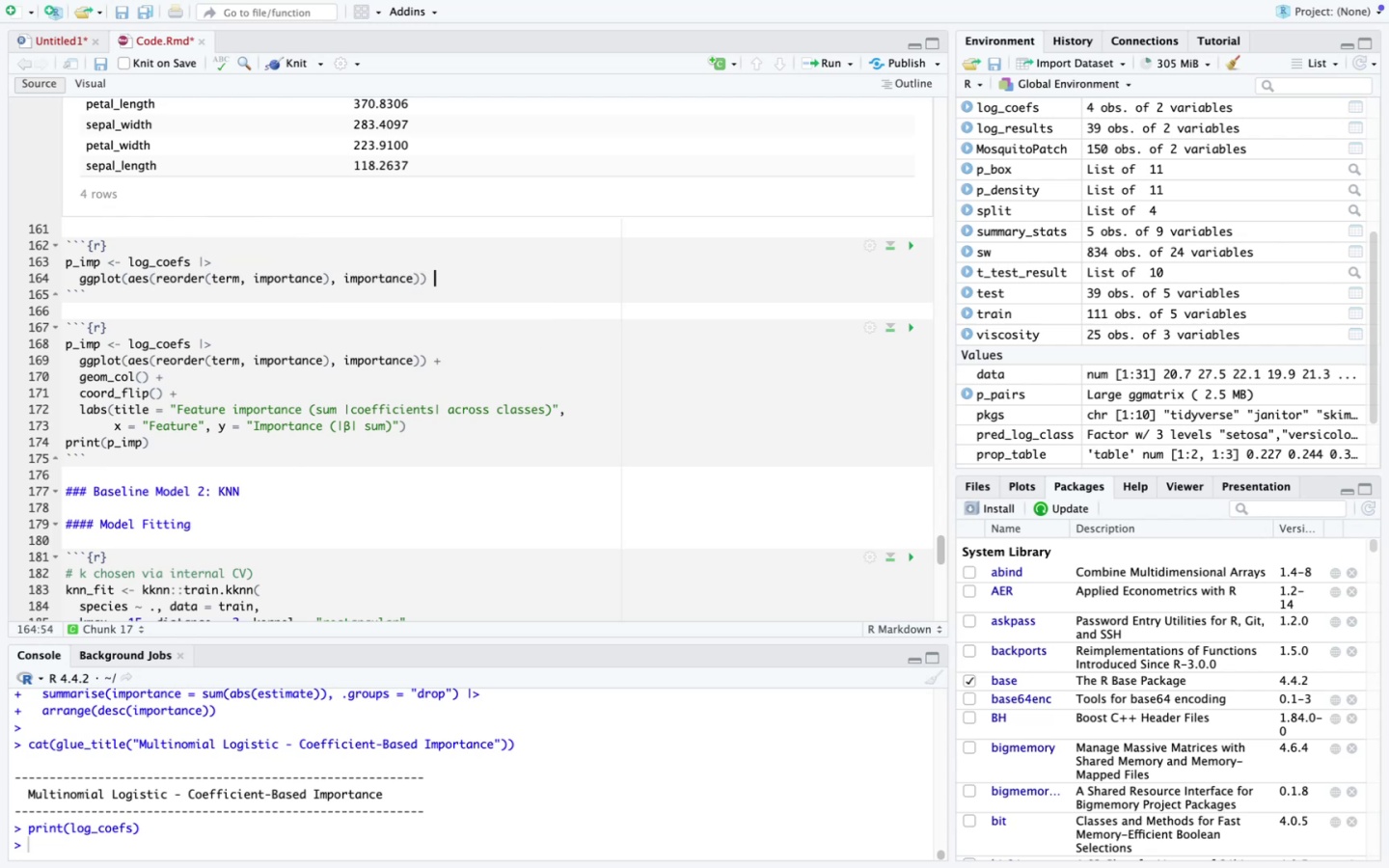 
key(Shift+ShiftLeft)
 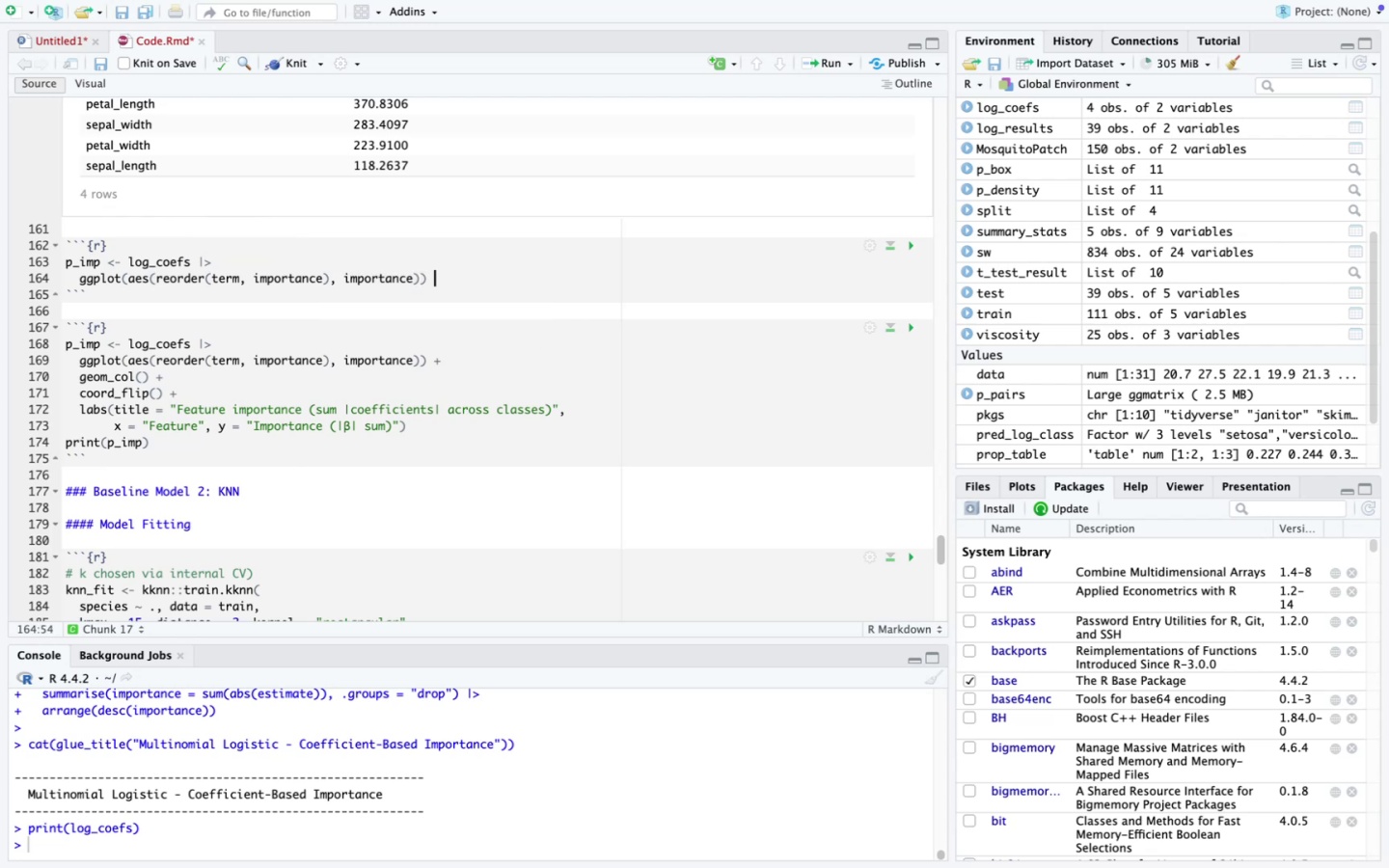 
key(Shift+Equal)
 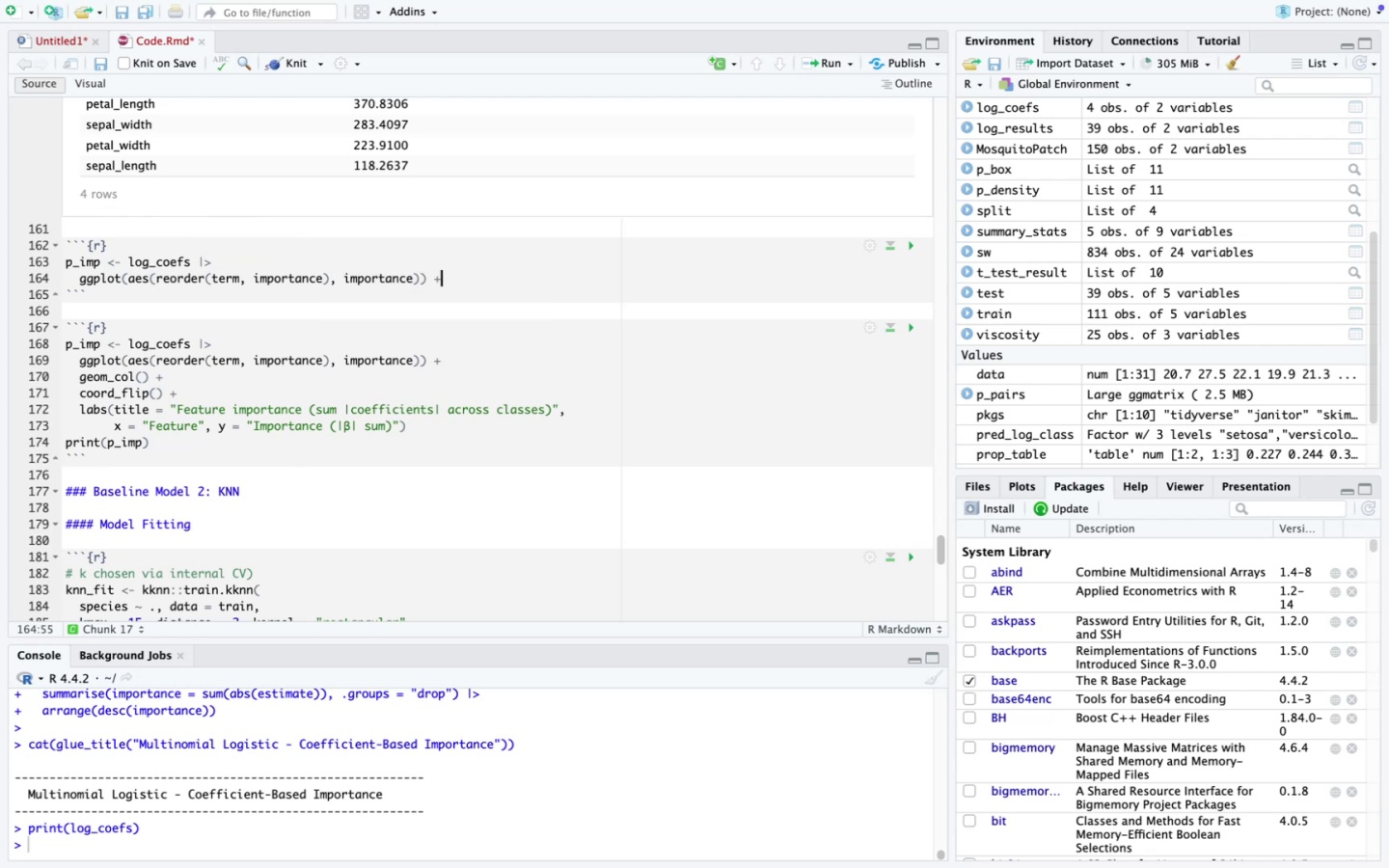 
key(Enter)
 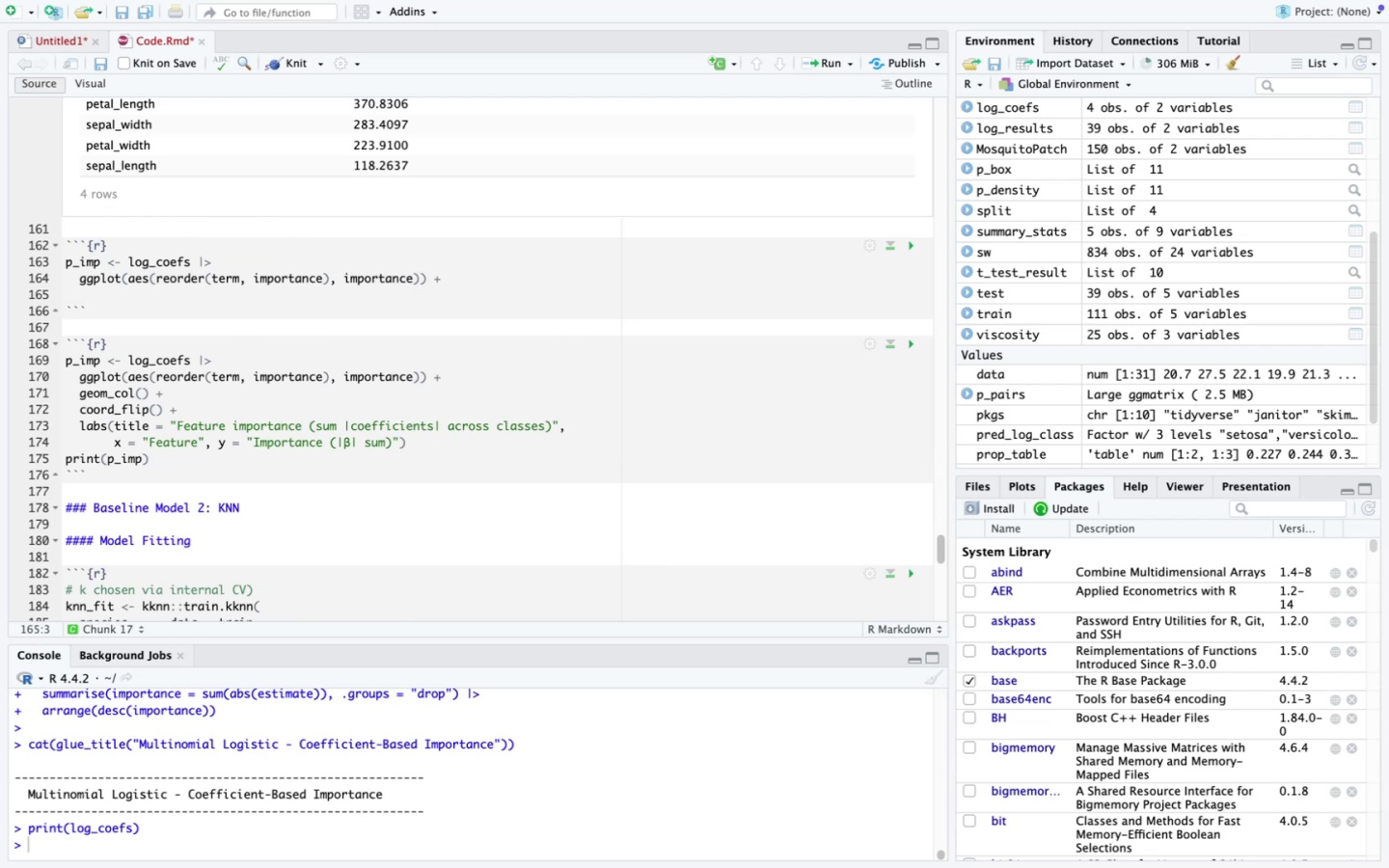 
type(geom_col))
key(Backspace)
type(()
 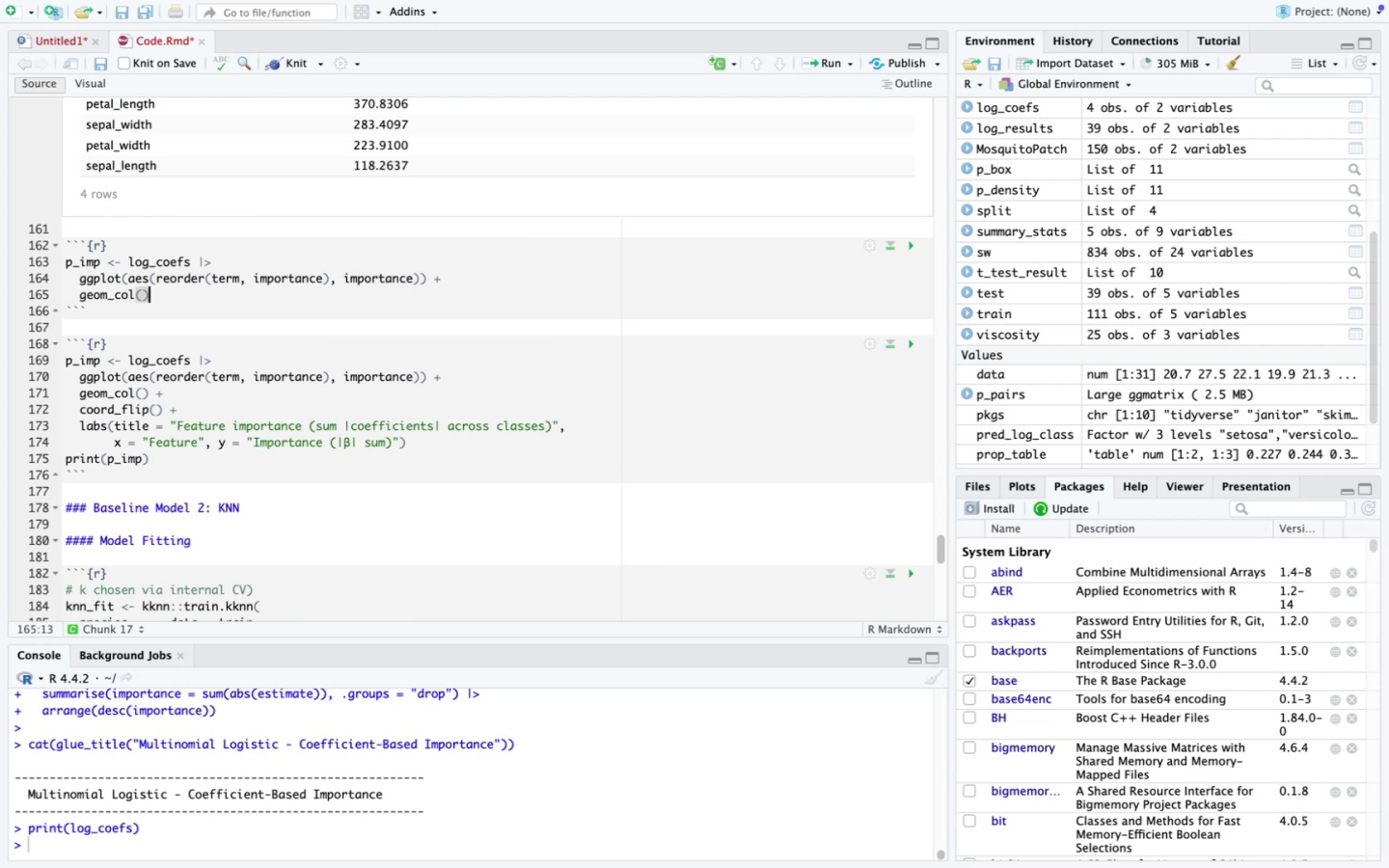 
 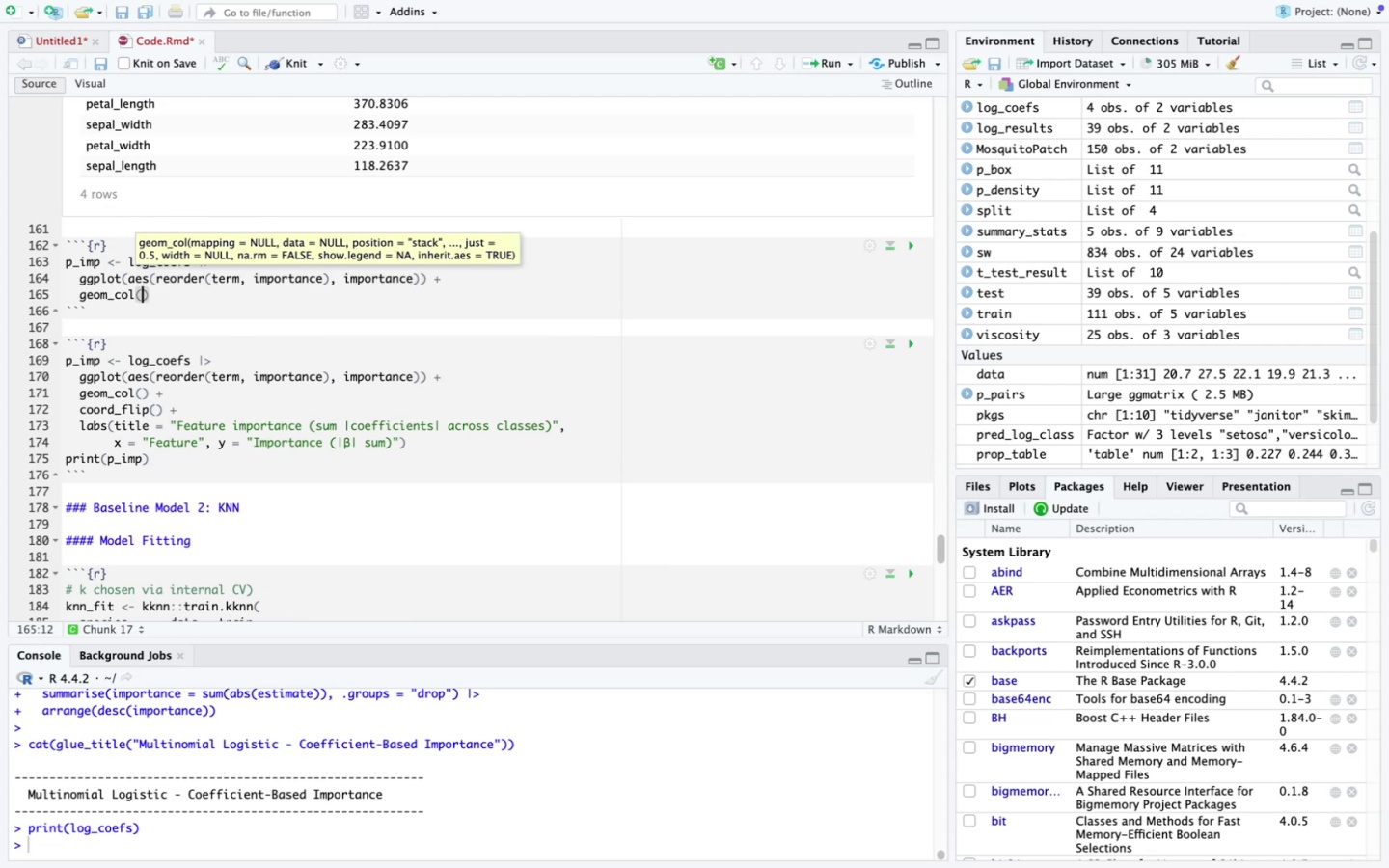 
key(ArrowRight)
 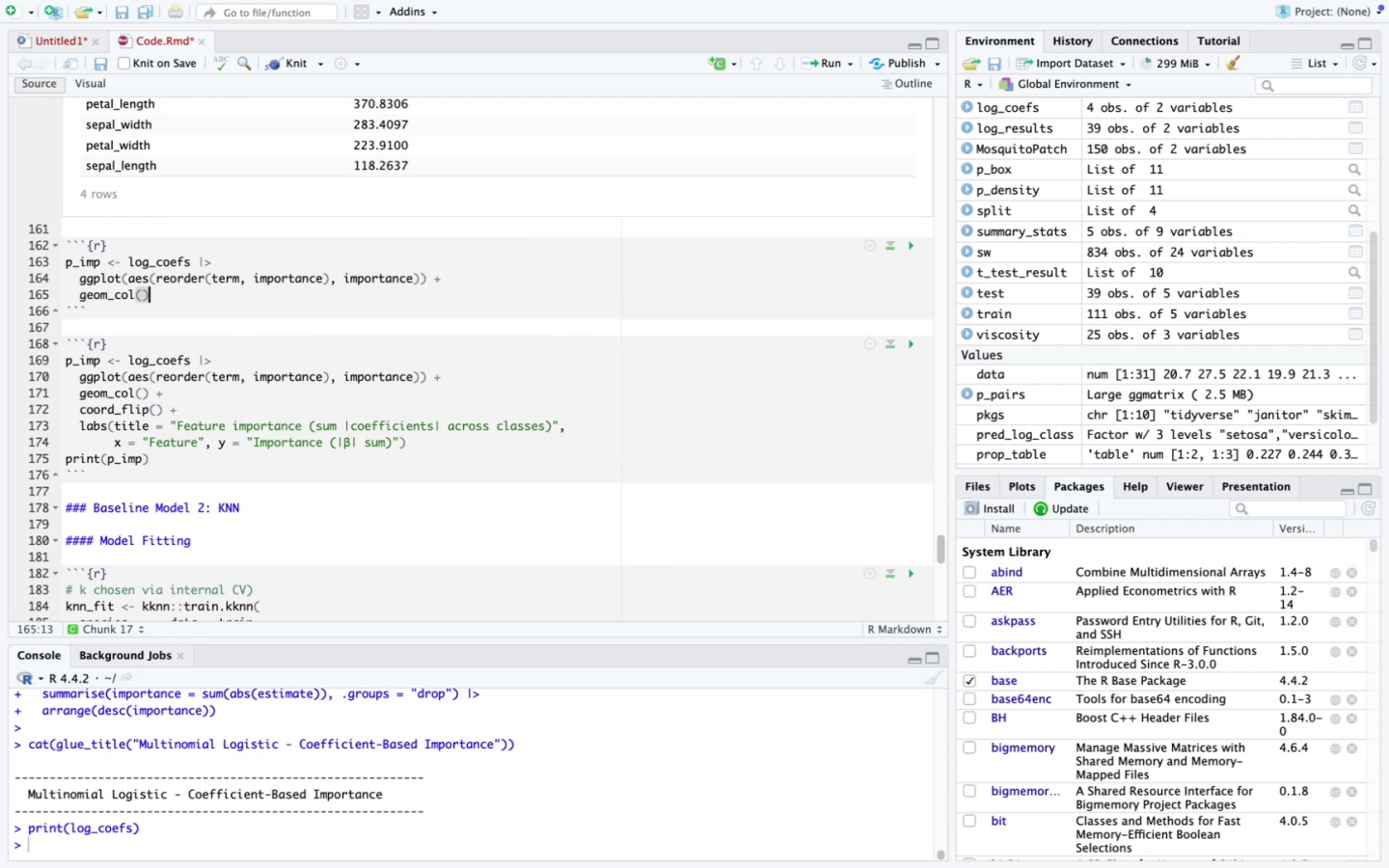 
key(Space)
 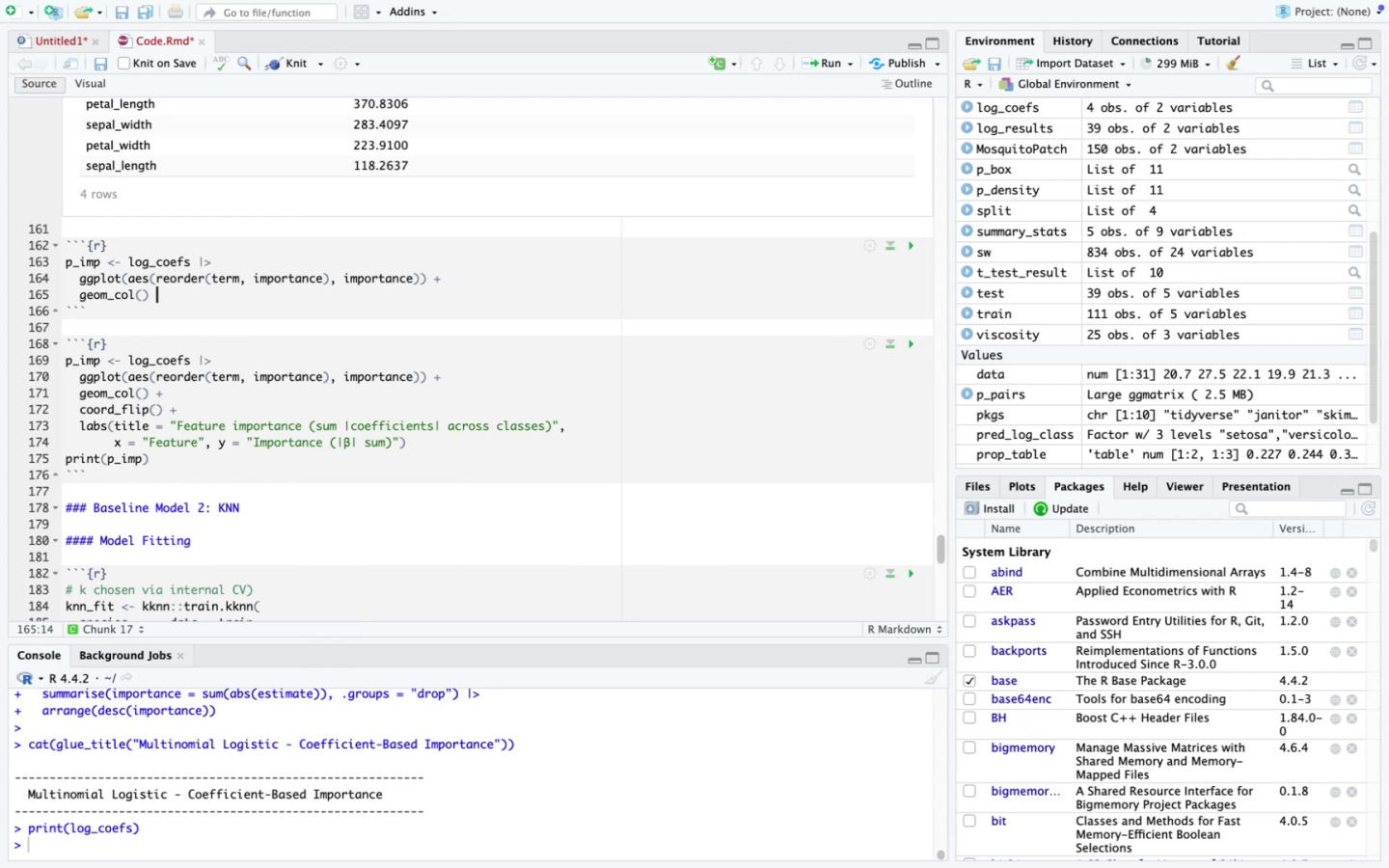 
key(Shift+ShiftLeft)
 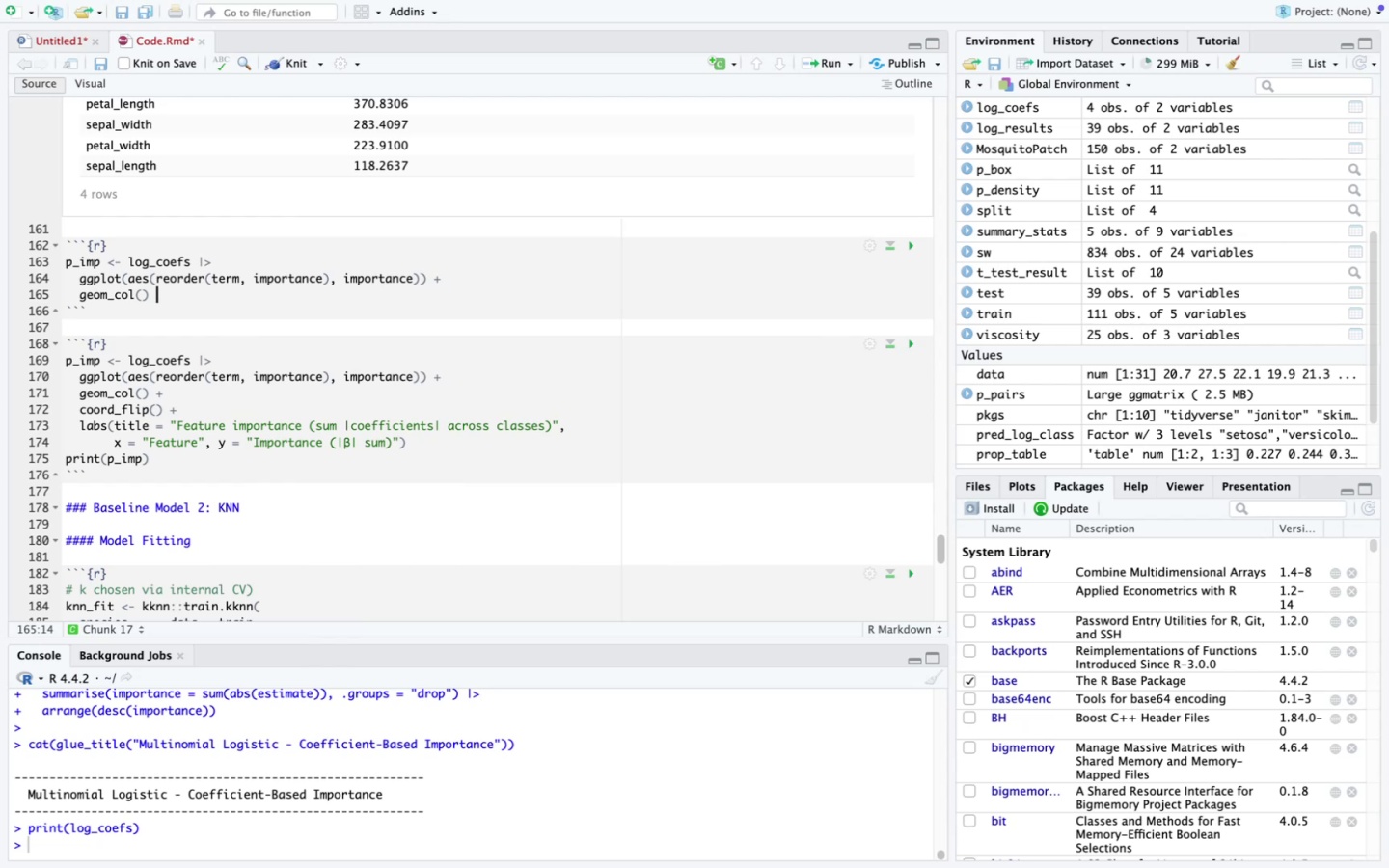 
key(Shift+Equal)
 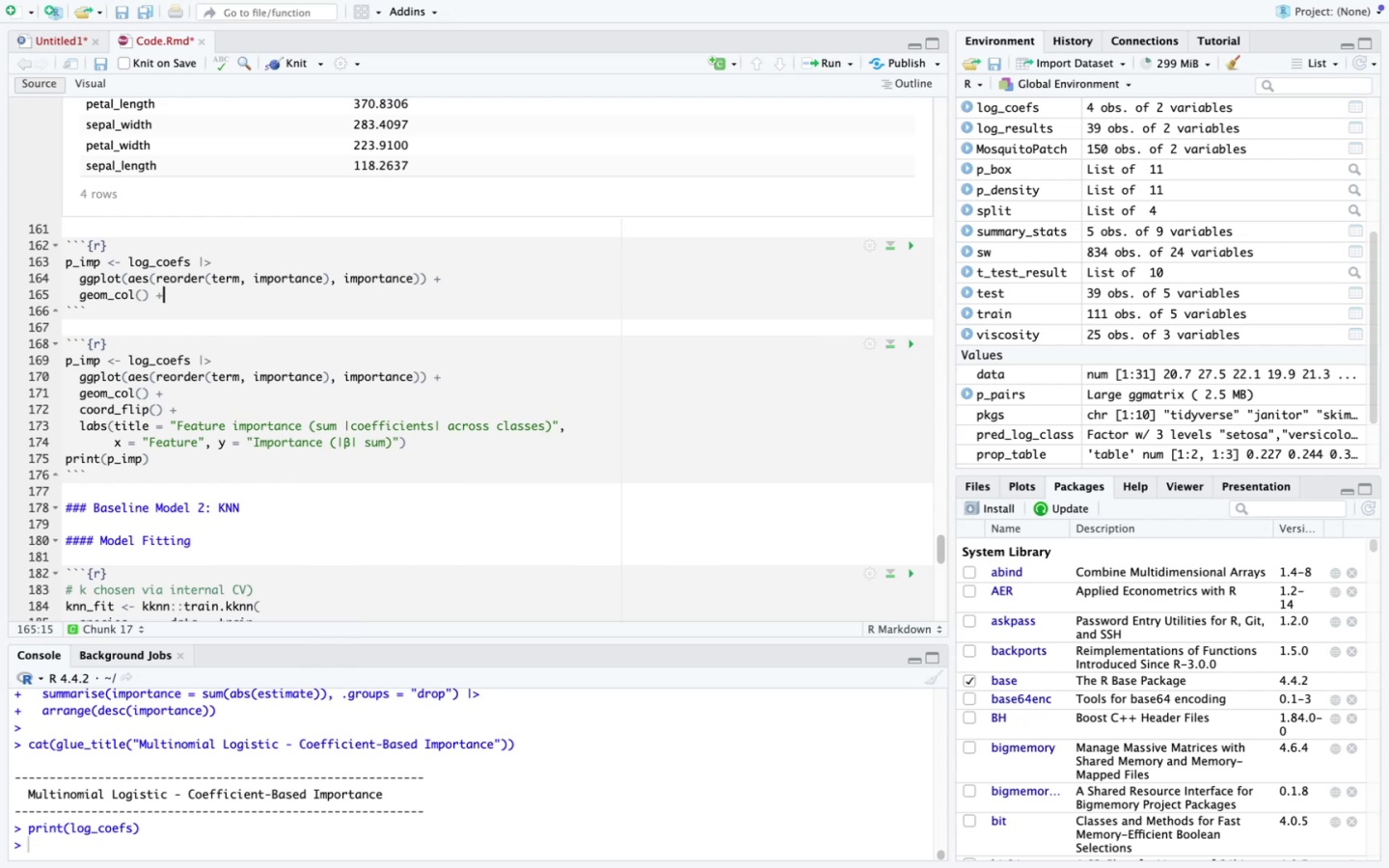 
key(Enter)
 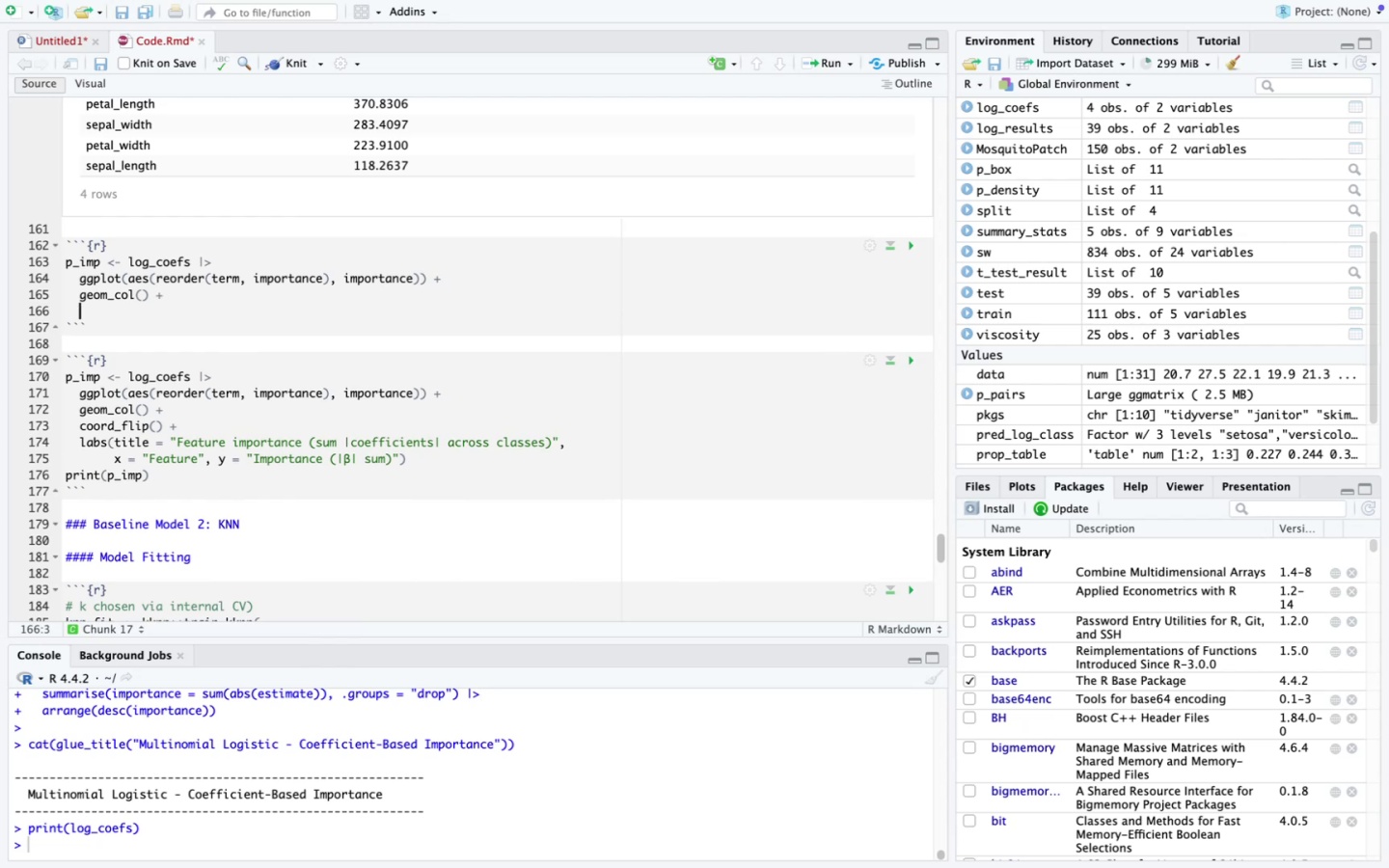 
type(coord_flip()
 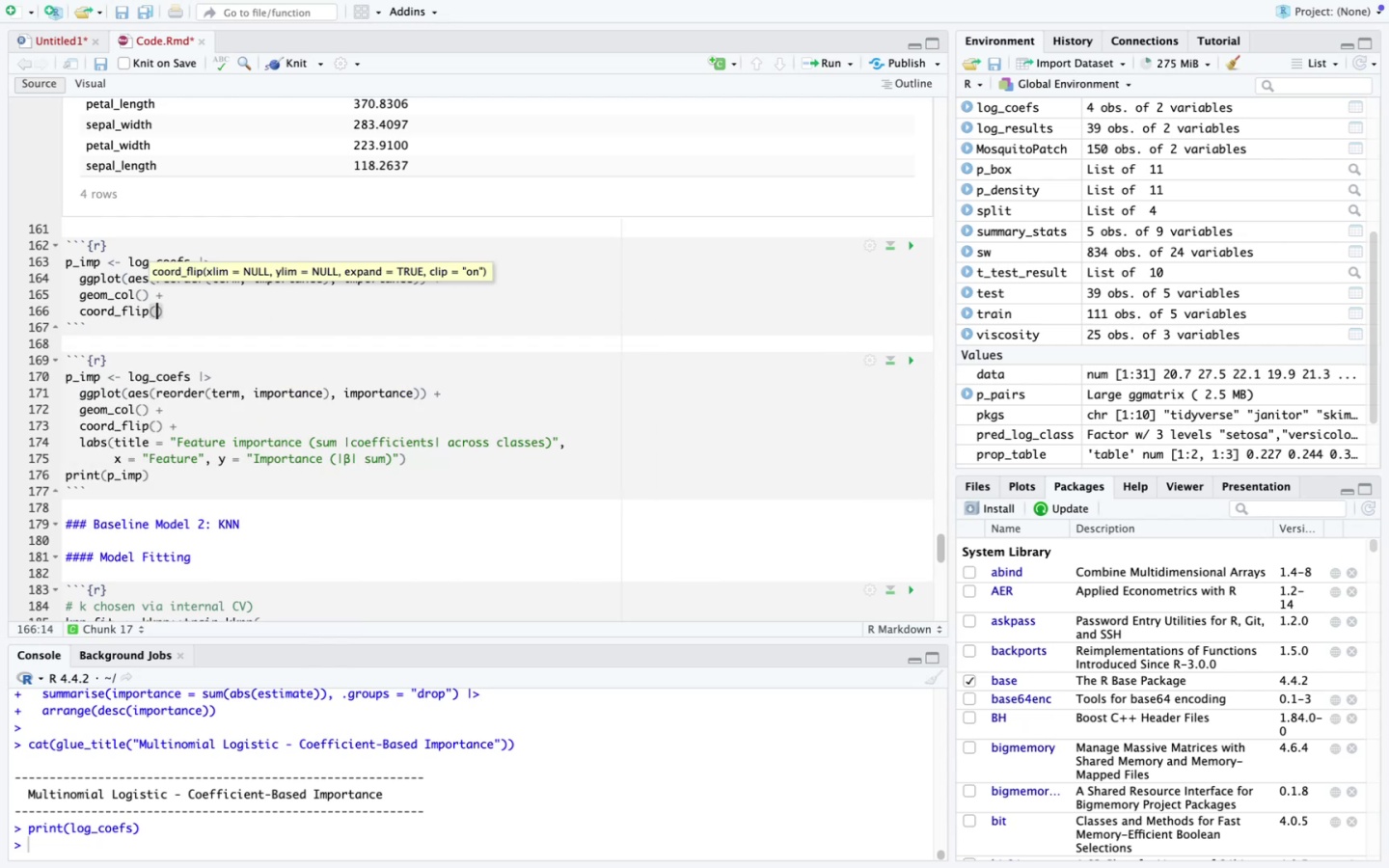 
key(ArrowRight)
 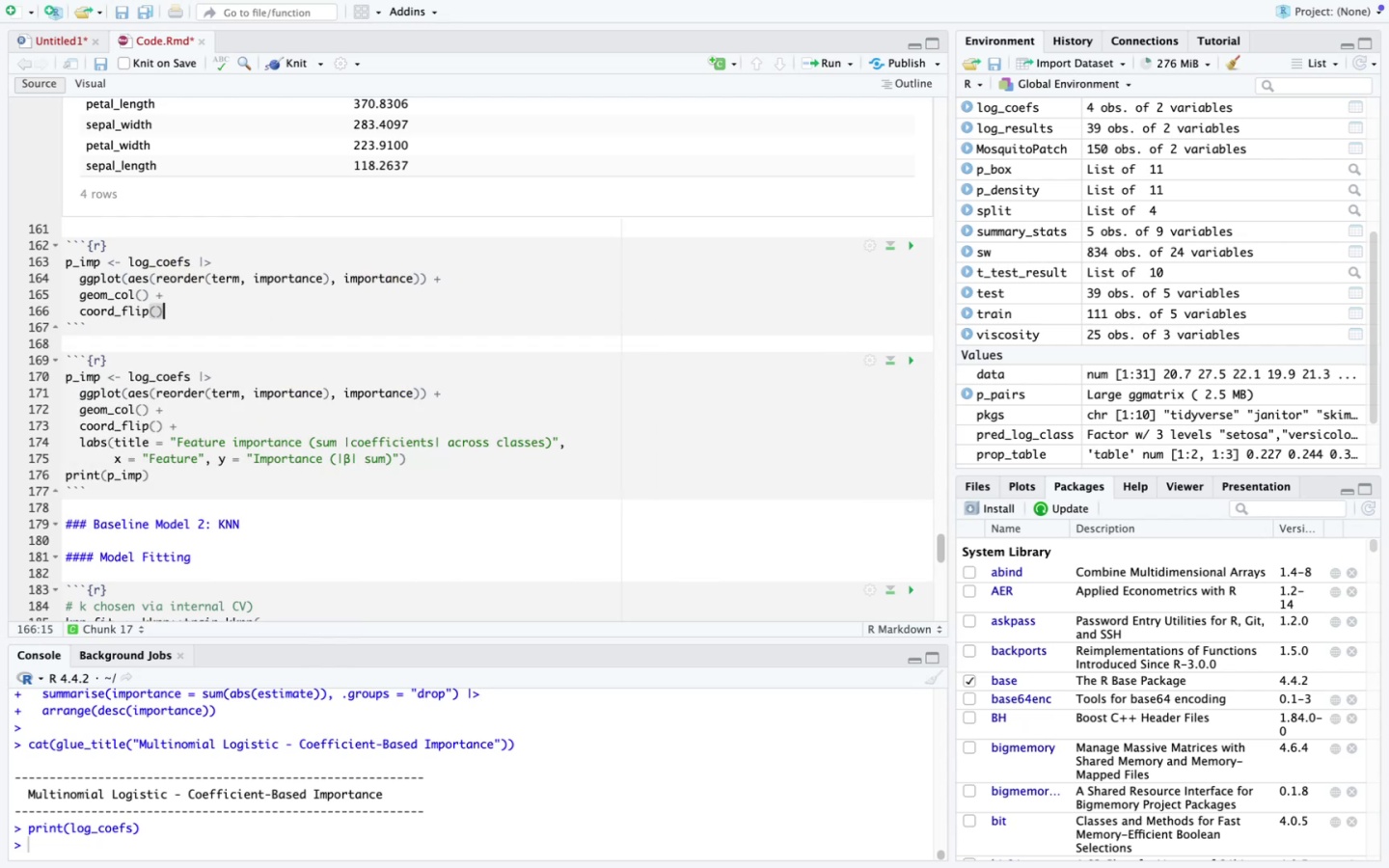 
key(Space)
 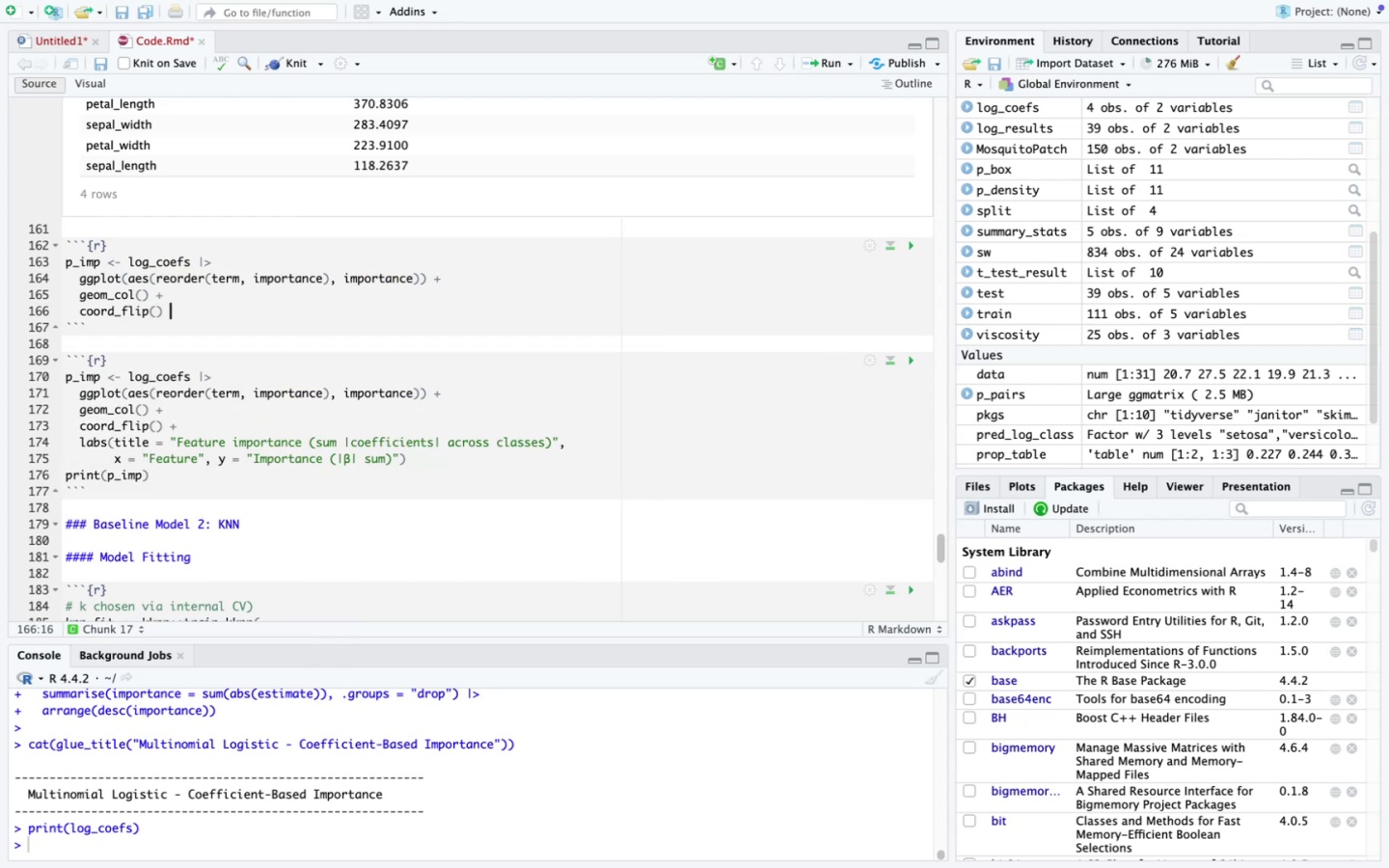 
key(Shift+ShiftLeft)
 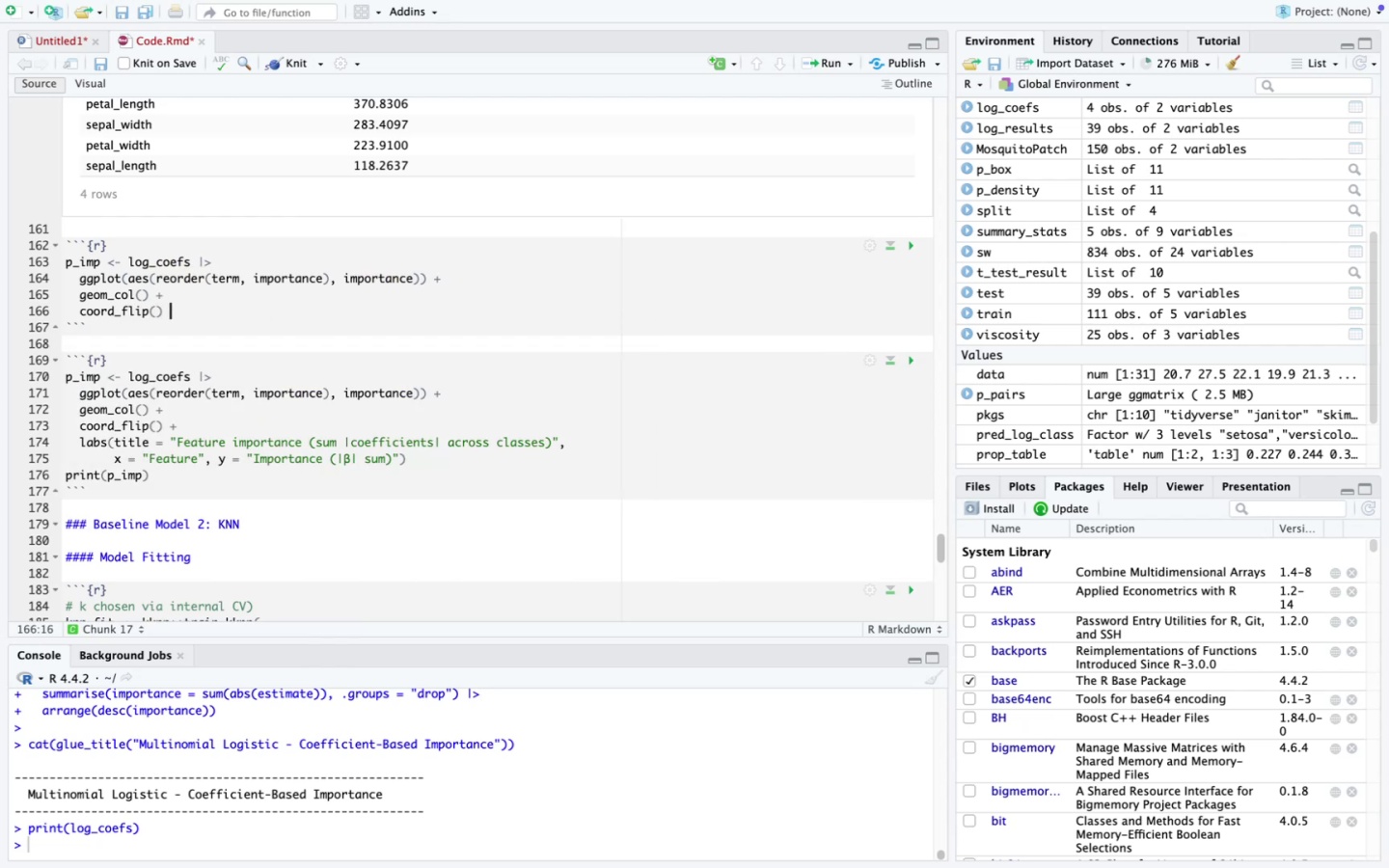 
key(Shift+Equal)
 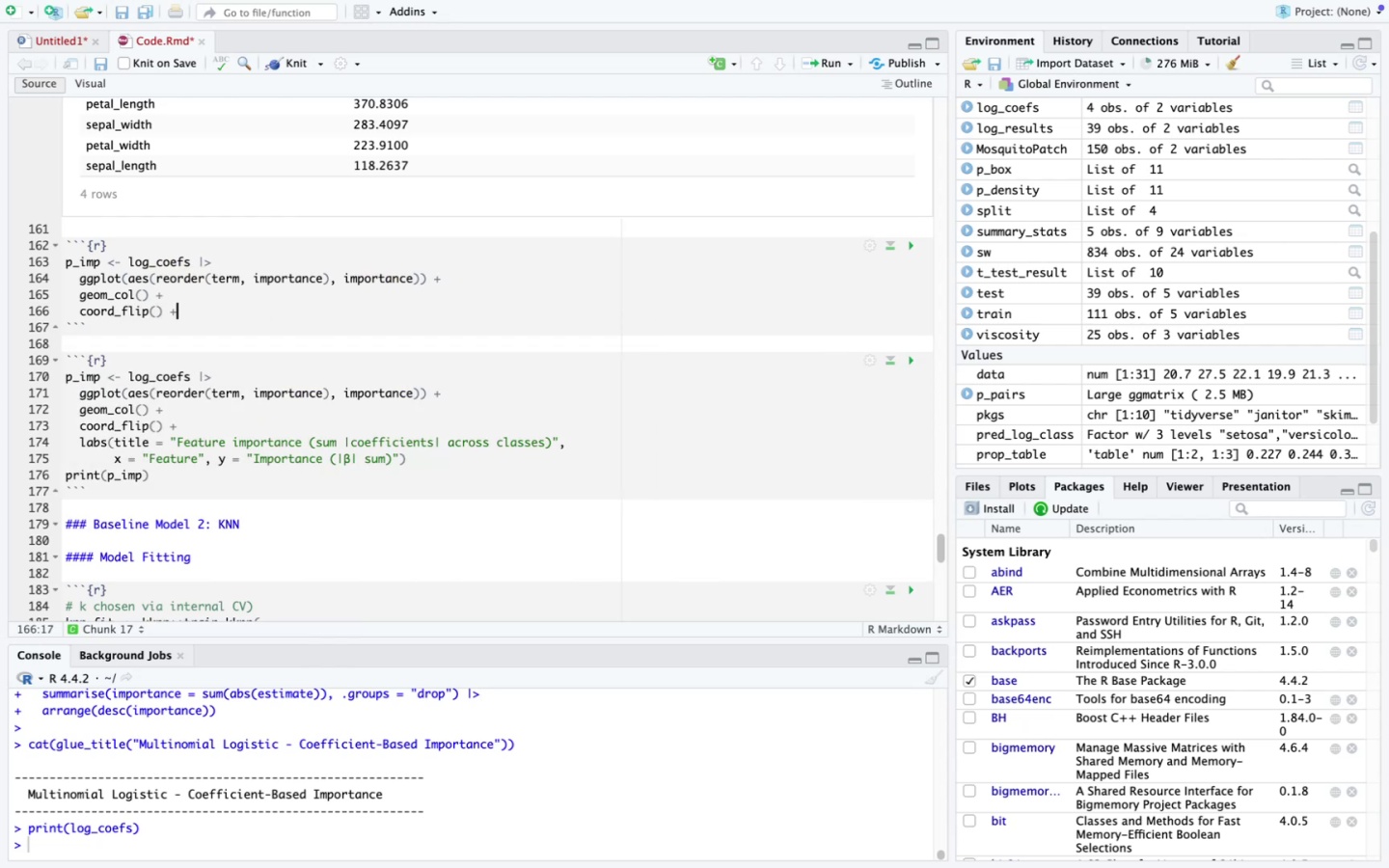 
key(Enter)
 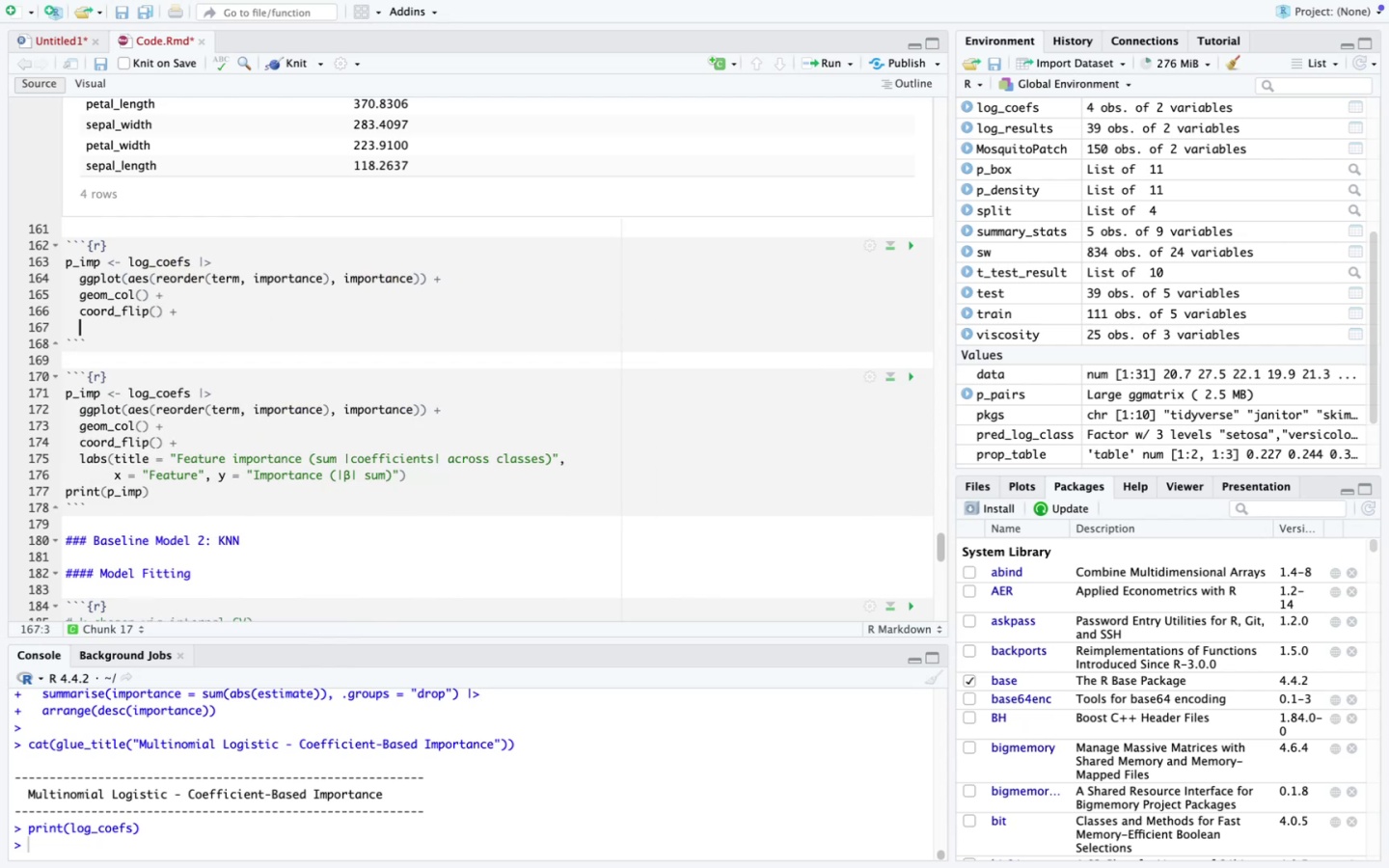 
type(labs )
key(Backspace)
type((totle)
key(Backspace)
key(Backspace)
key(Backspace)
key(Backspace)
type(itle = "Gea)
key(Backspace)
key(Backspace)
key(Backspace)
type(Feature Impot)
key(Backspace)
type(rtance ()
 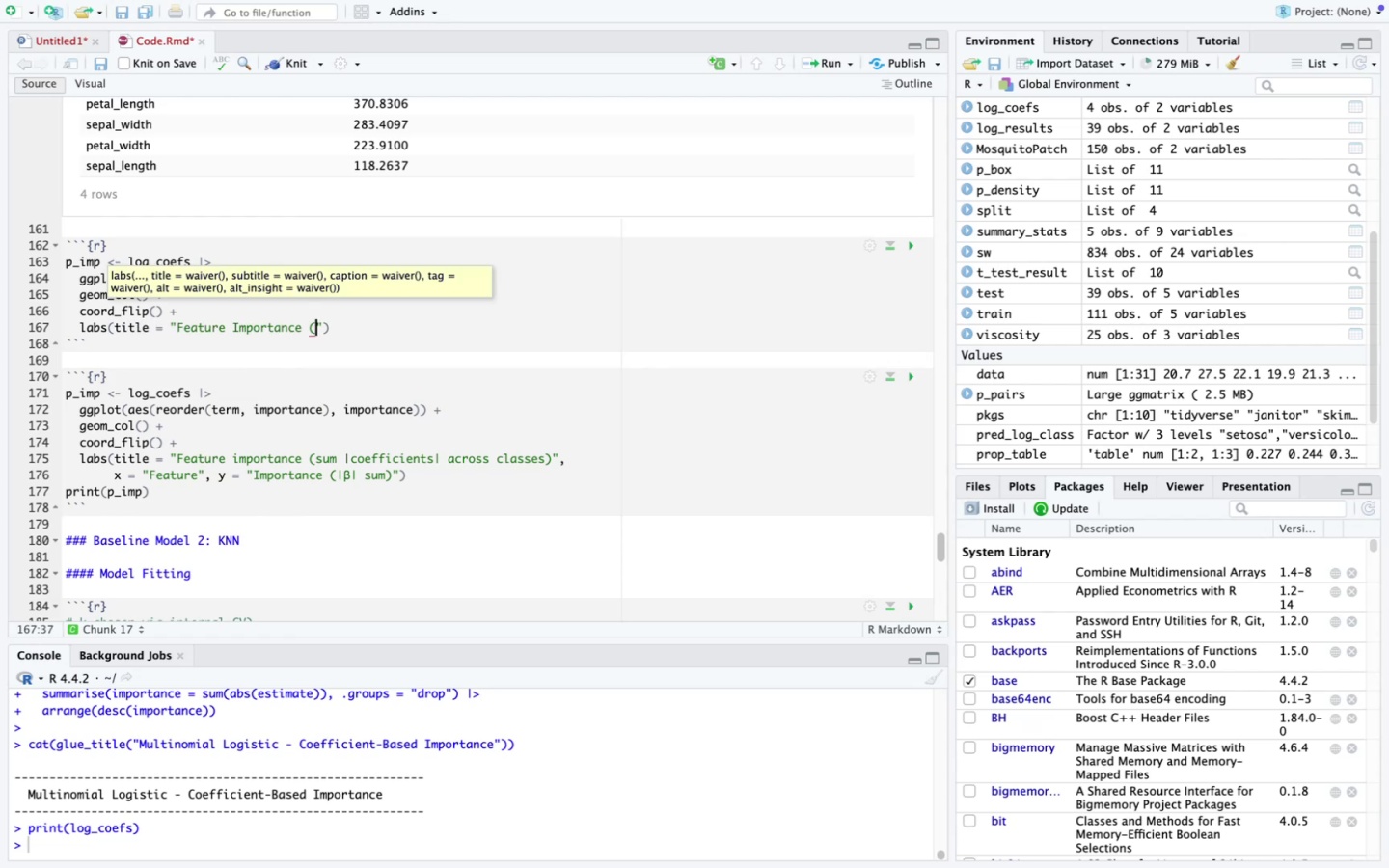 
key(Shift+0)
 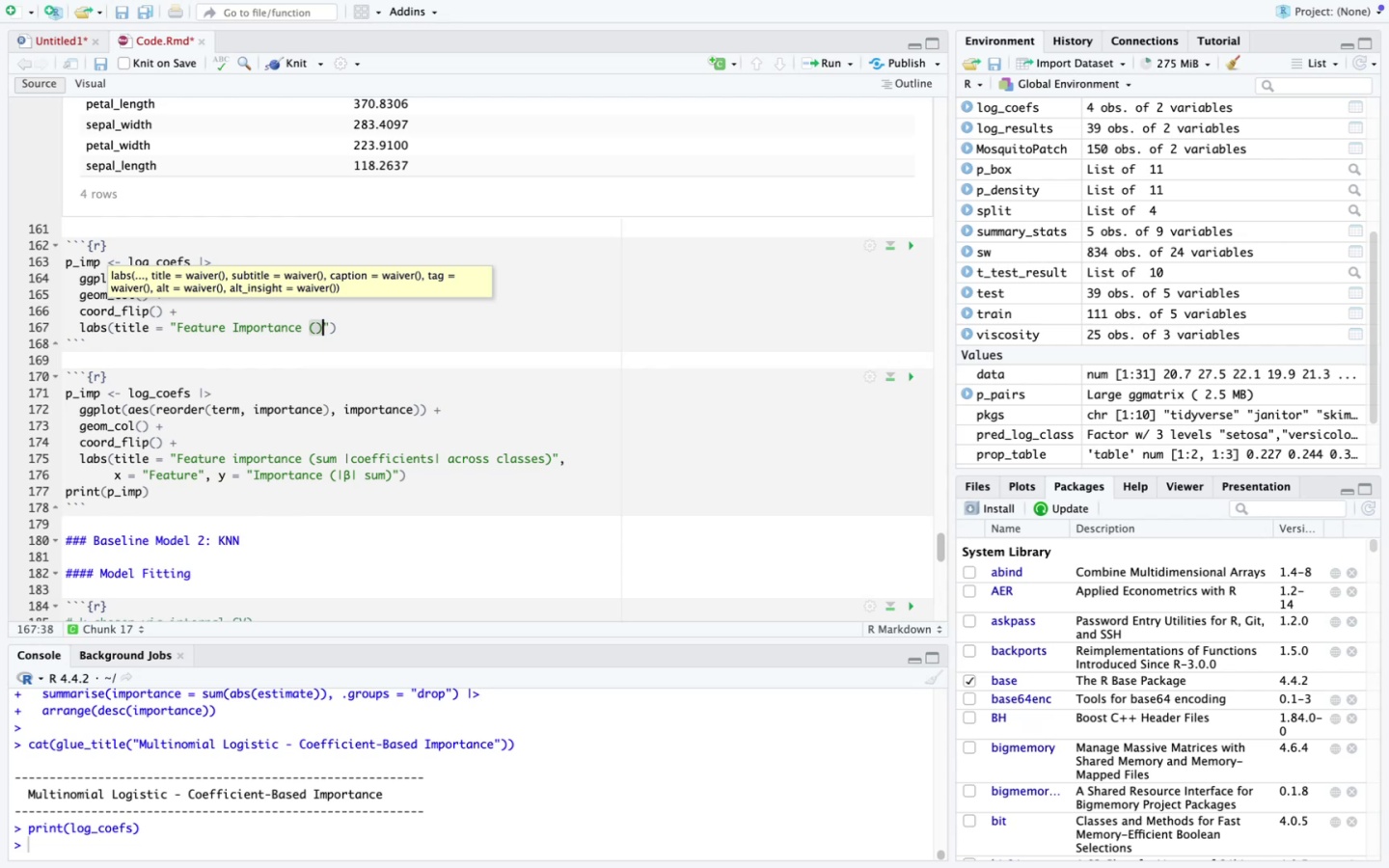 
key(ArrowLeft)
 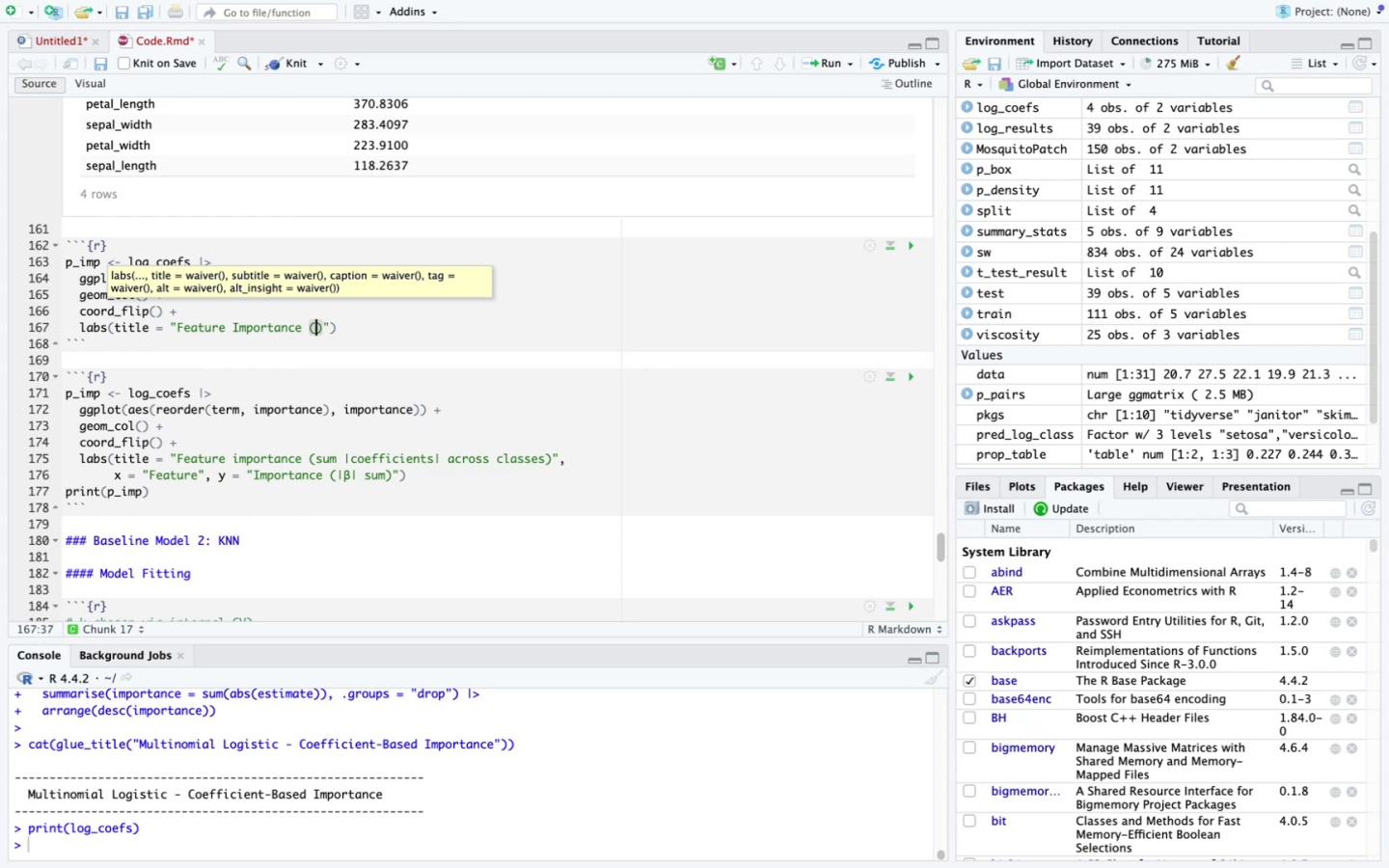 
type(Su)
key(Backspace)
key(Backspace)
key(Backspace)
key(Backspace)
type(:)
 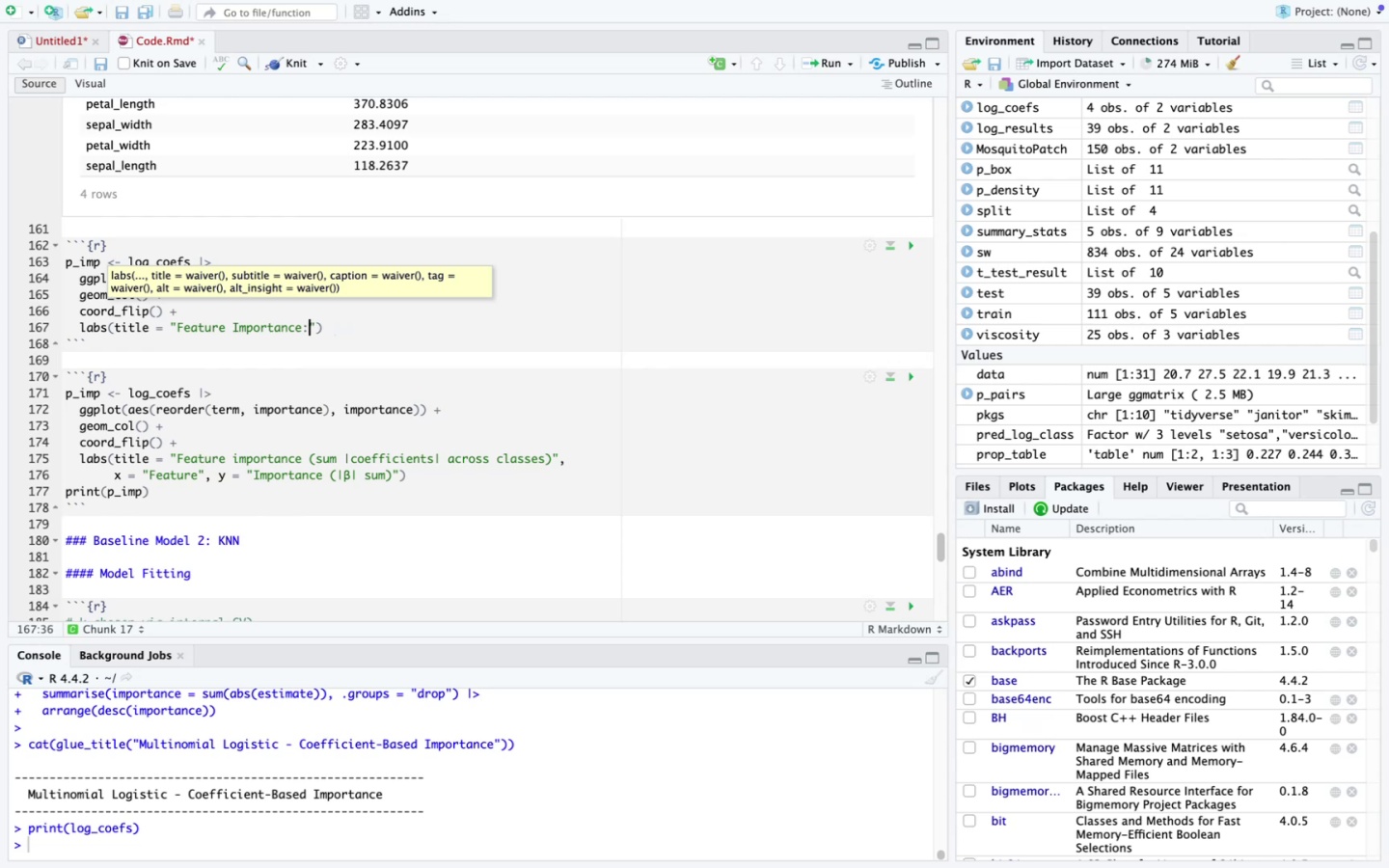 
key(ArrowRight)
 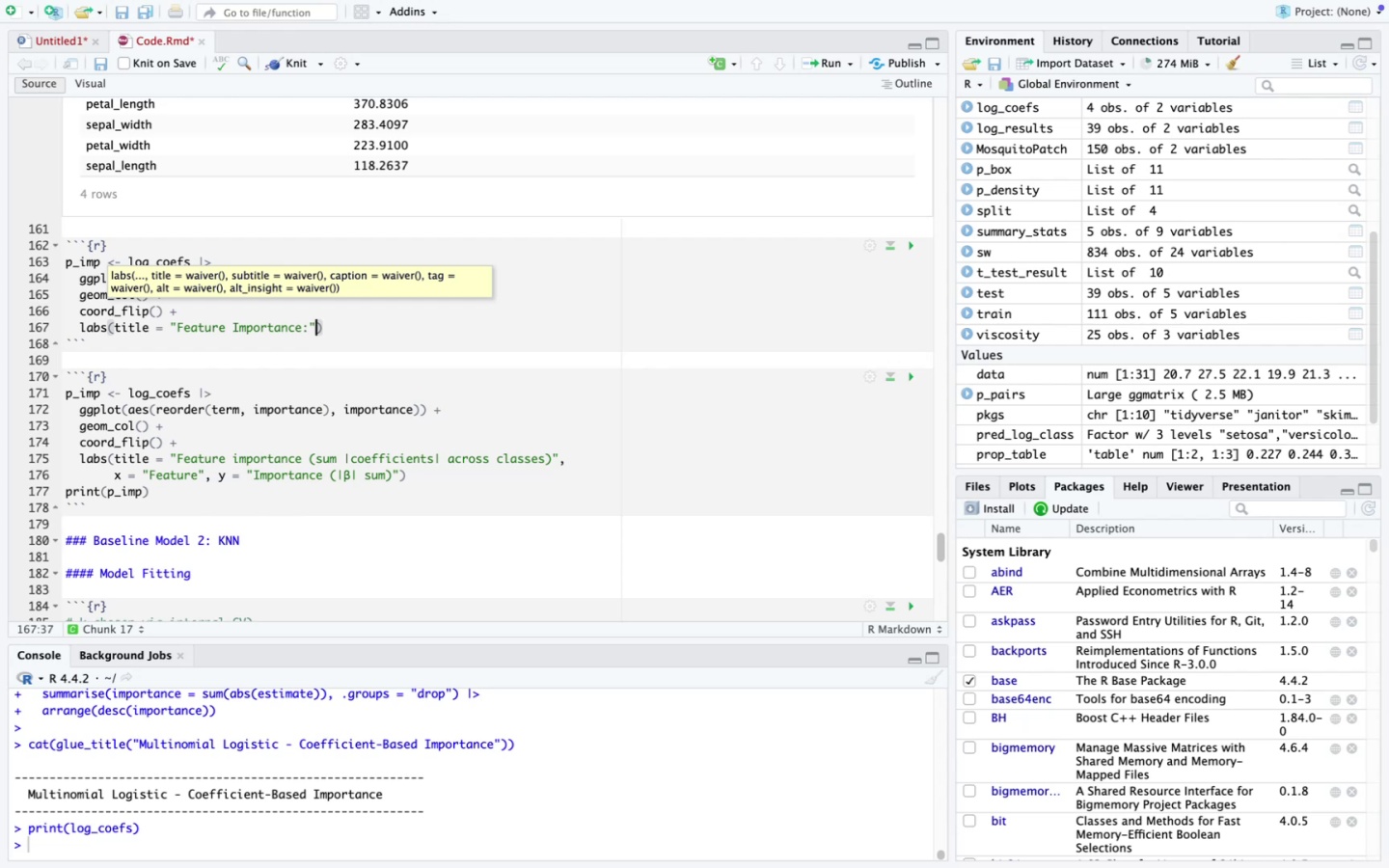 
key(ArrowRight)
 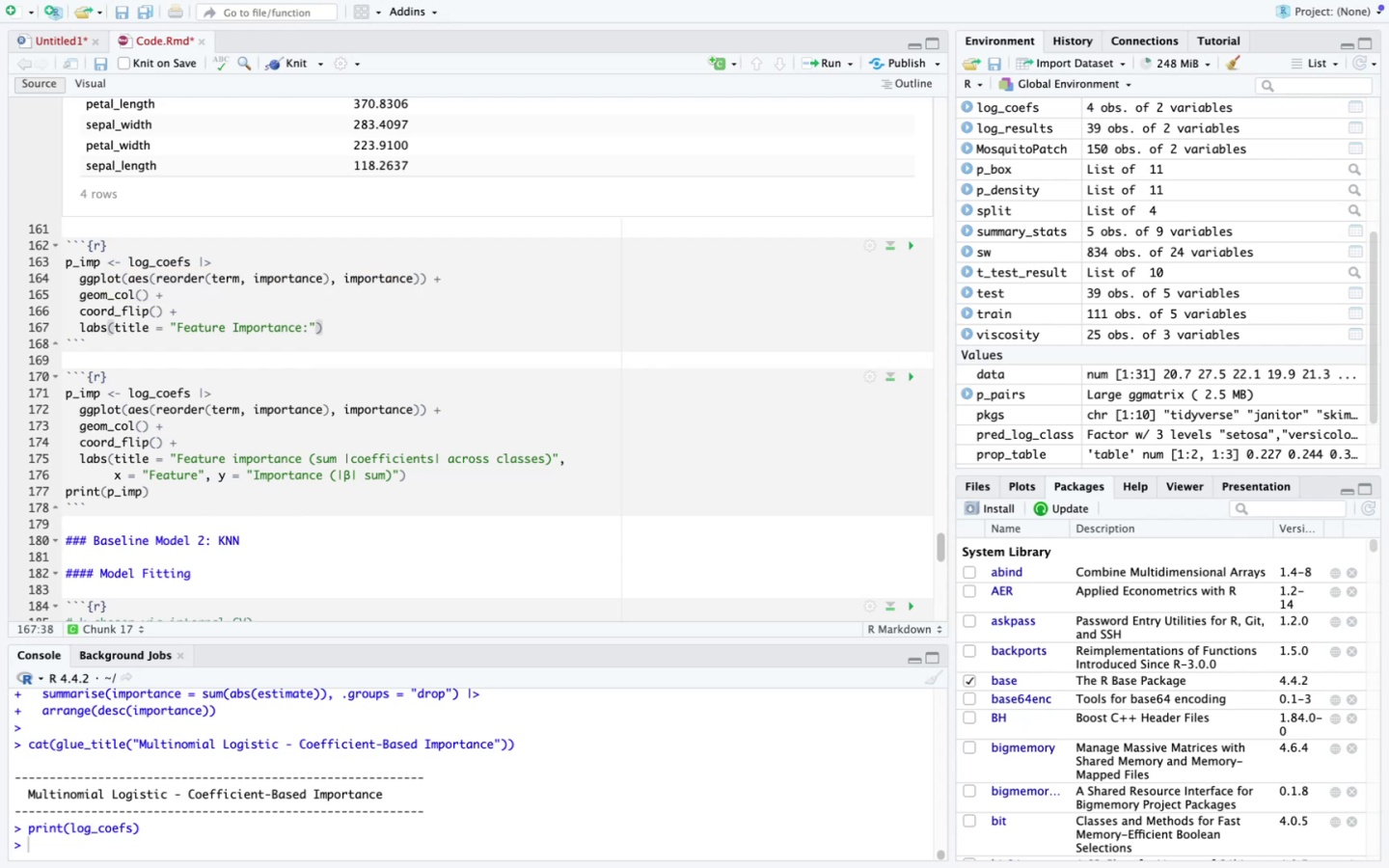 
key(Comma)
 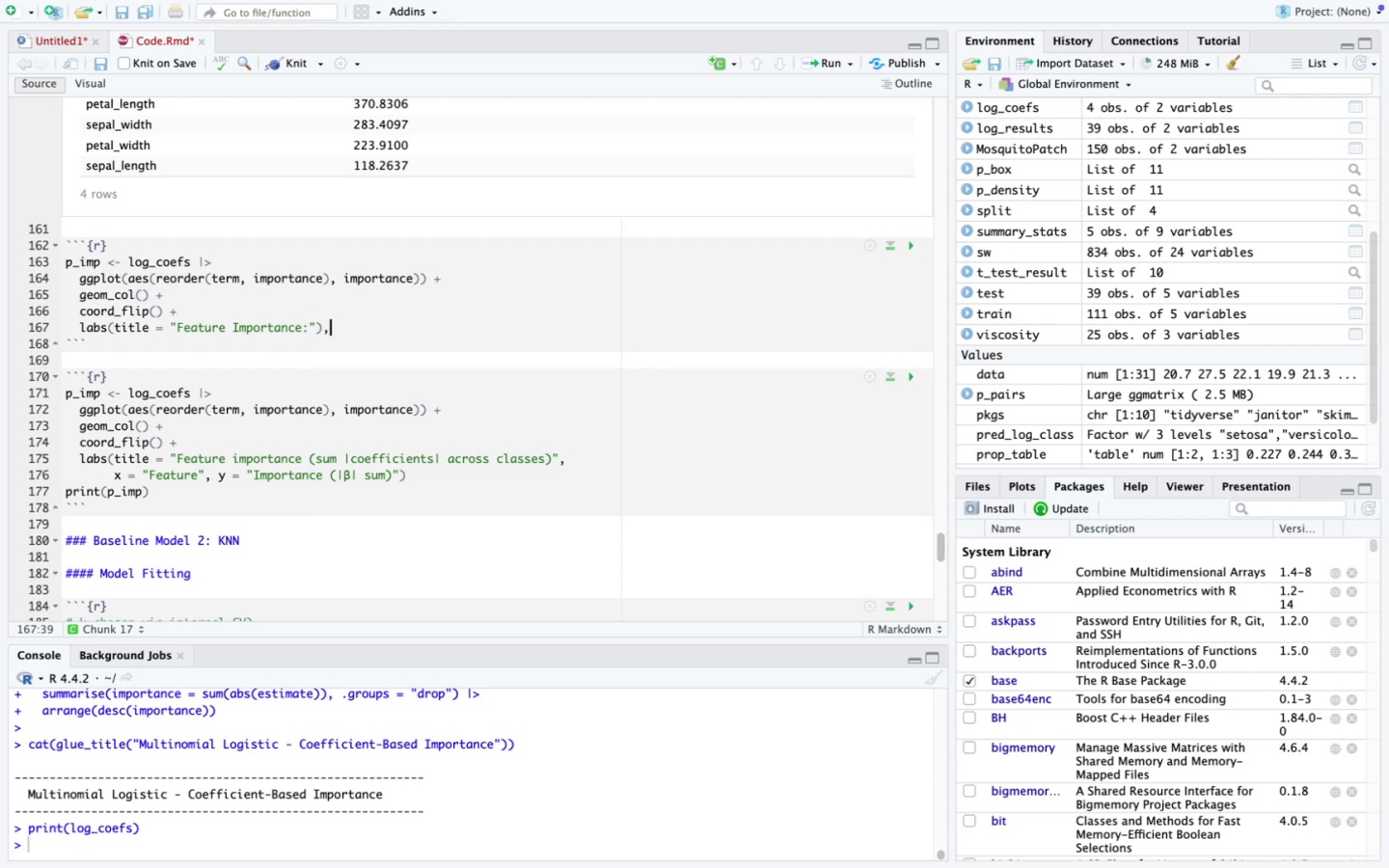 
key(Enter)
 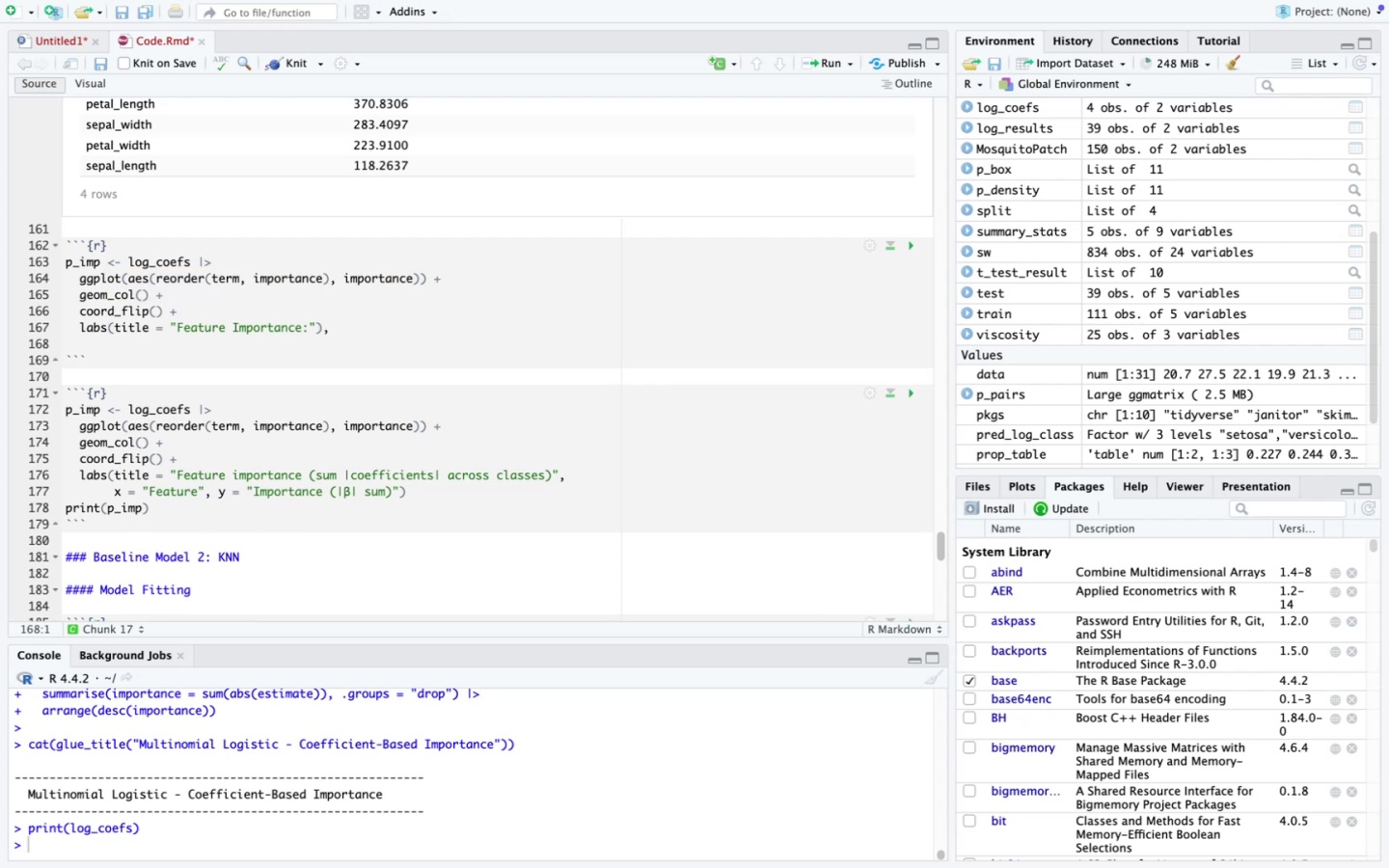 
key(Tab)
 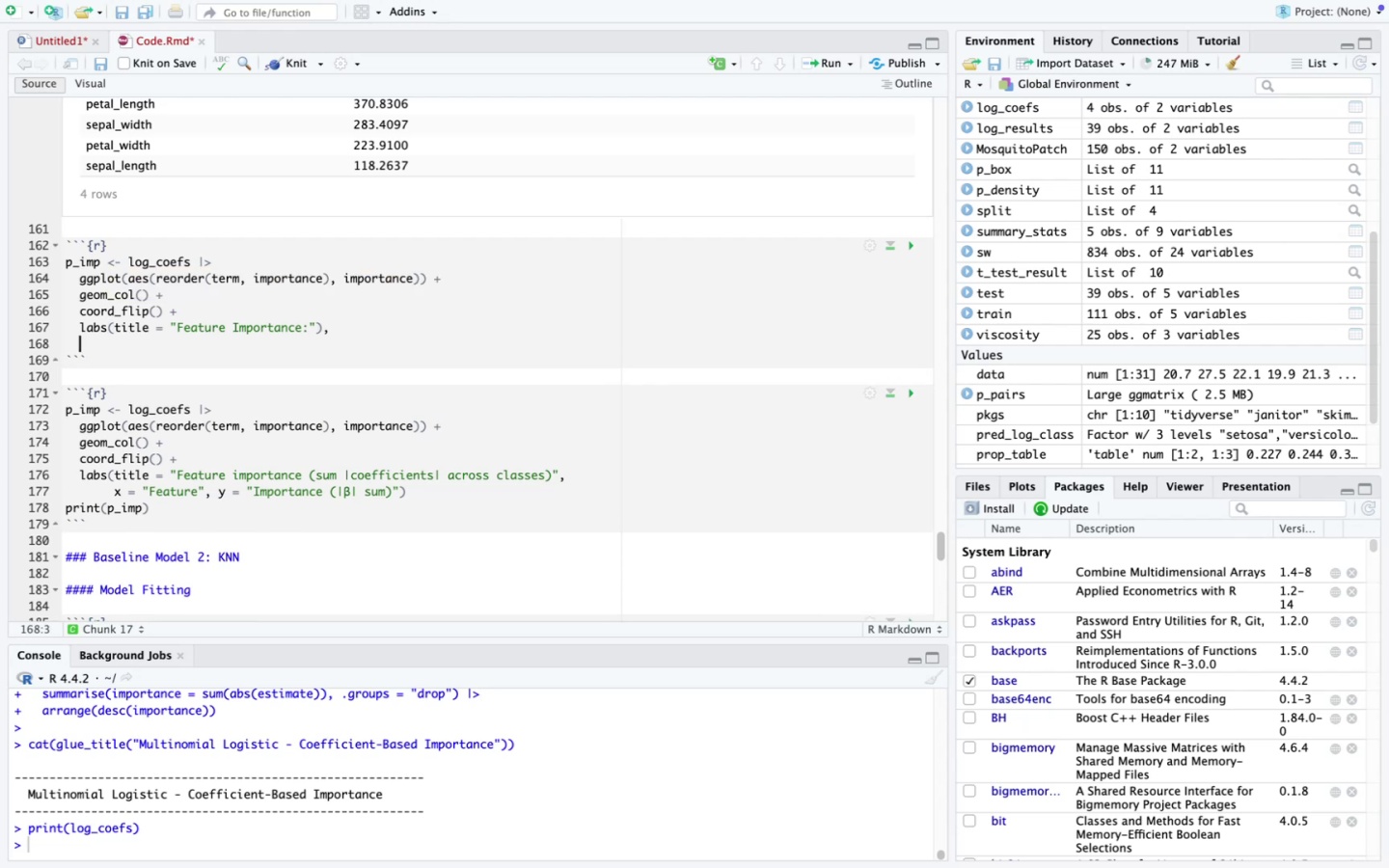 
key(Tab)
 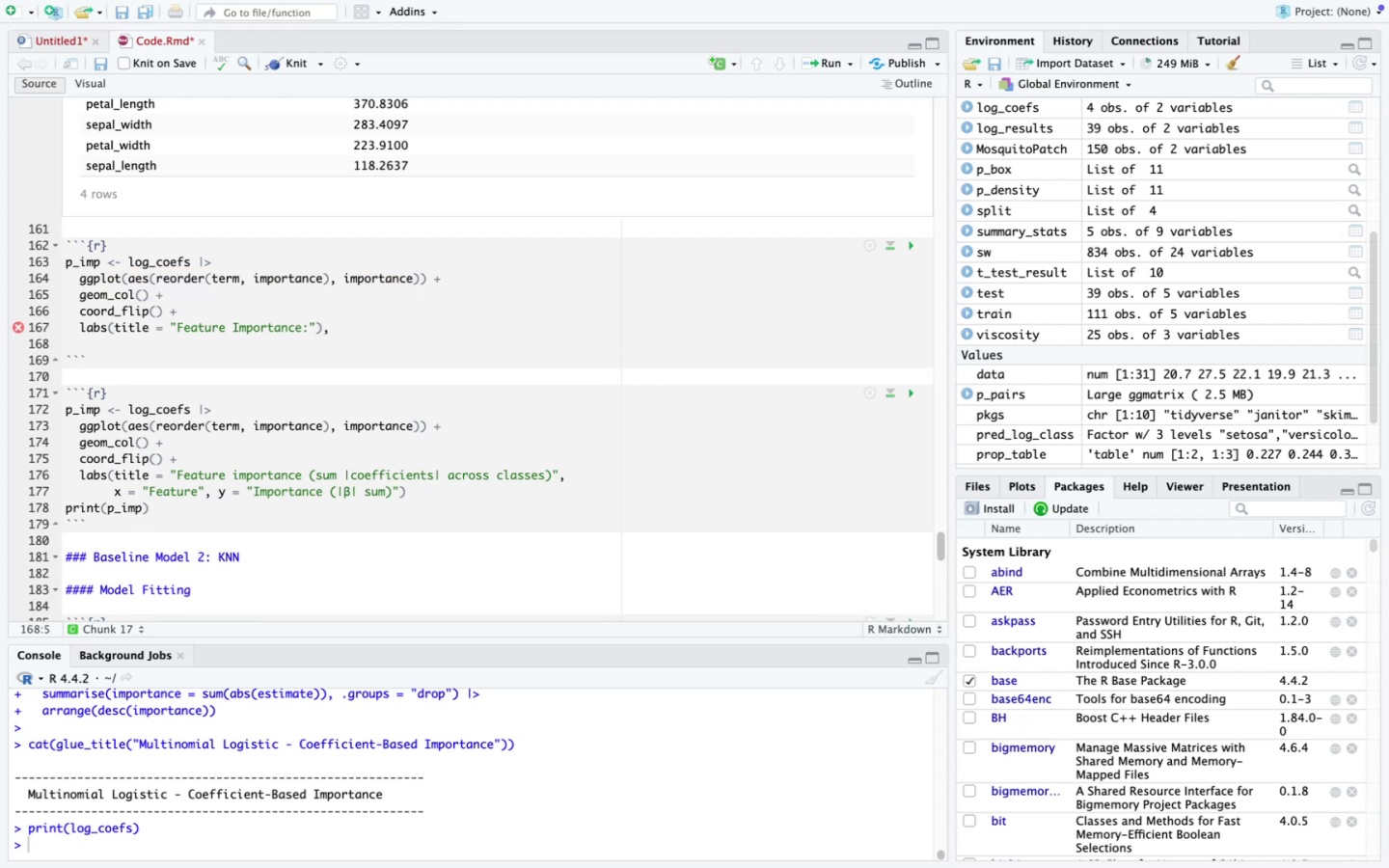 
hold_key(key=ShiftLeft, duration=1.6)
 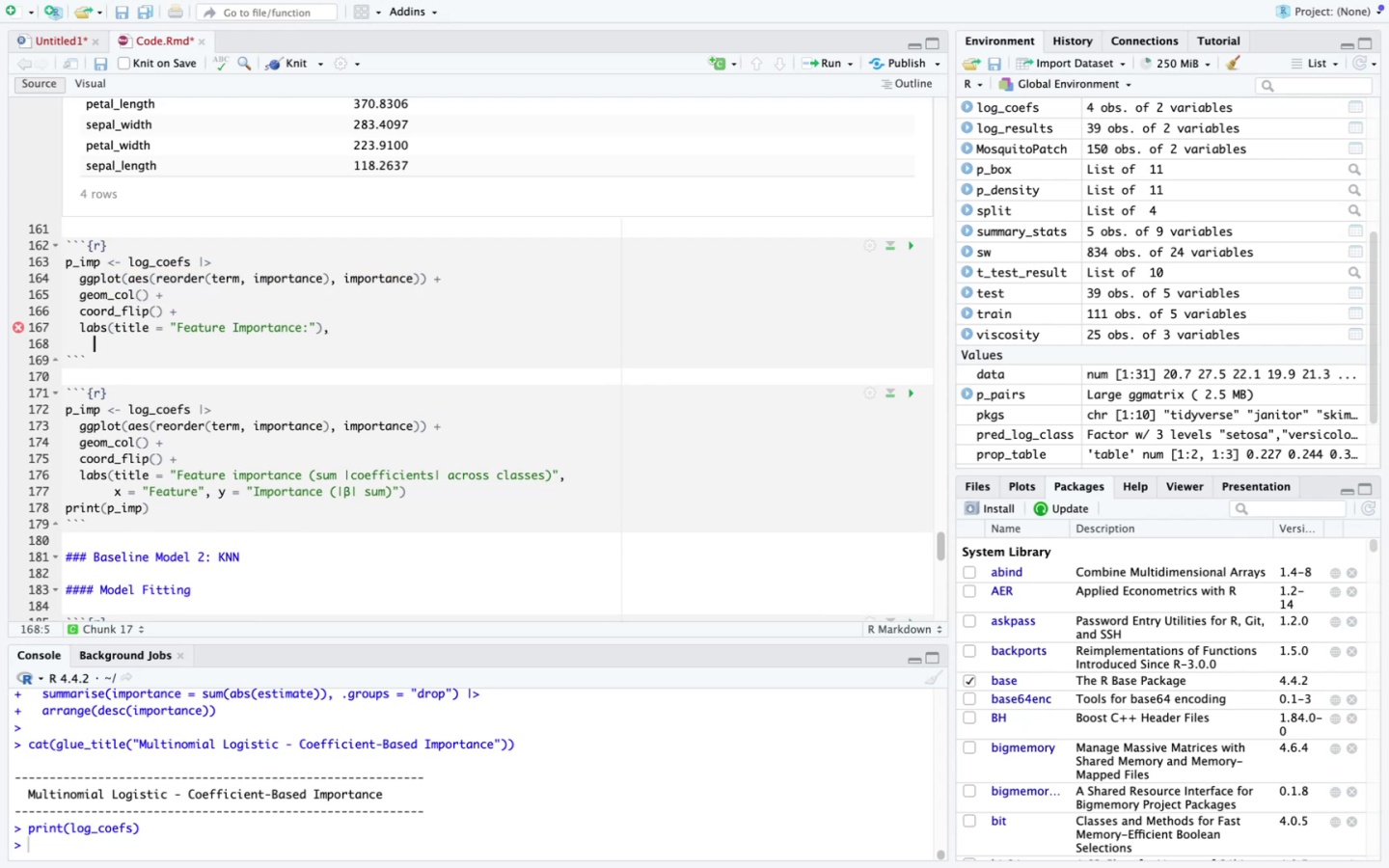 
type(x= )
key(Backspace)
key(Backspace)
type( = "Feature)
 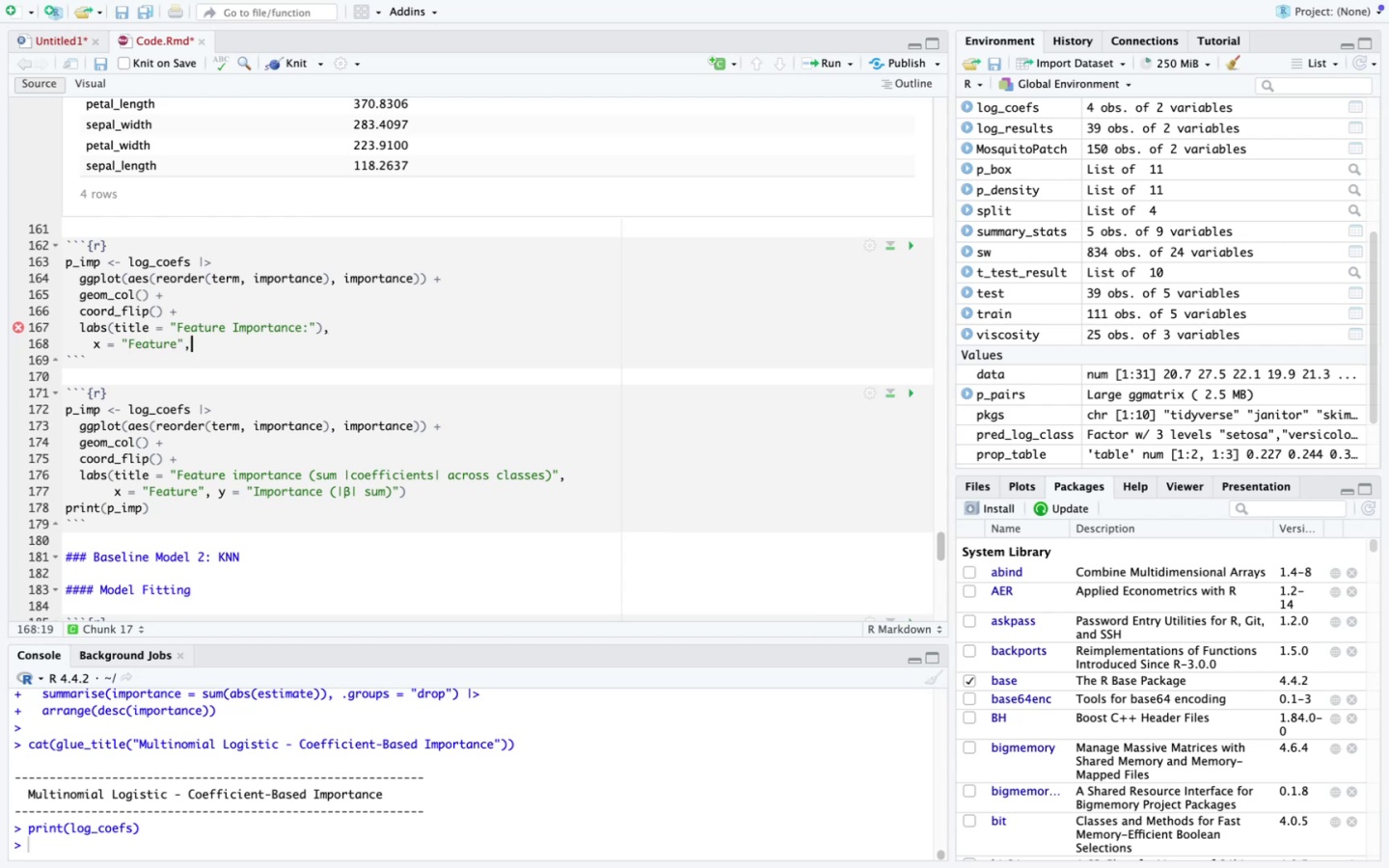 
 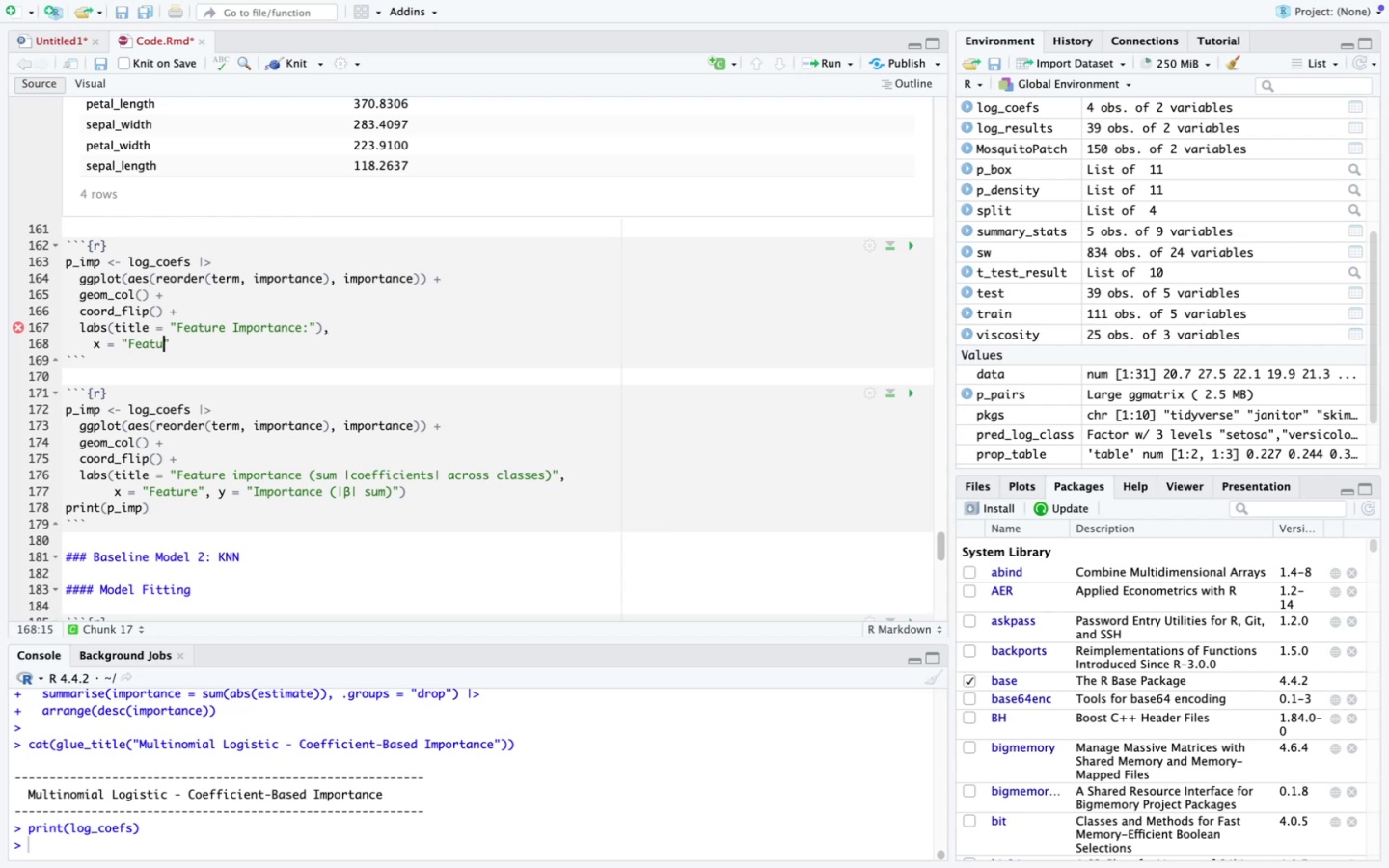 
key(ArrowRight)
 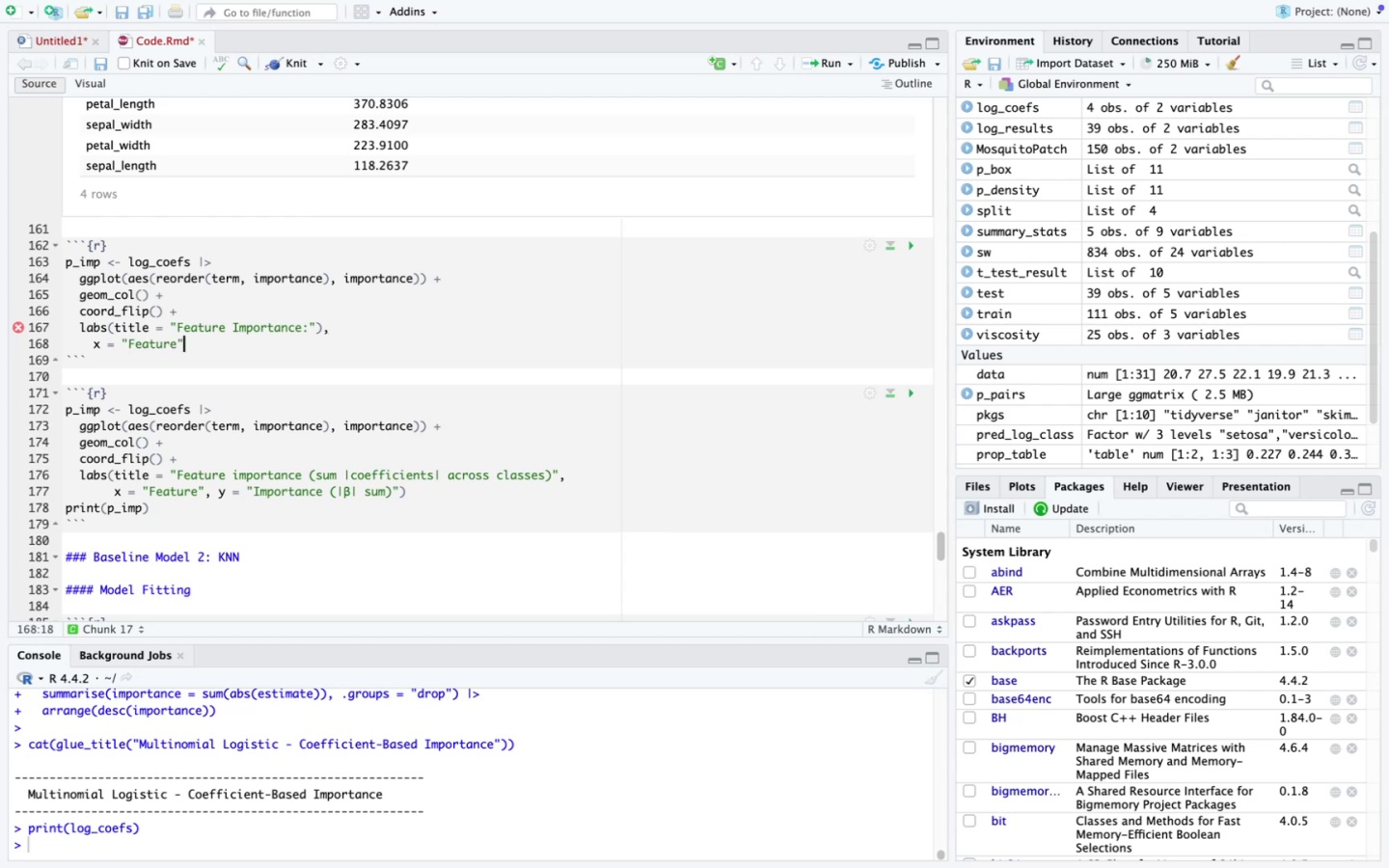 
type(, y = Um)
key(Backspace)
key(Backspace)
type(Importance)
 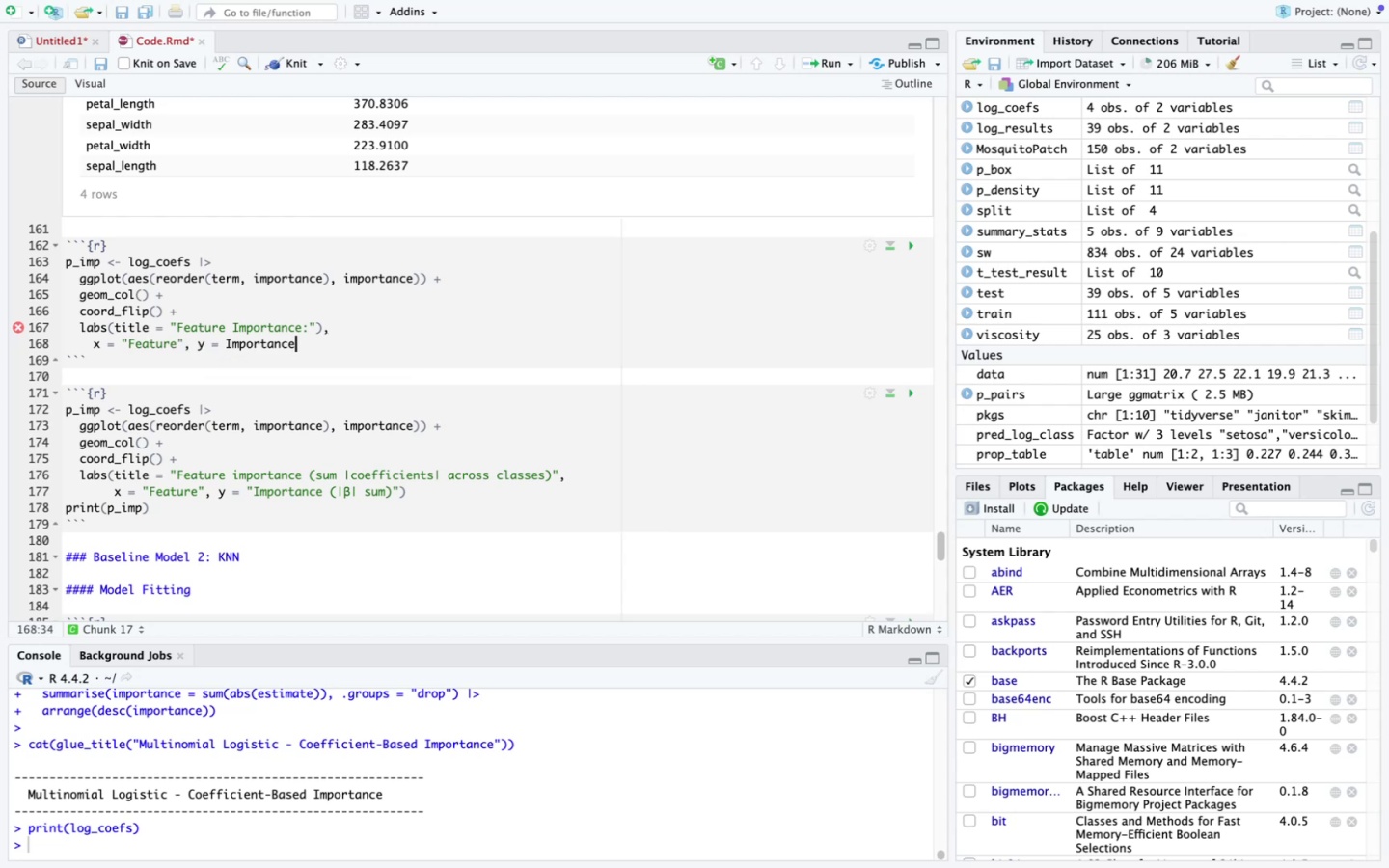 
 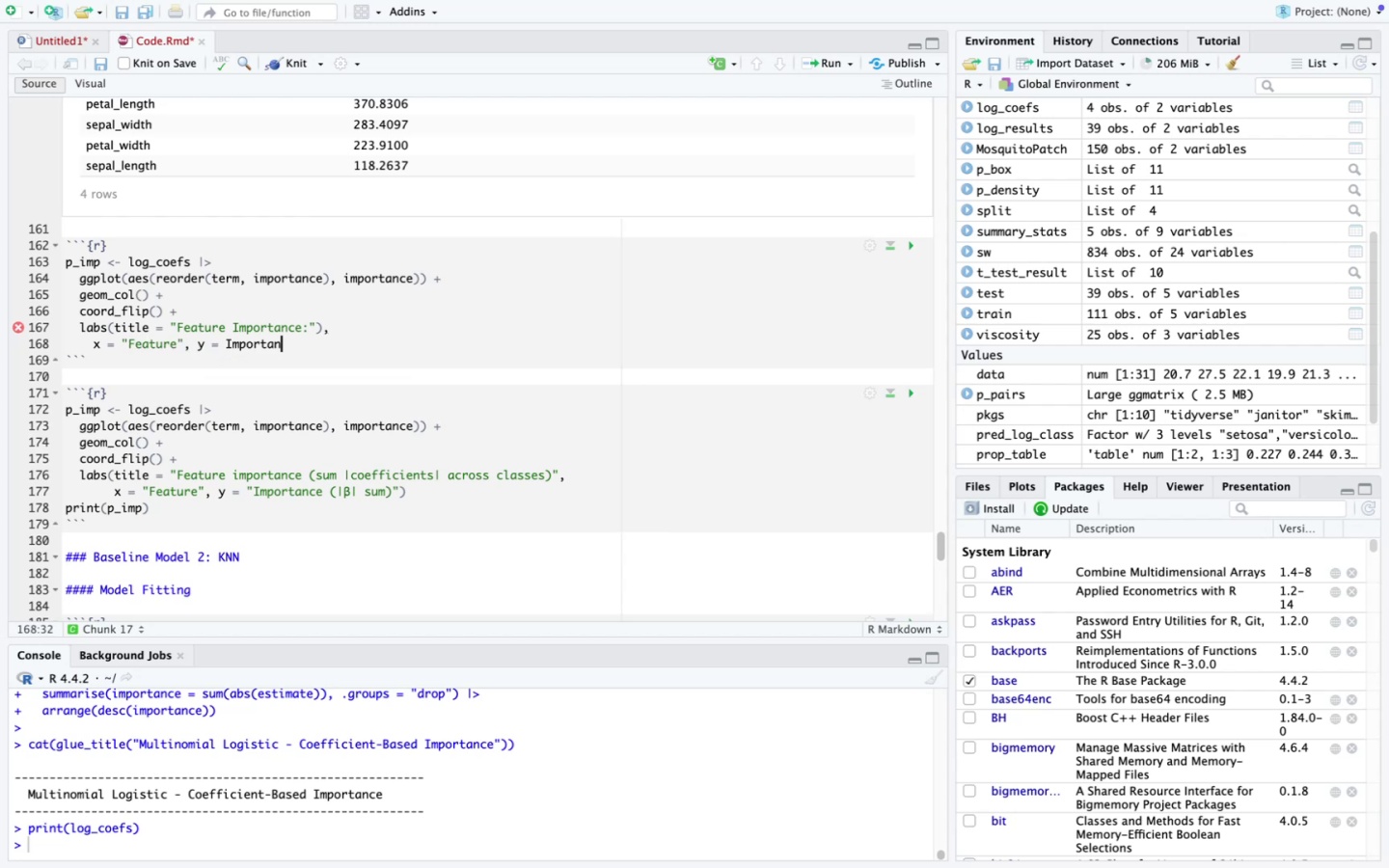 
hold_key(key=ShiftLeft, duration=1.49)
 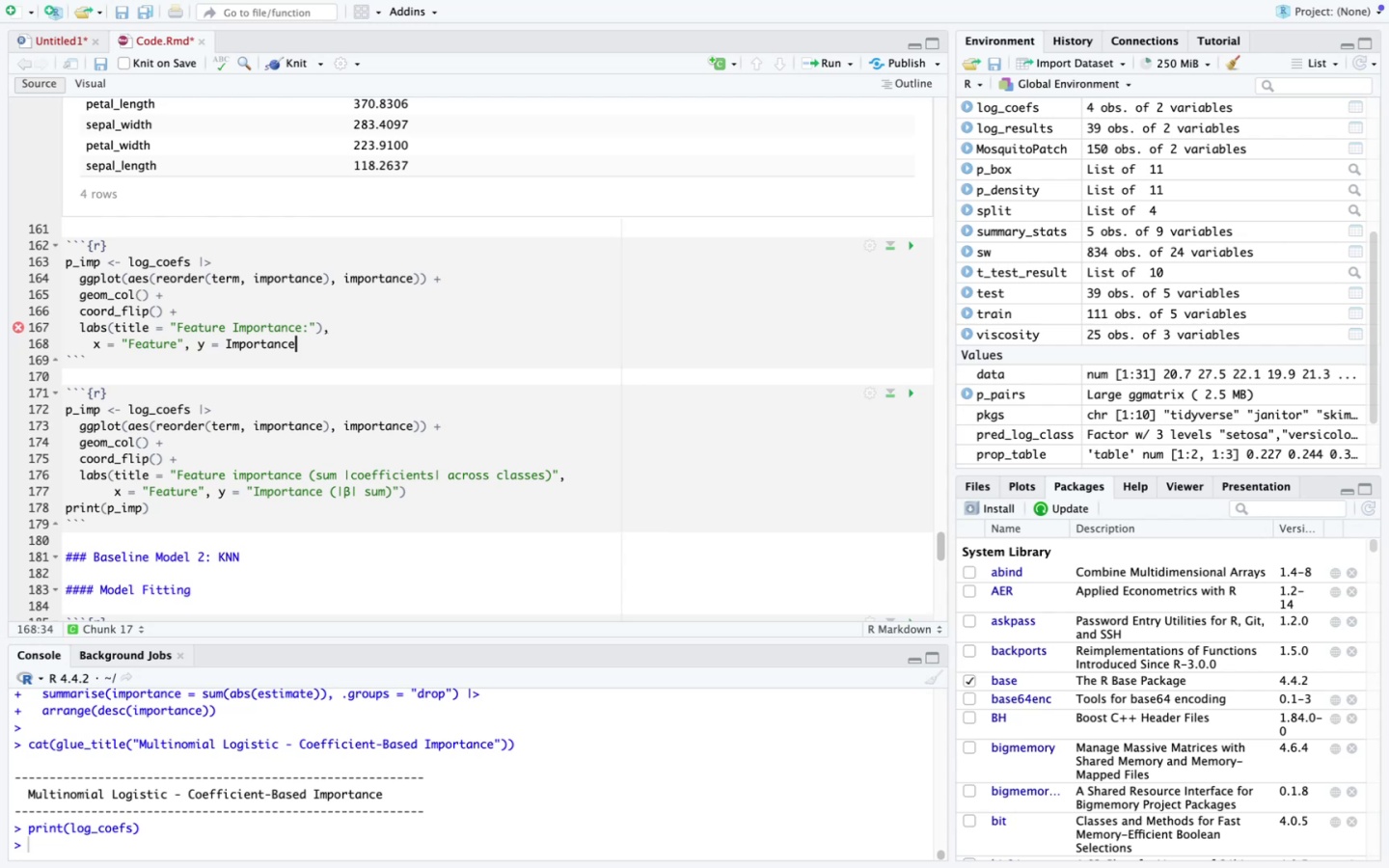 
hold_key(key=ArrowLeft, duration=0.94)
 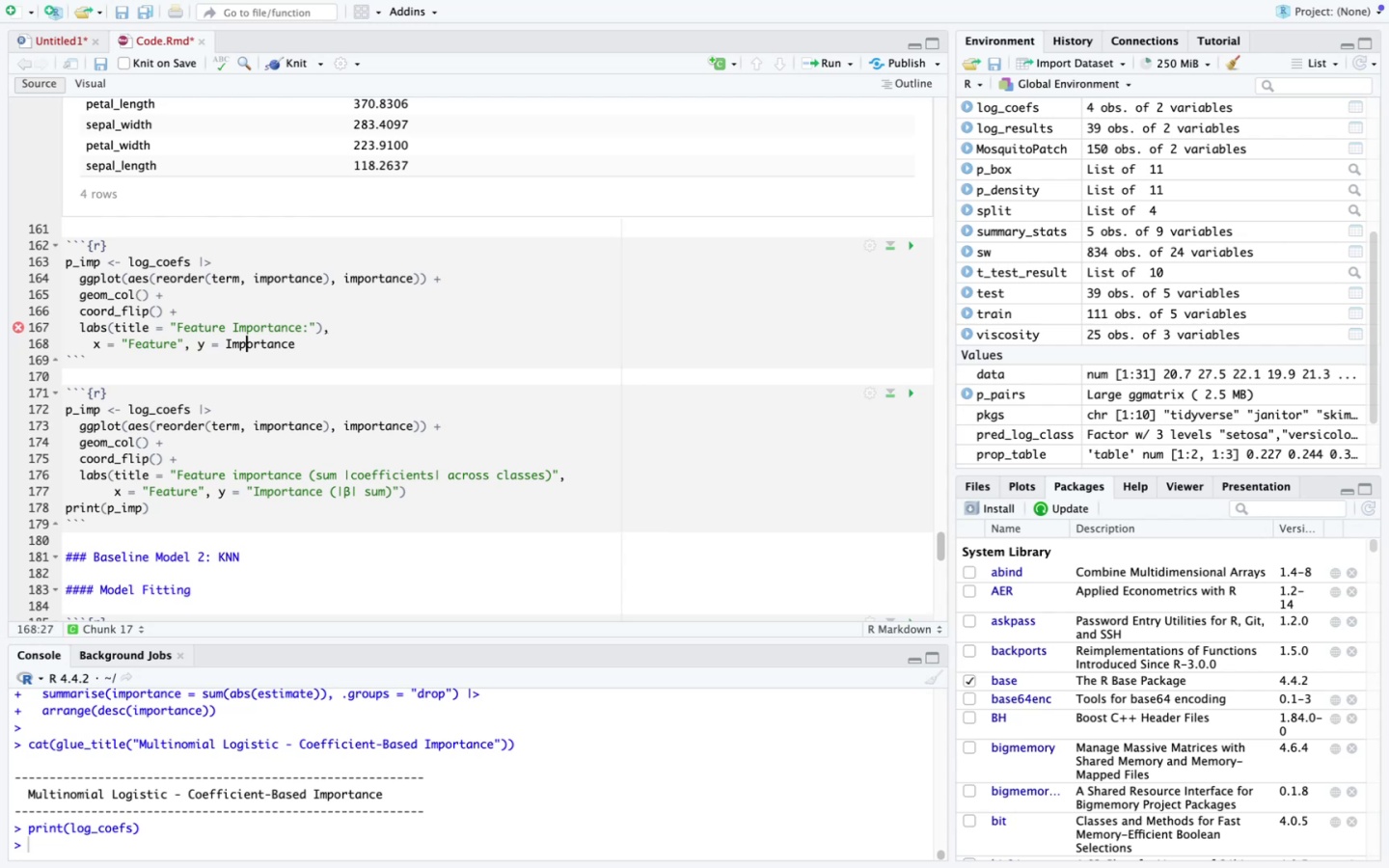 
key(ArrowLeft)
 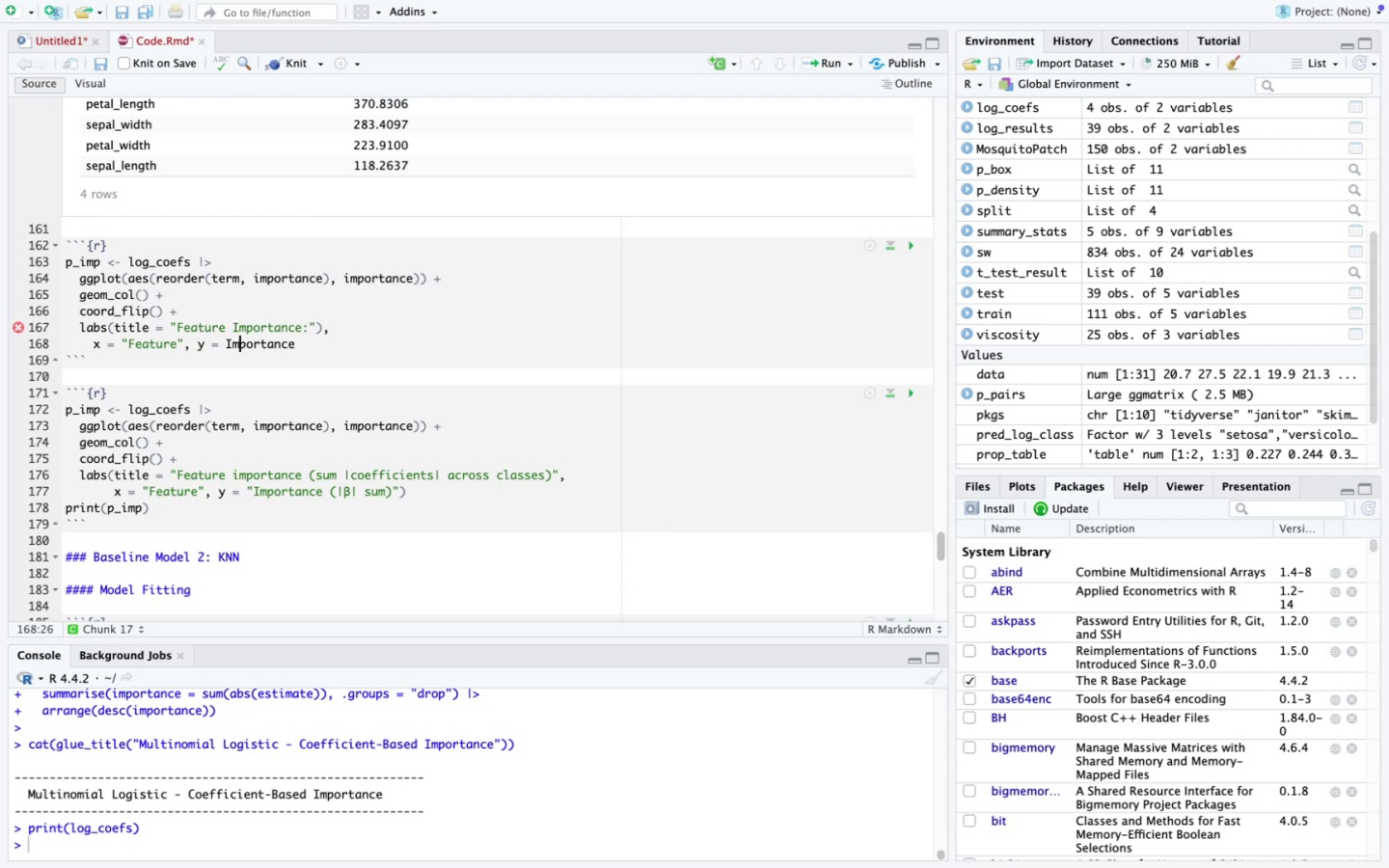 
key(ArrowLeft)
 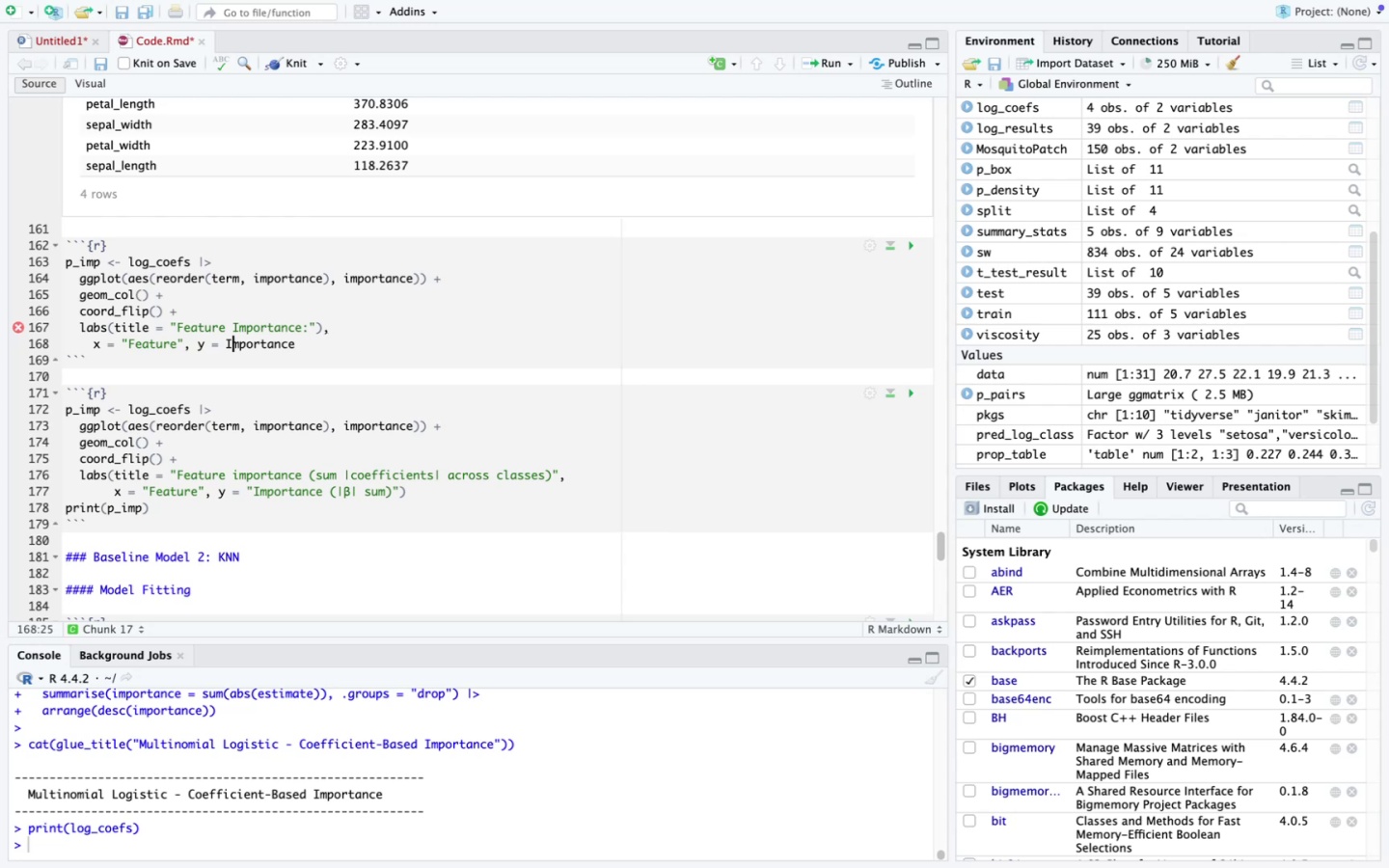 
key(ArrowLeft)
 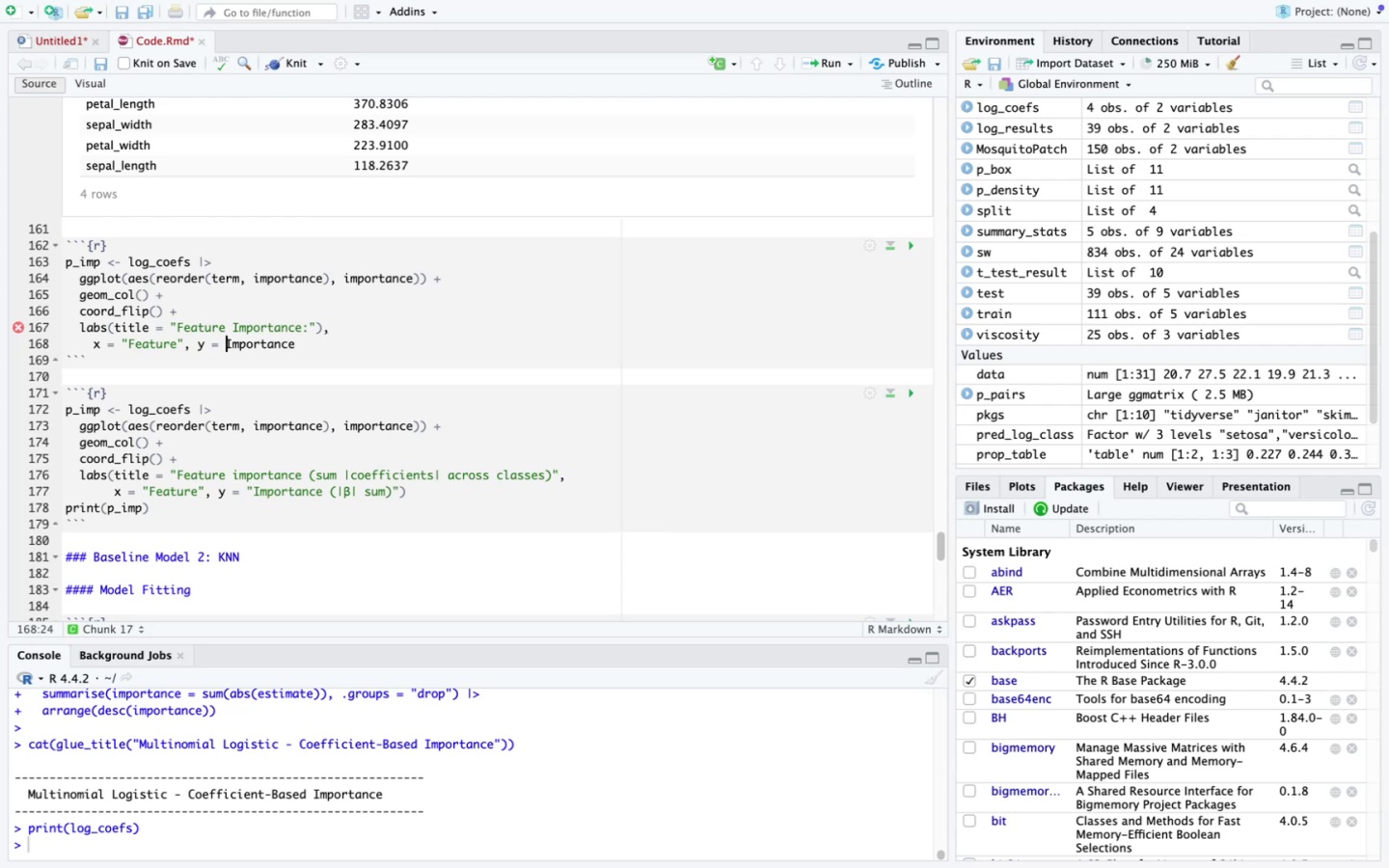 
key(Shift+Quote)
 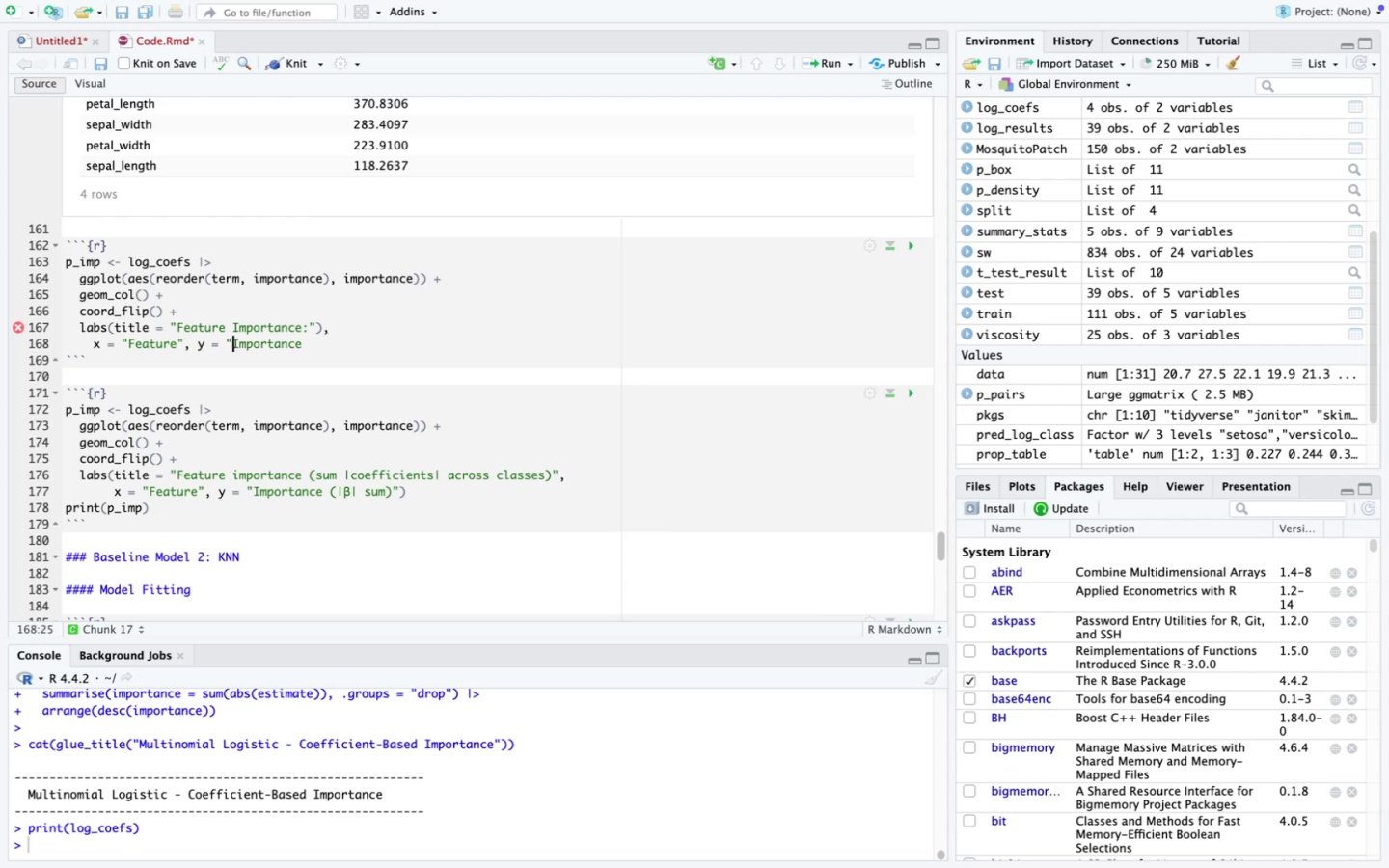 
key(ArrowRight)
 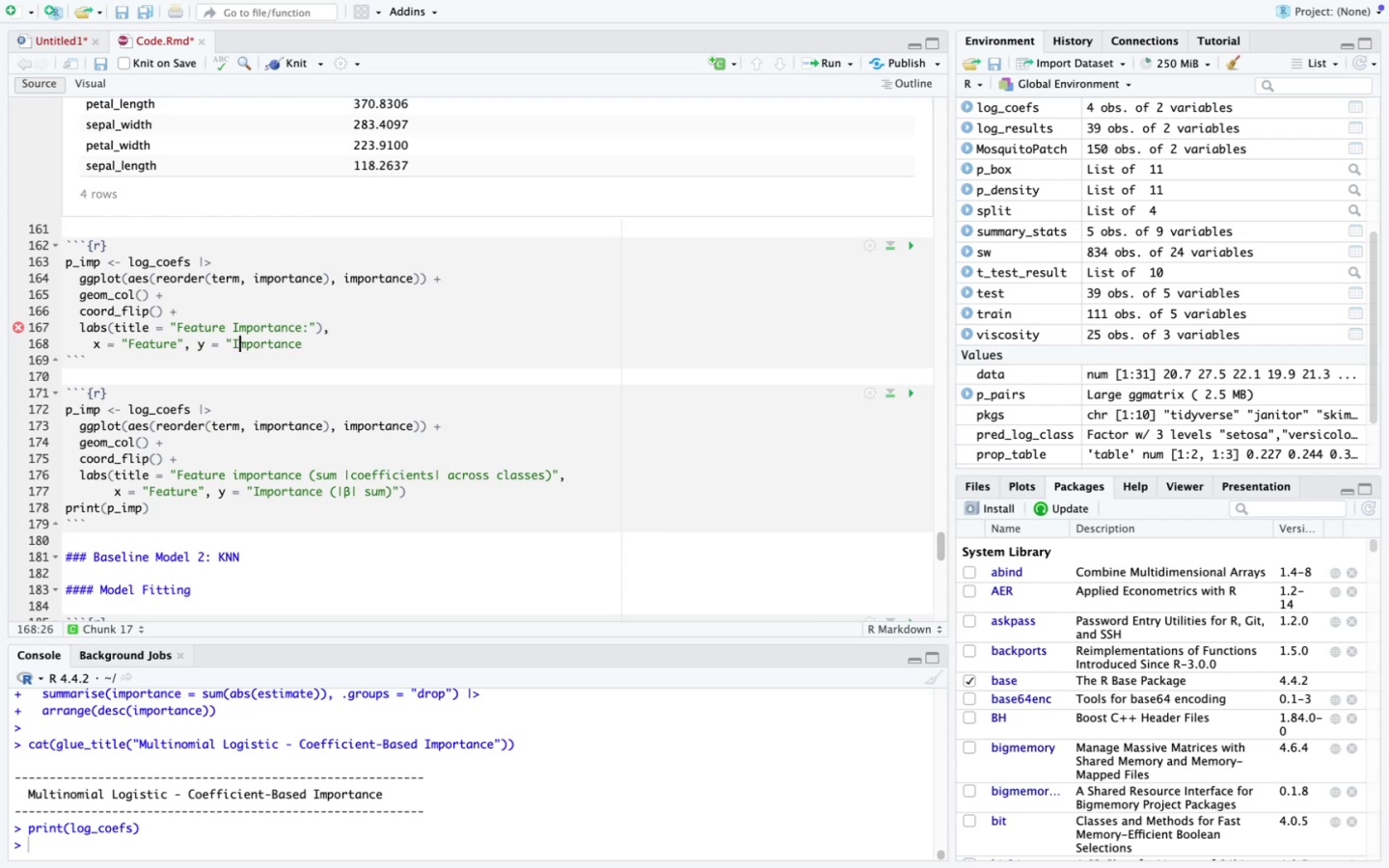 
key(ArrowRight)
 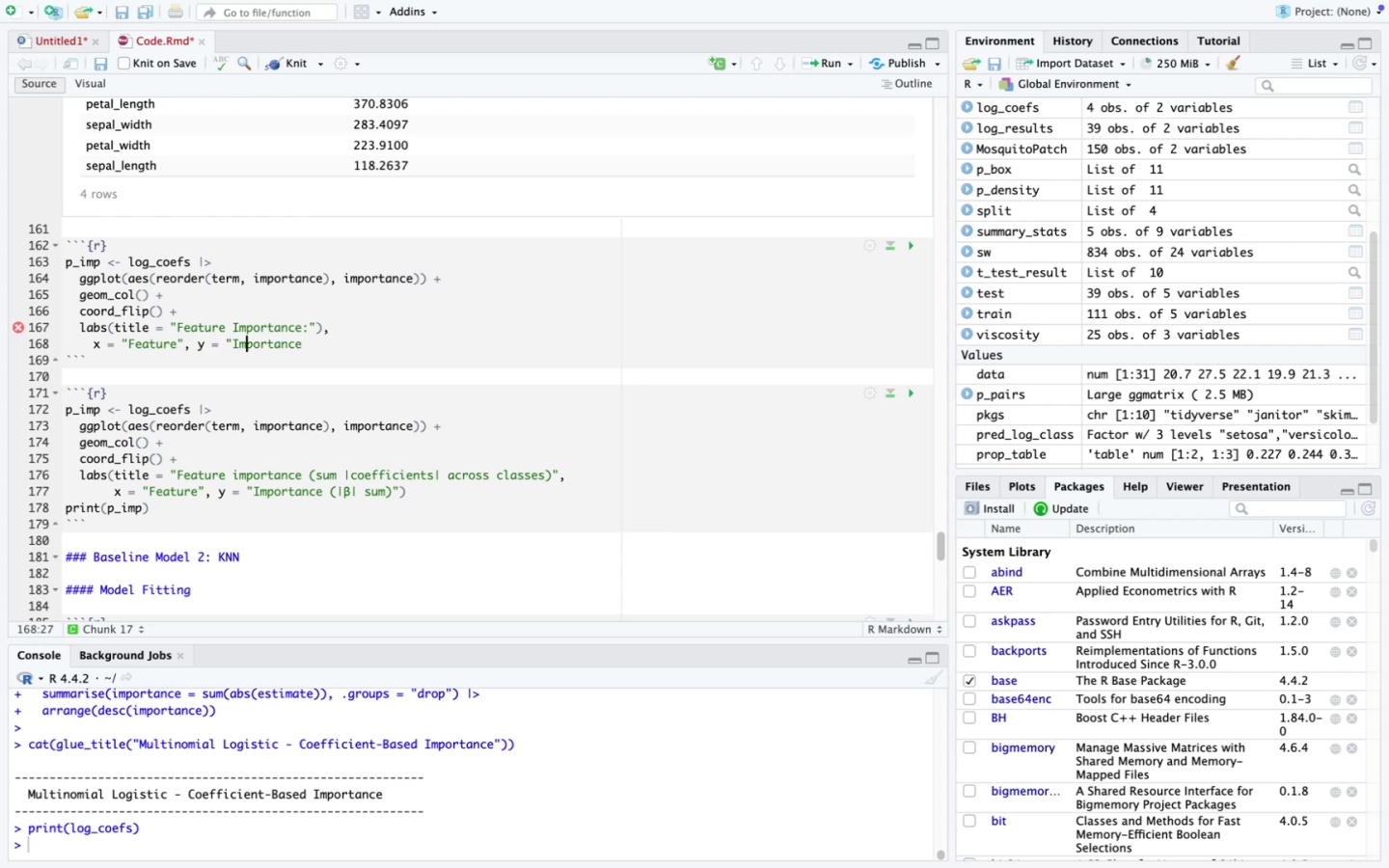 
key(ArrowRight)
 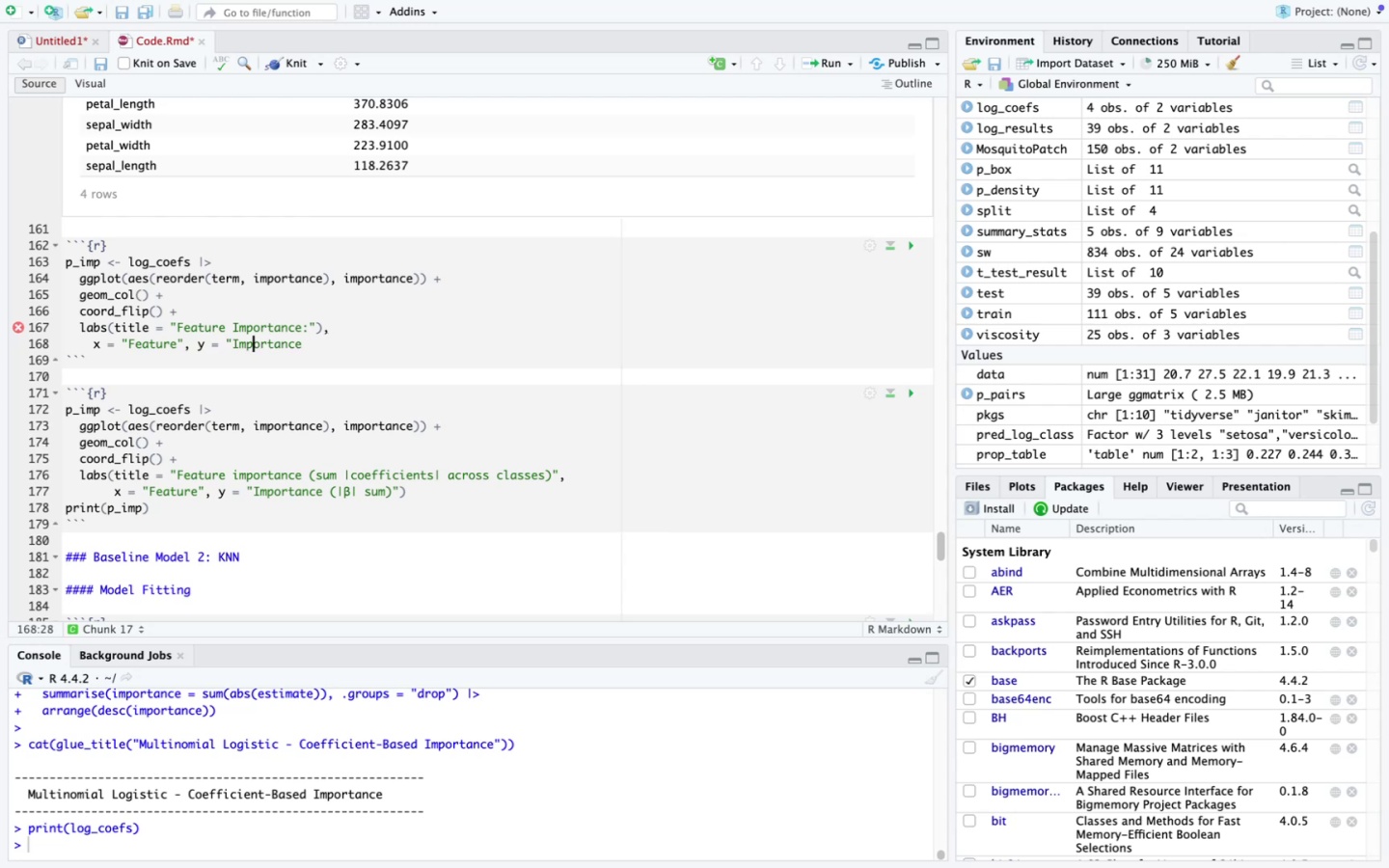 
key(ArrowRight)
 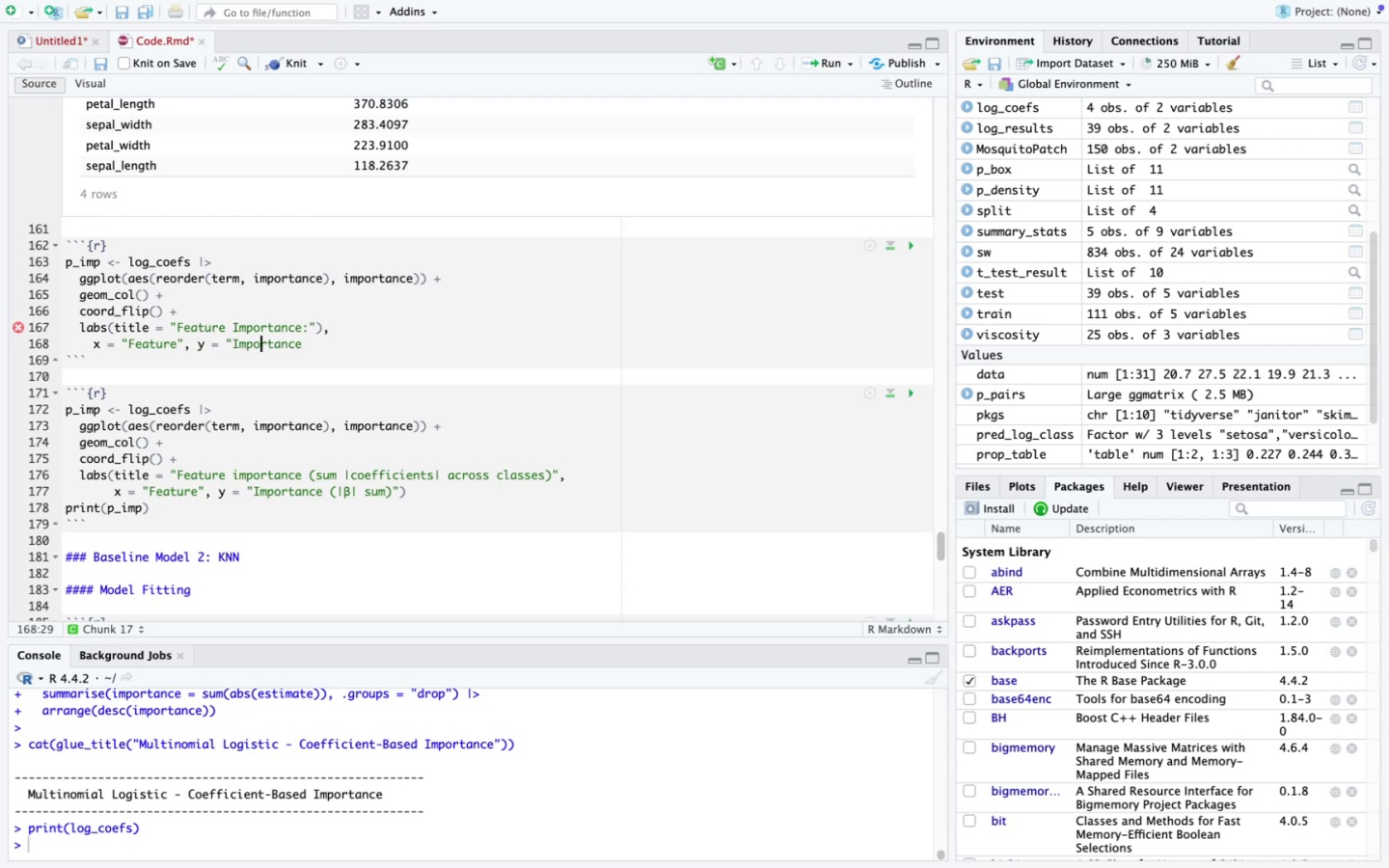 
key(ArrowRight)
 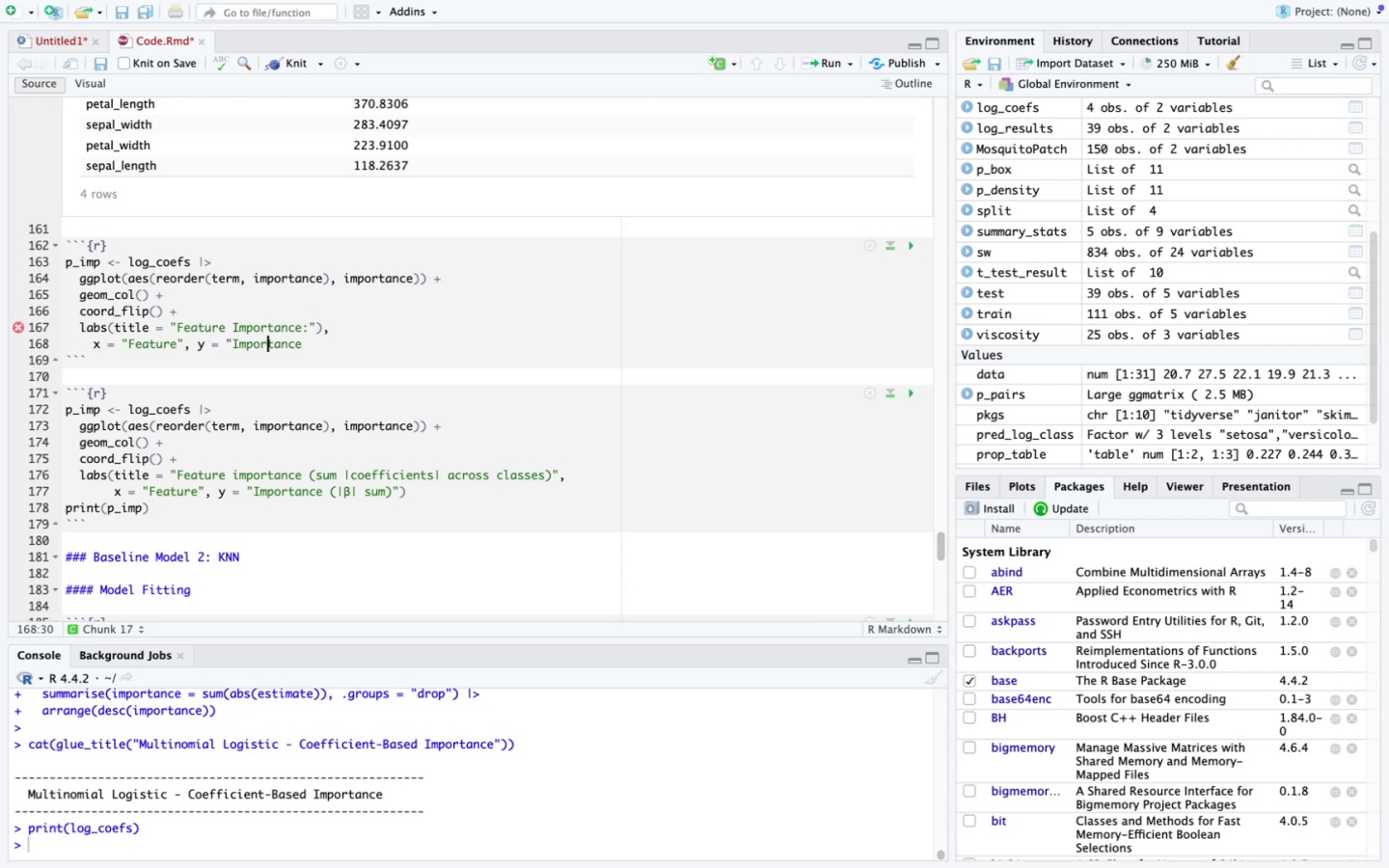 
key(ArrowRight)
 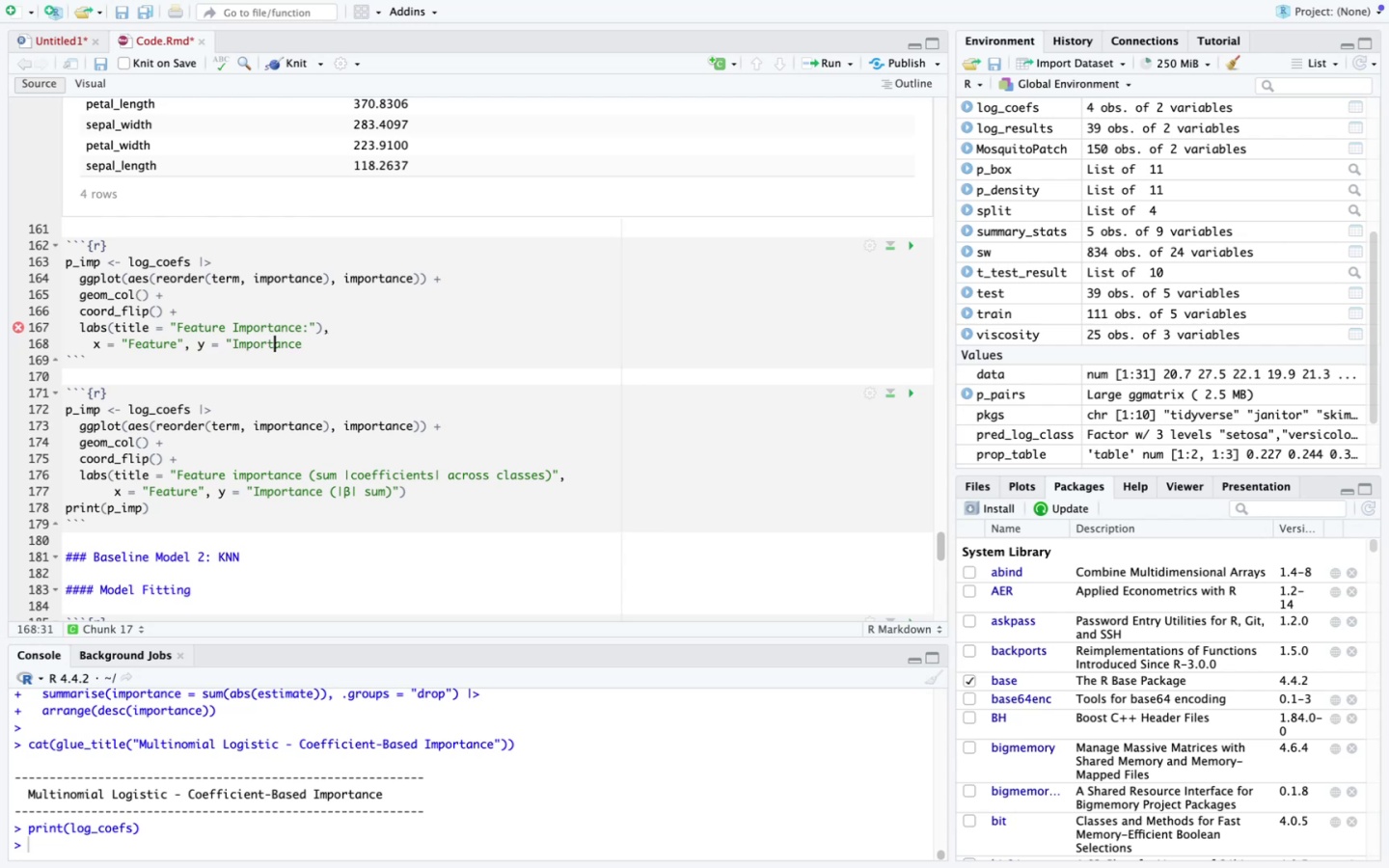 
key(ArrowRight)
 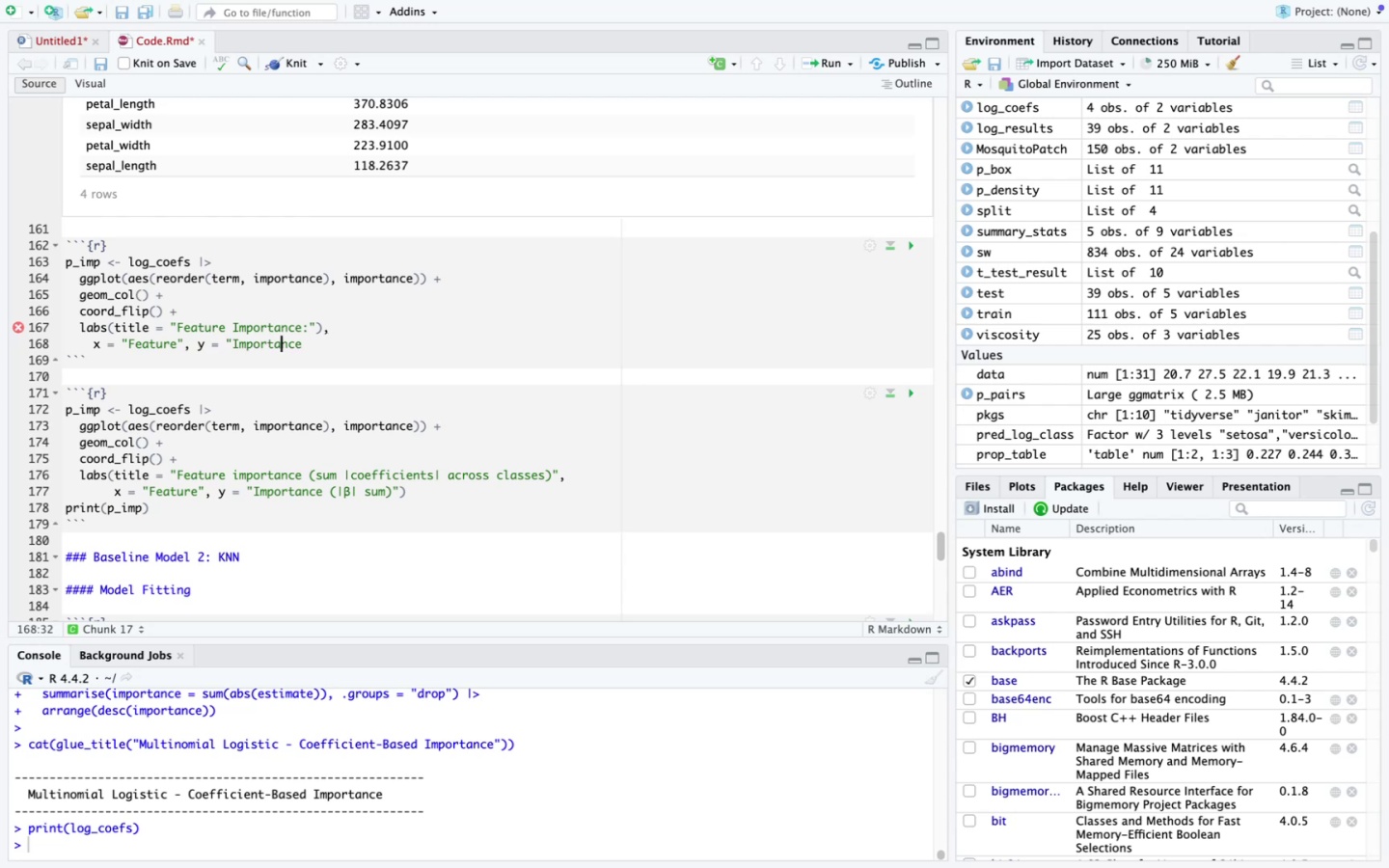 
key(ArrowRight)
 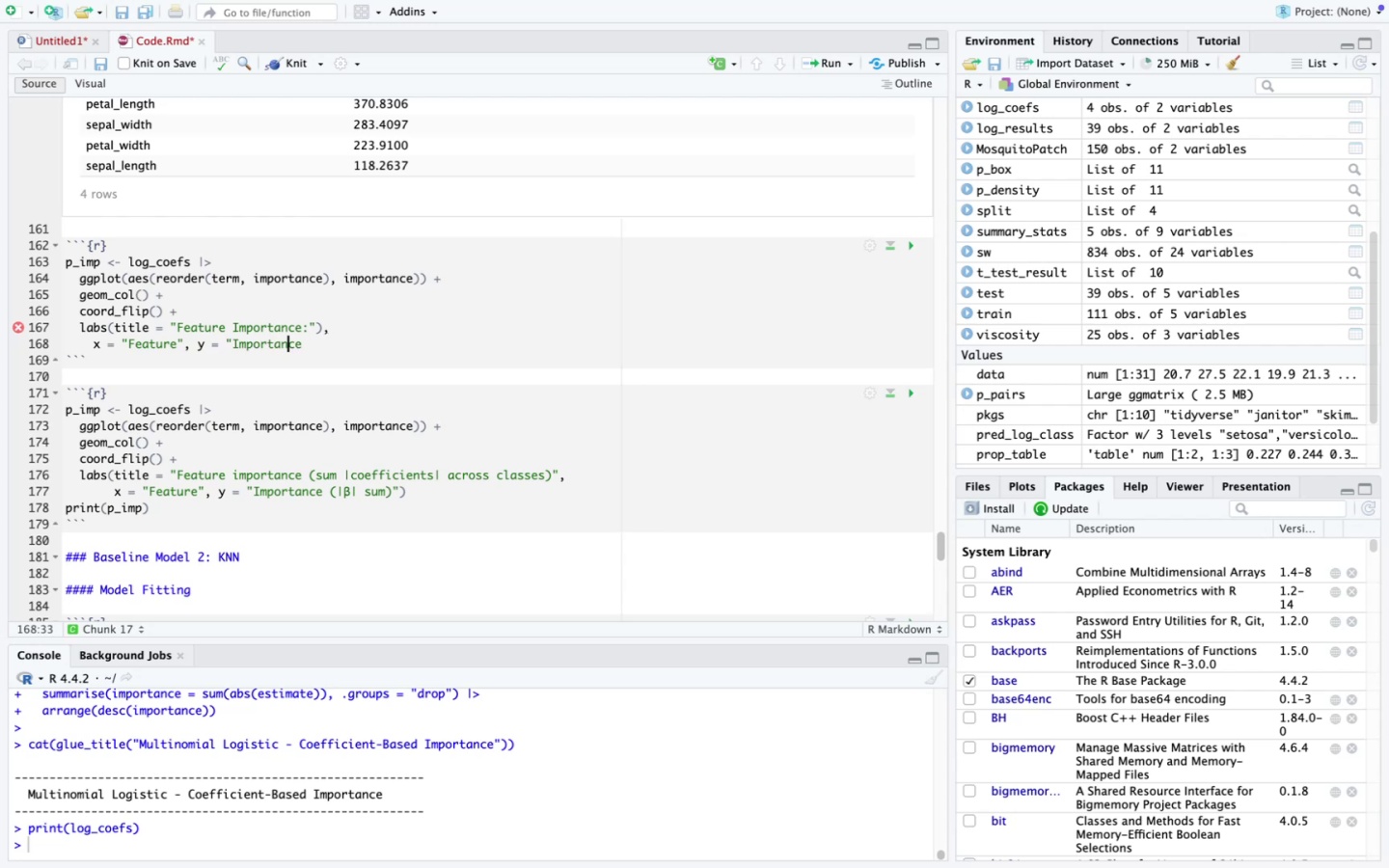 
key(ArrowRight)
 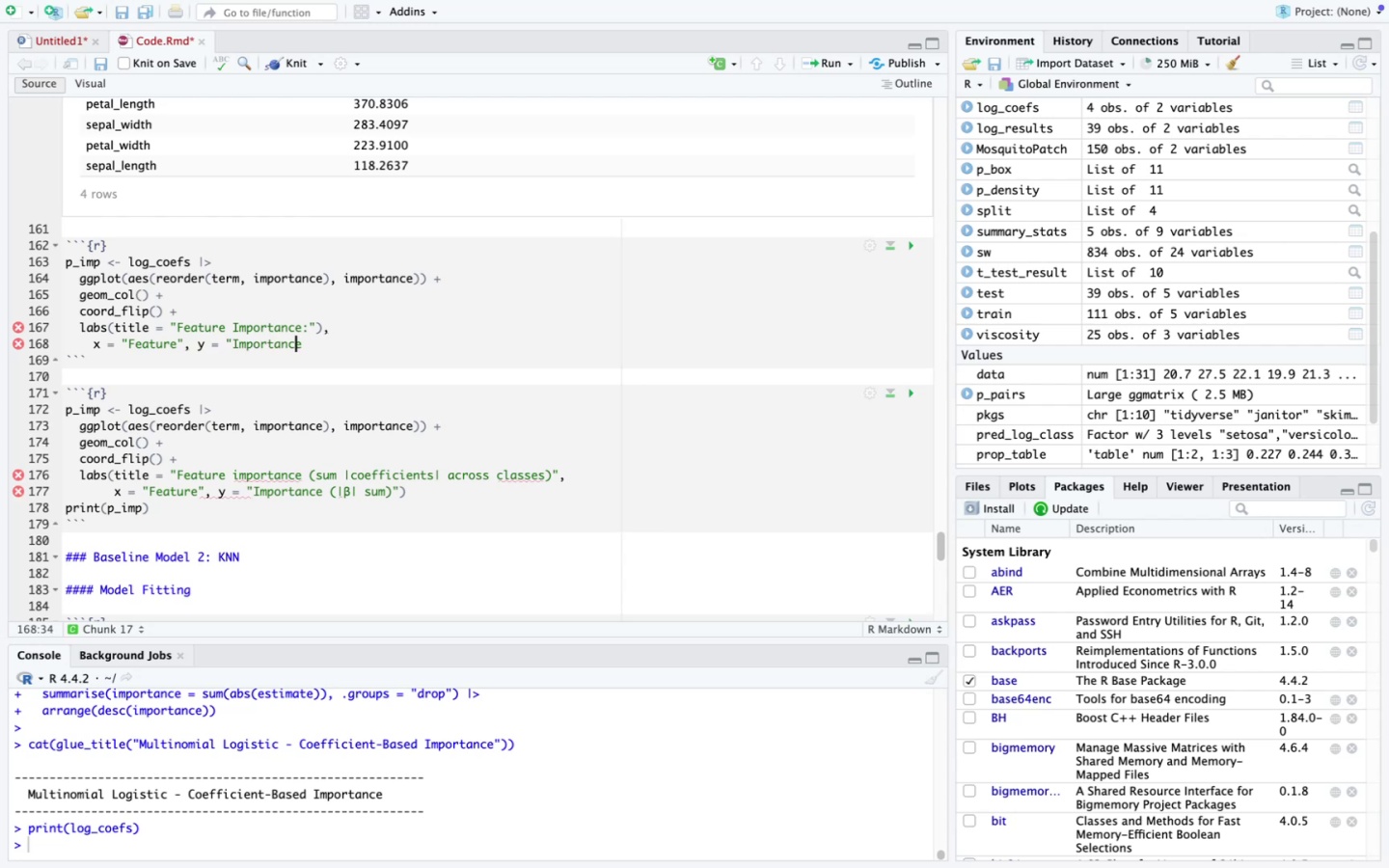 
key(Shift+ShiftLeft)
 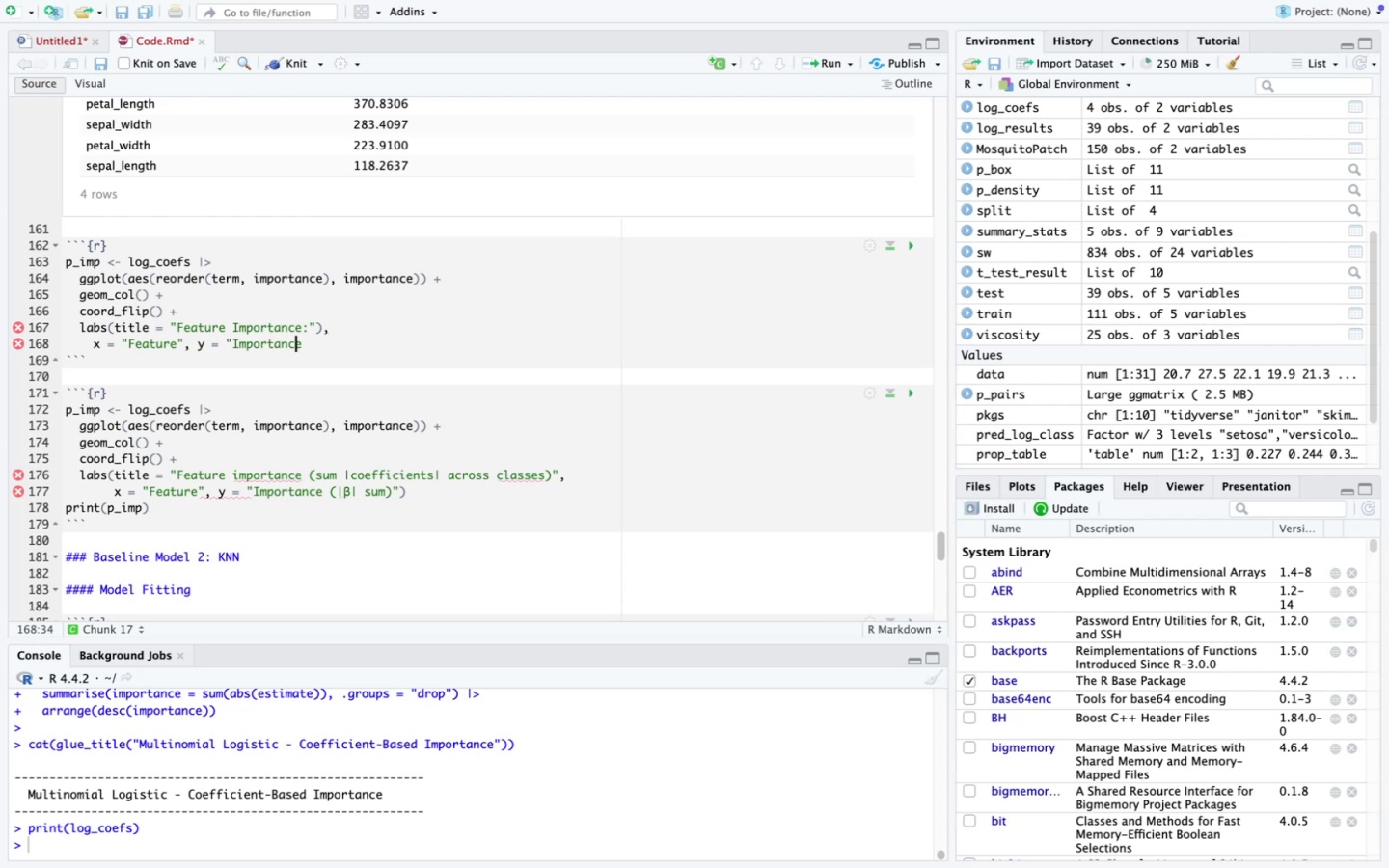 
key(ArrowRight)
 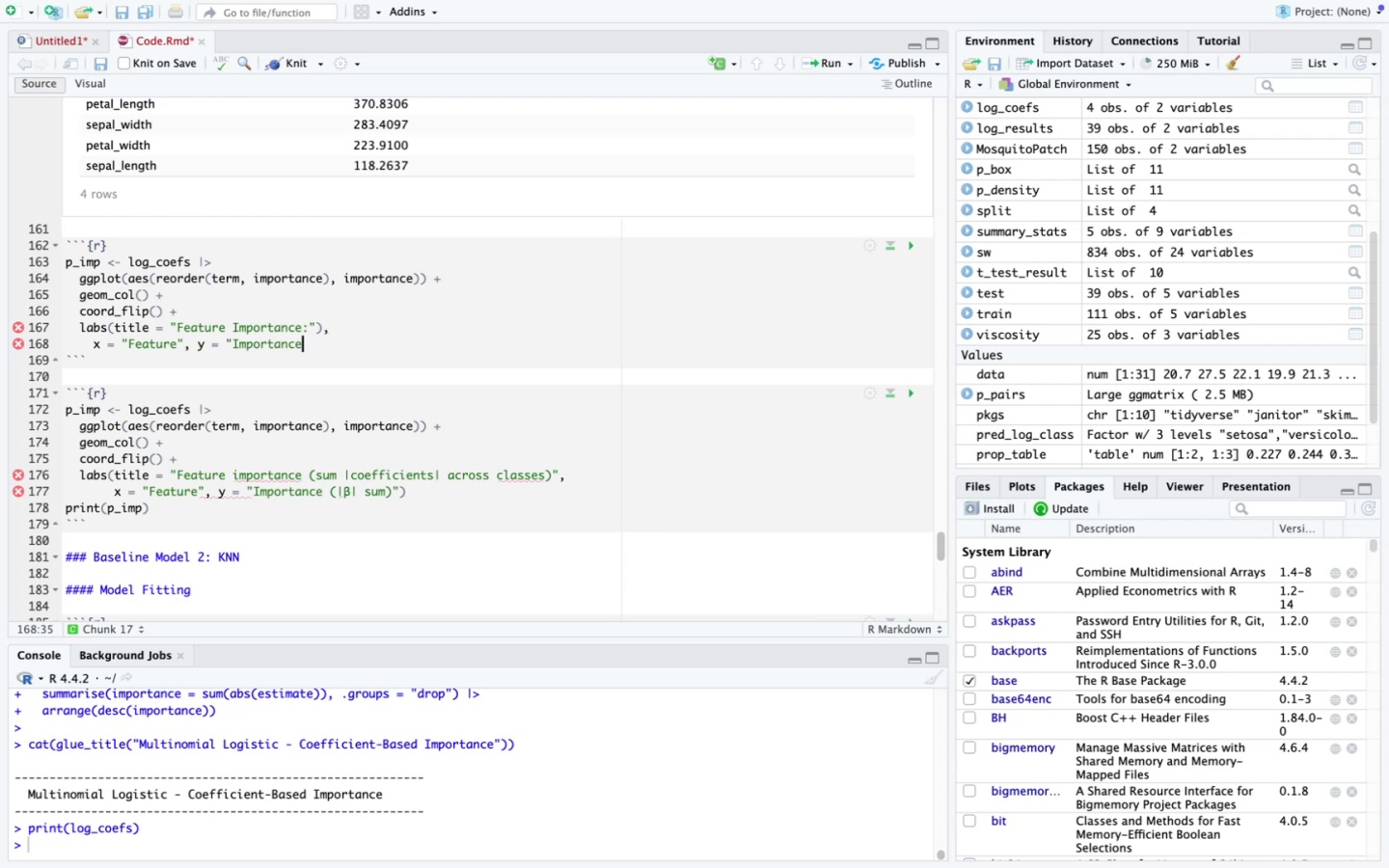 
key(Shift+ShiftLeft)
 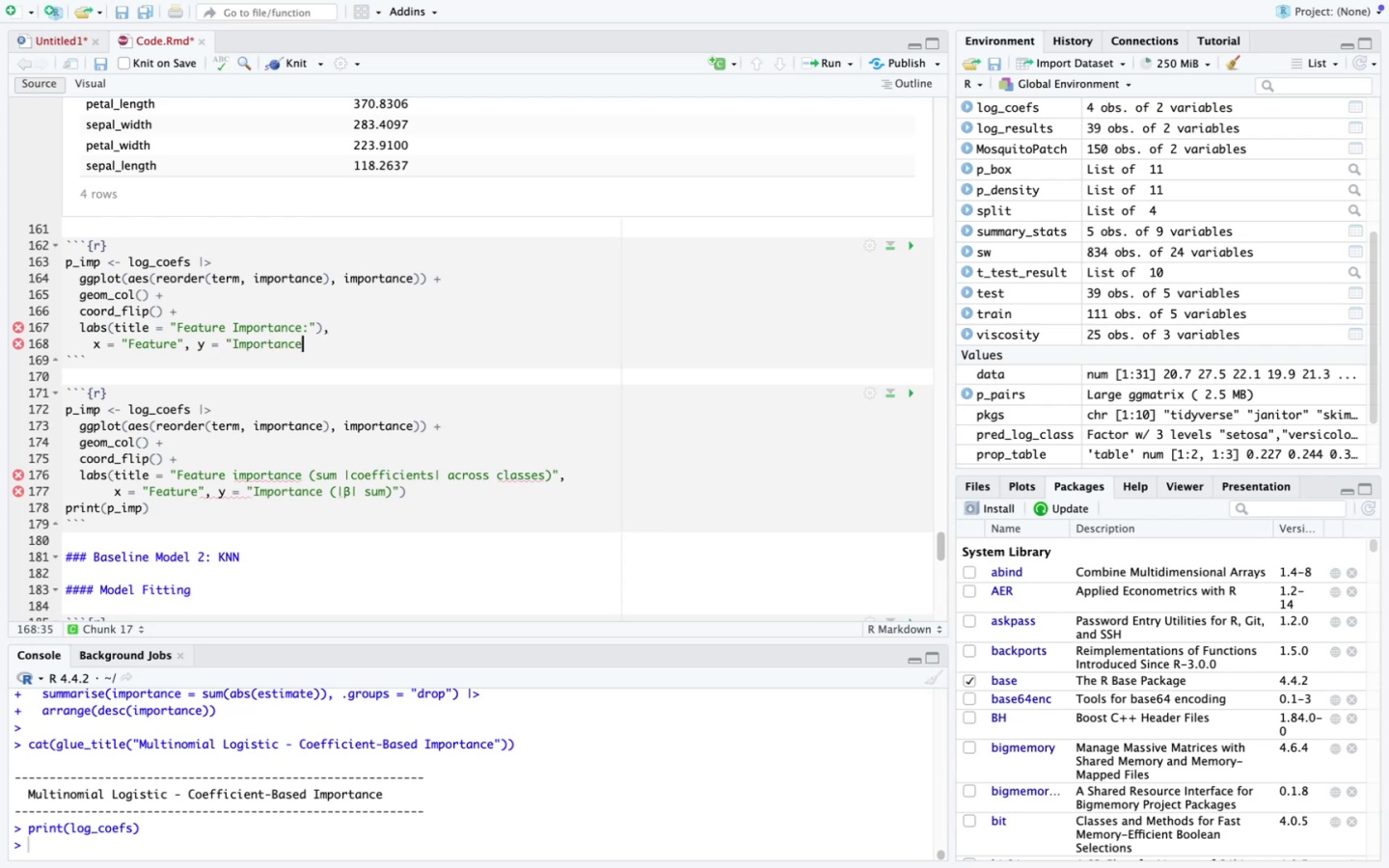 
key(Shift+Semicolon)
 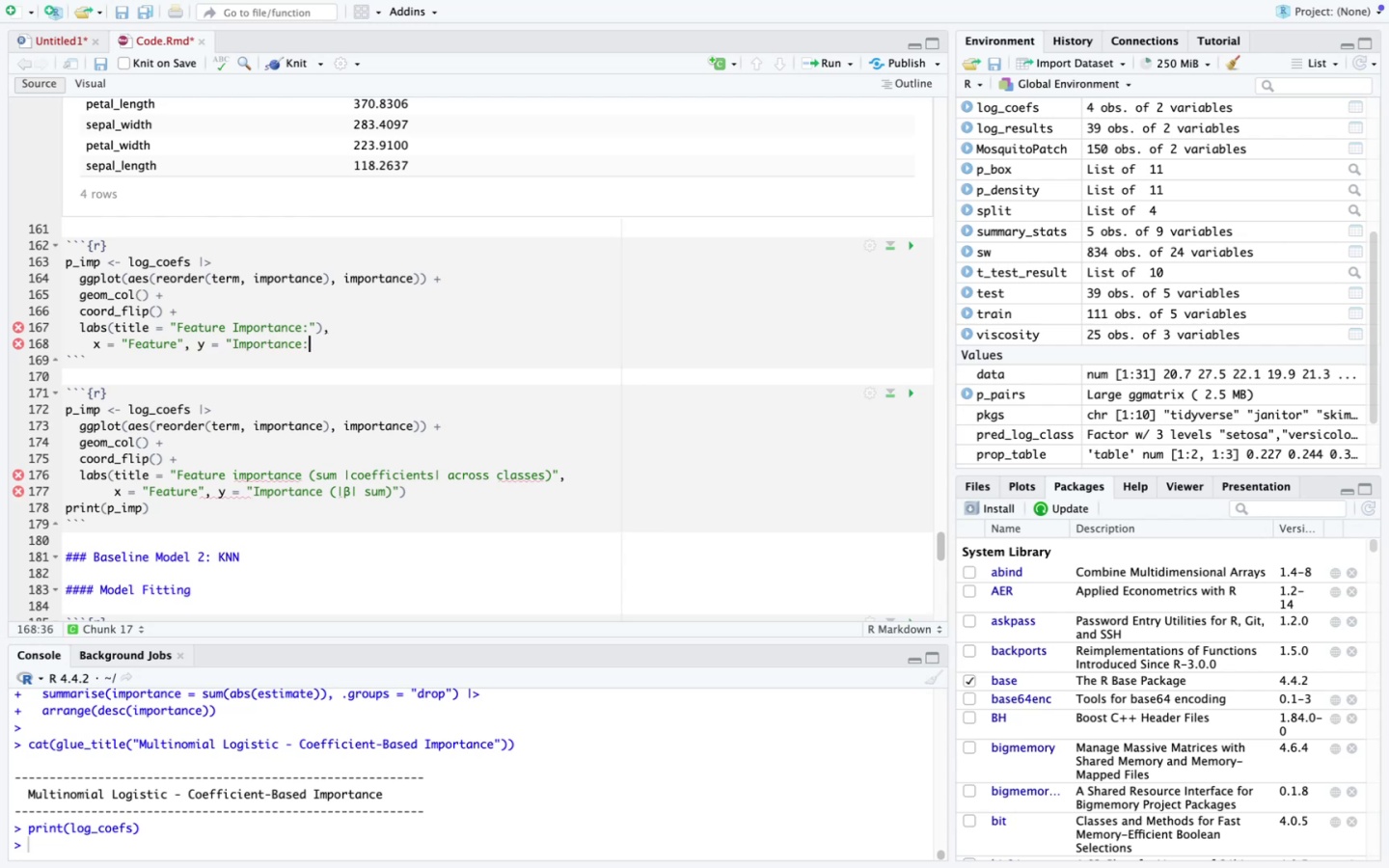 
key(Enter)
 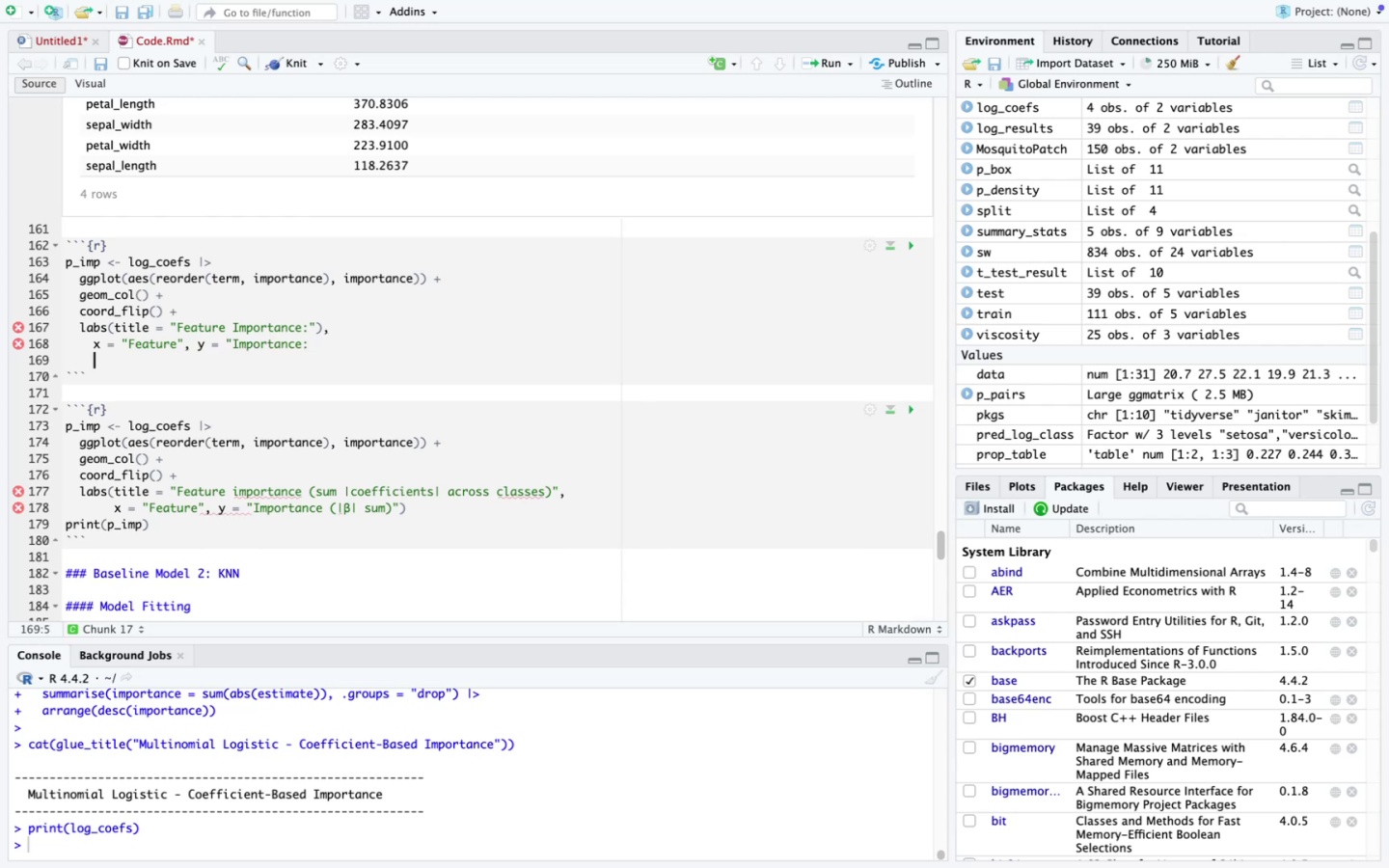 
key(Backspace)
 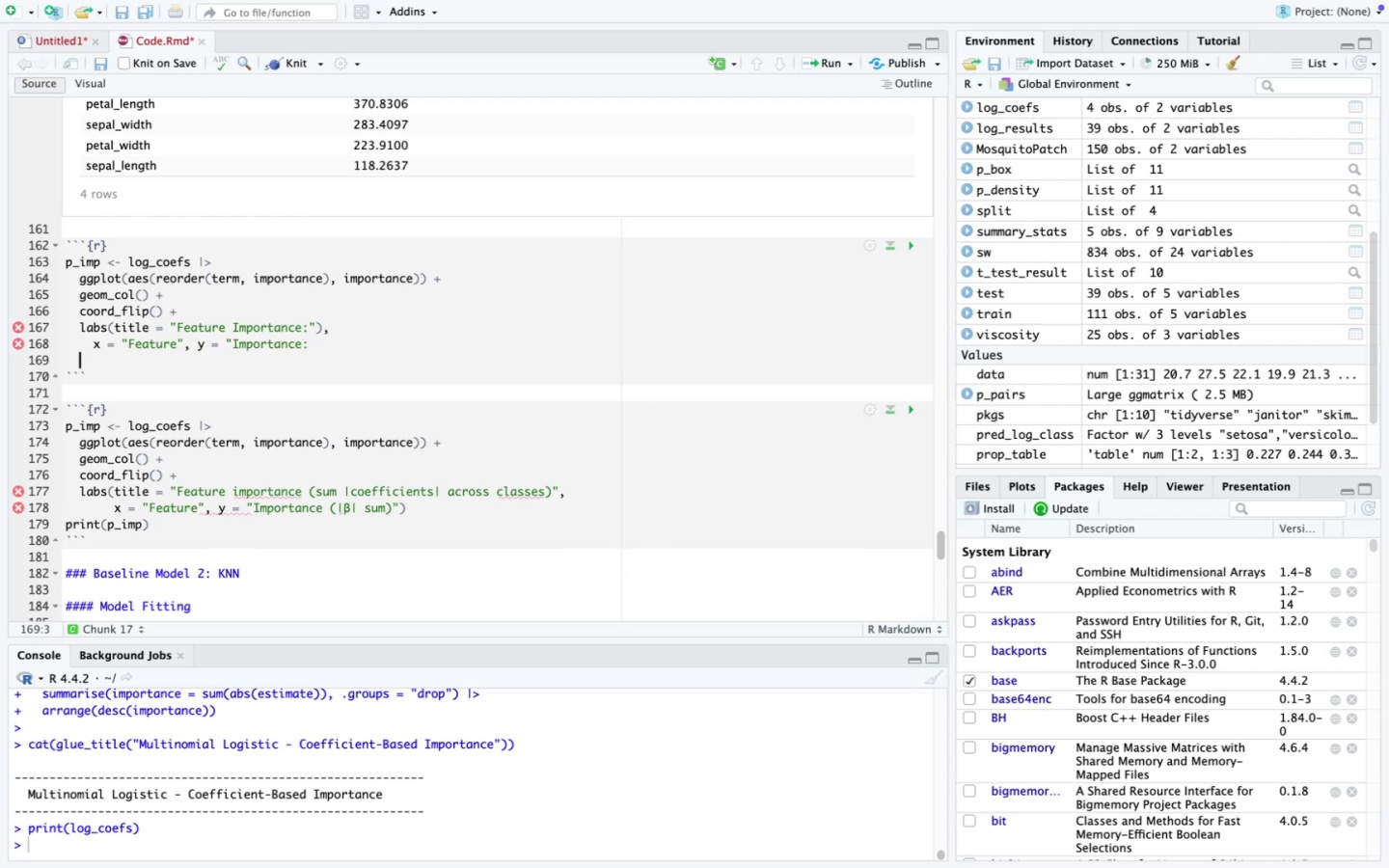 
key(Backspace)
 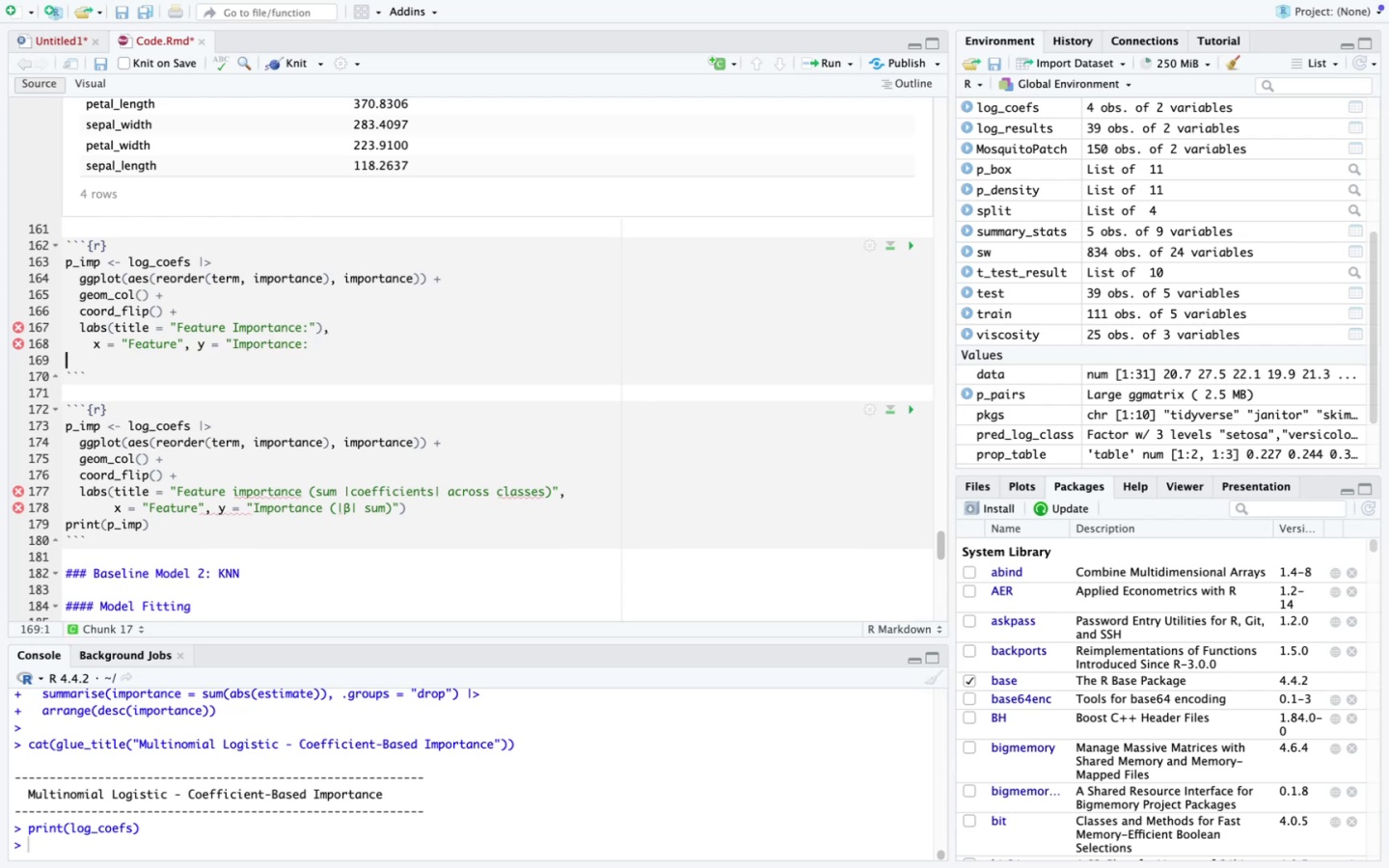 
key(Backspace)
 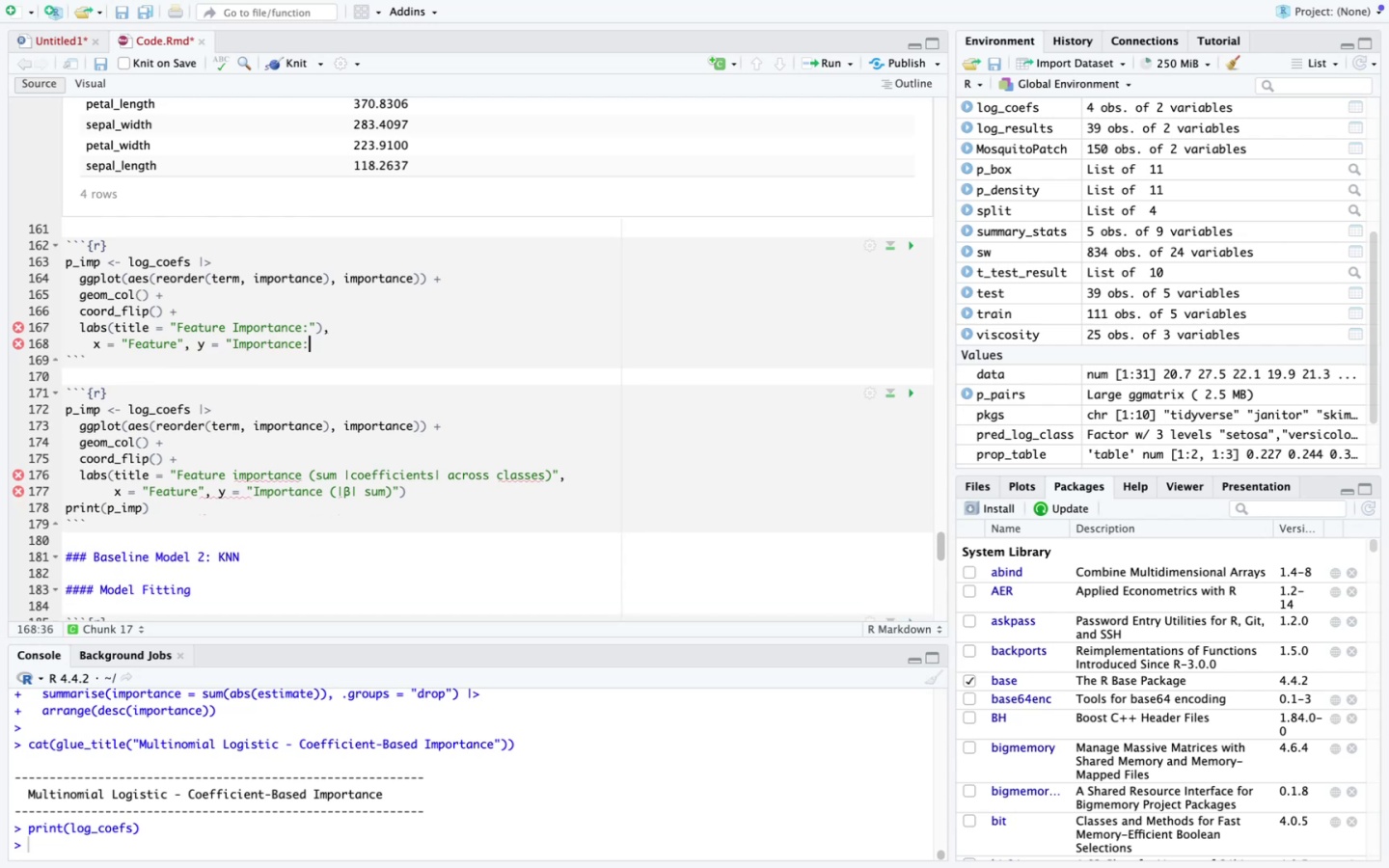 
key(Backspace)
 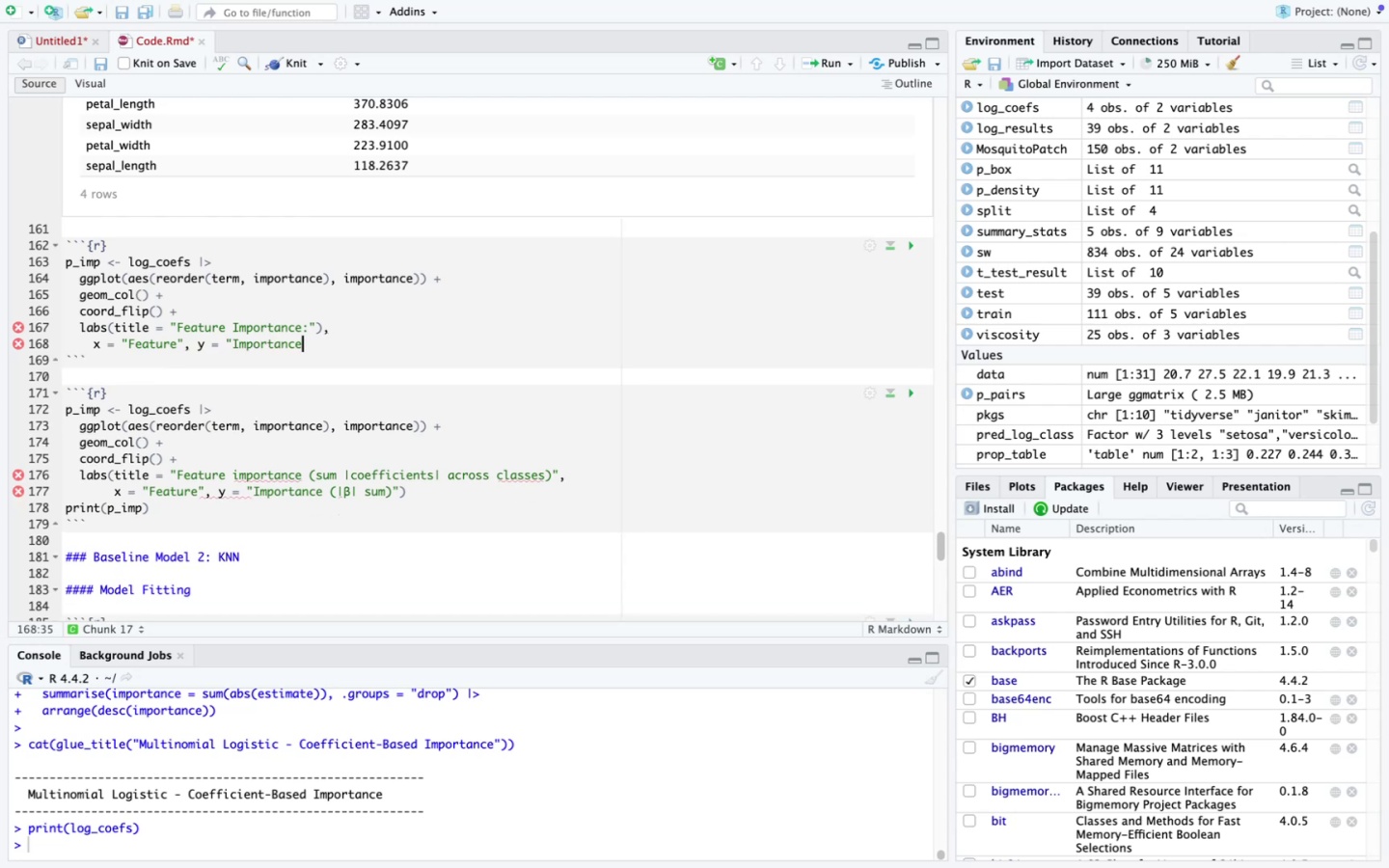 
key(Shift+Quote)
 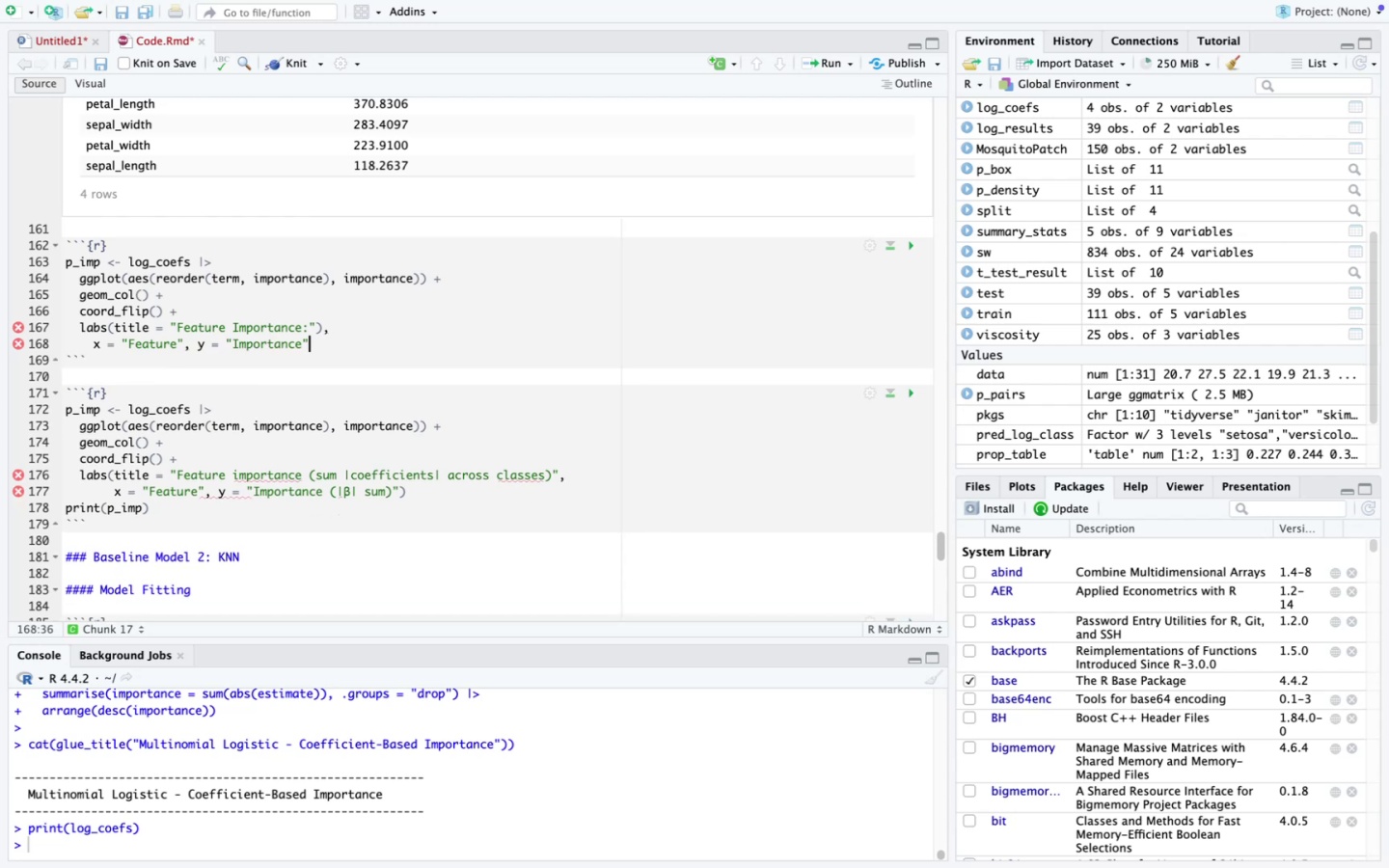 
key(Shift+0)
 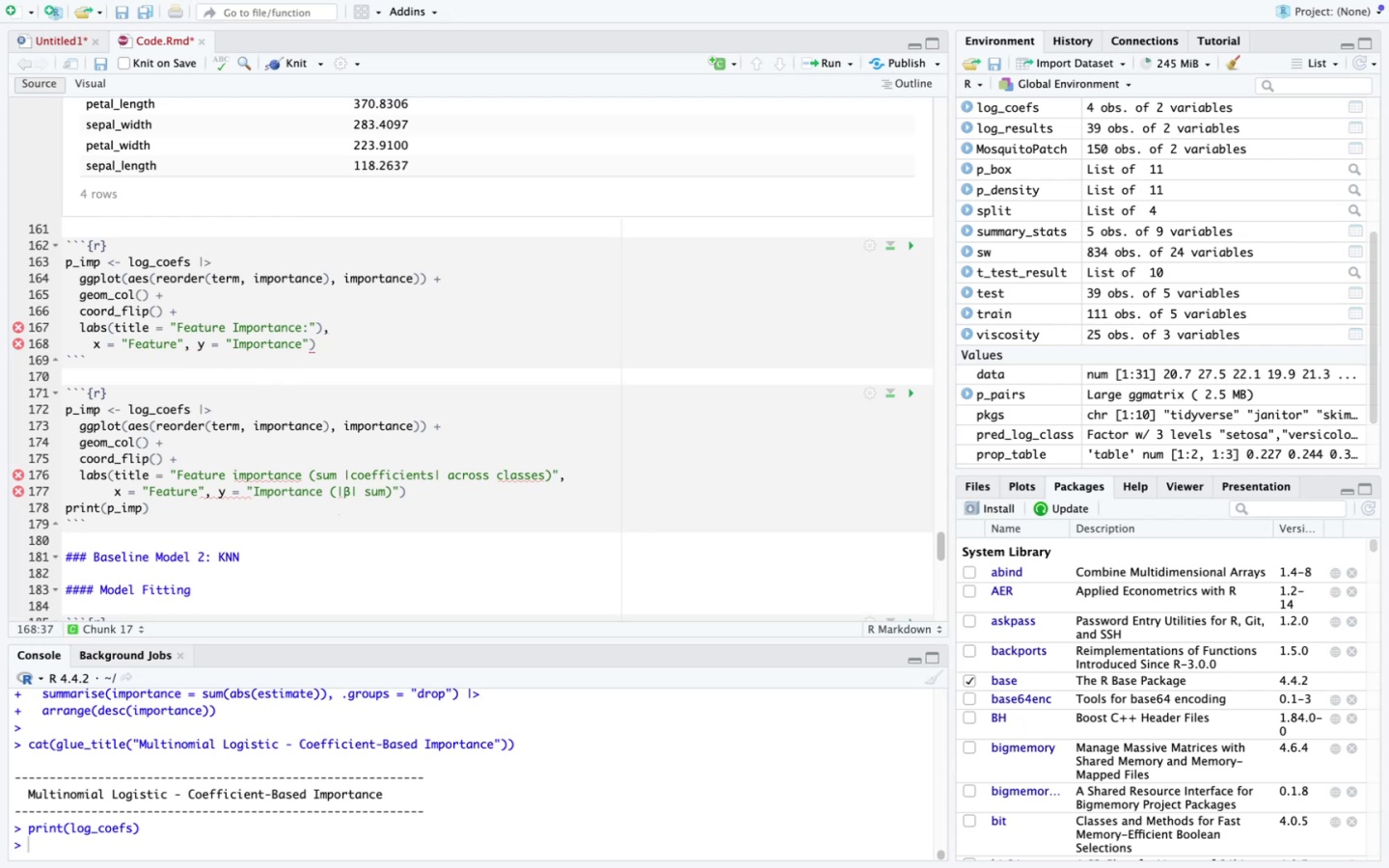 
hold_key(key=ShiftLeft, duration=2.47)
 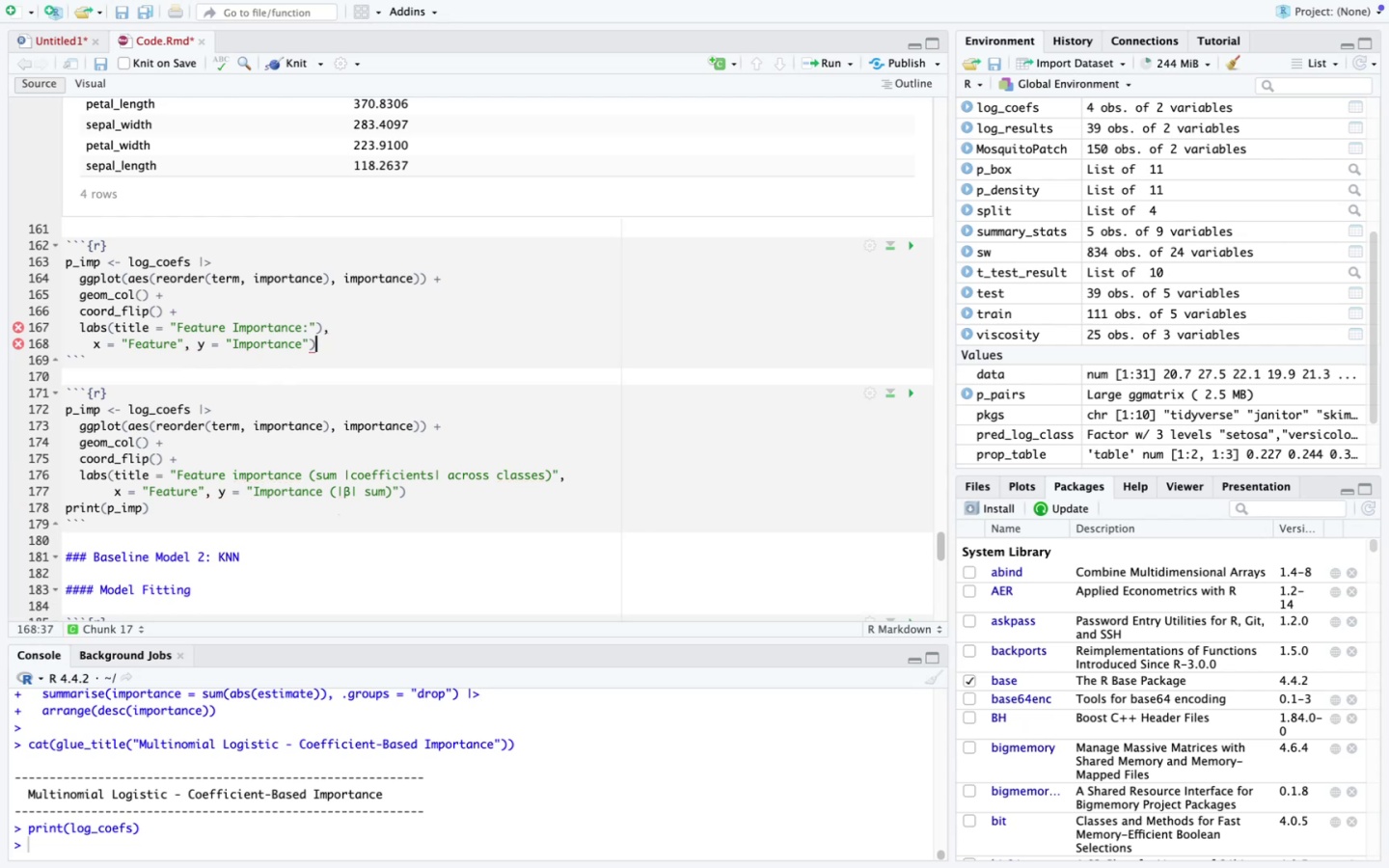 
wait(5.48)
 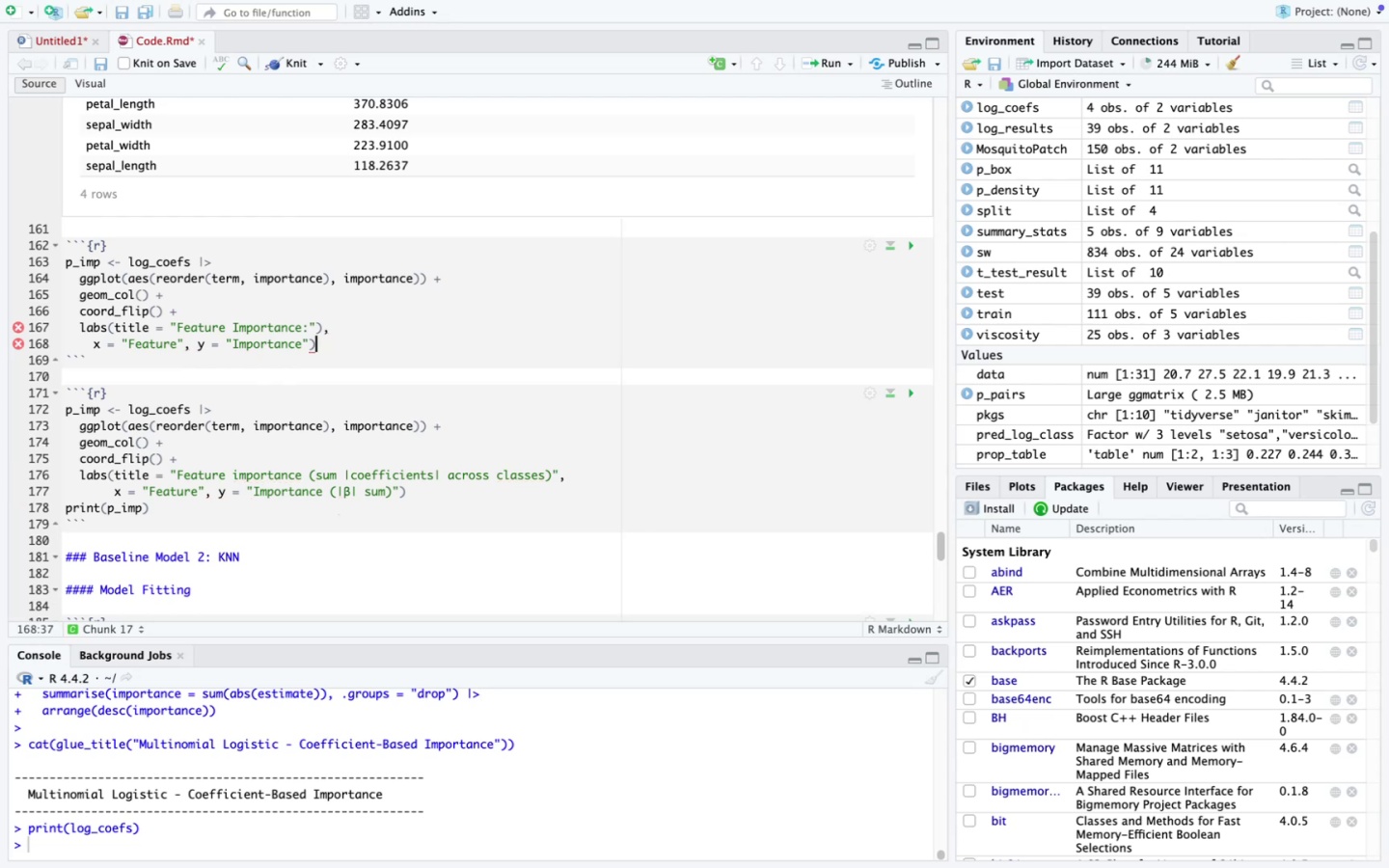 
key(ArrowUp)
 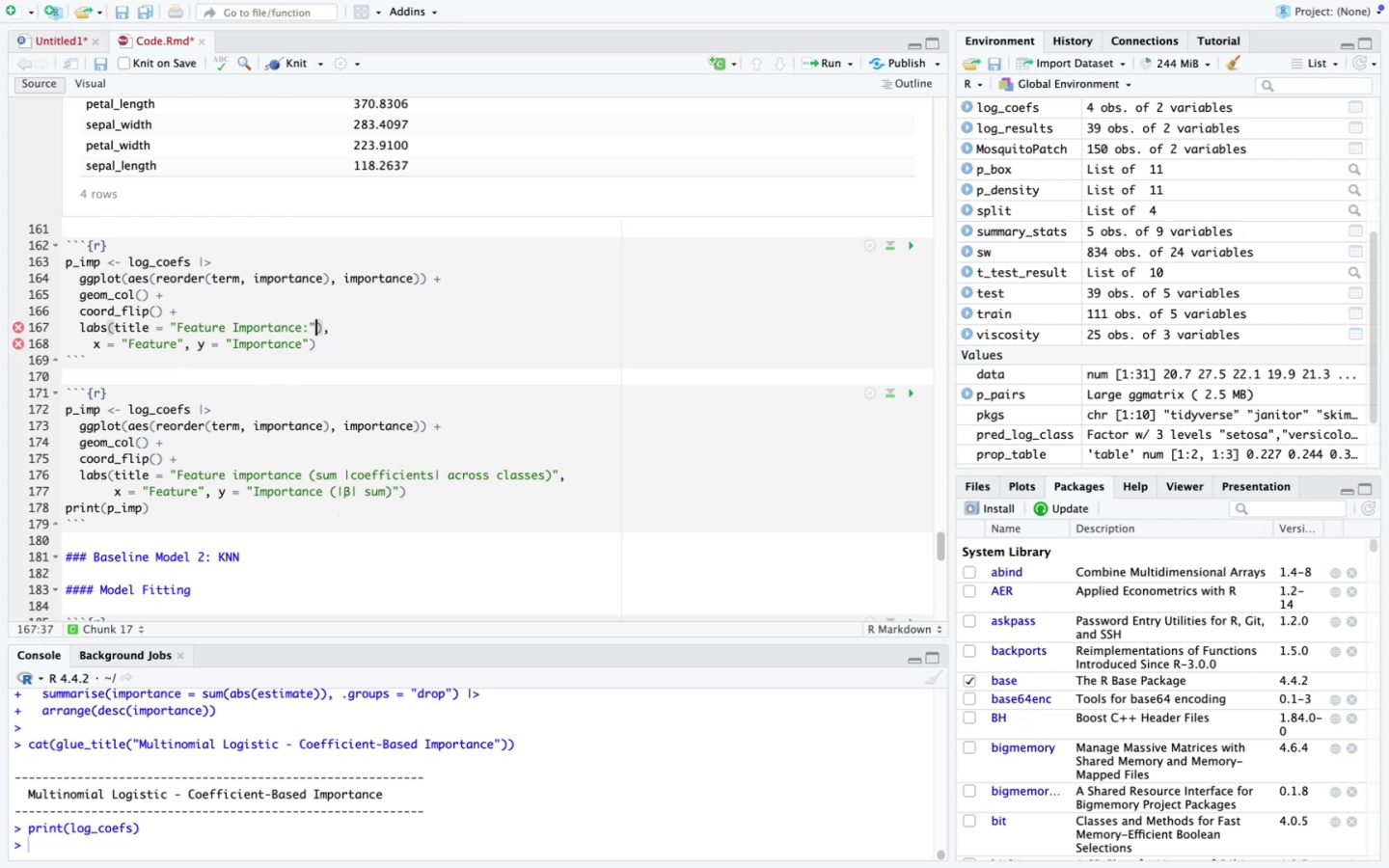 
key(ArrowRight)
 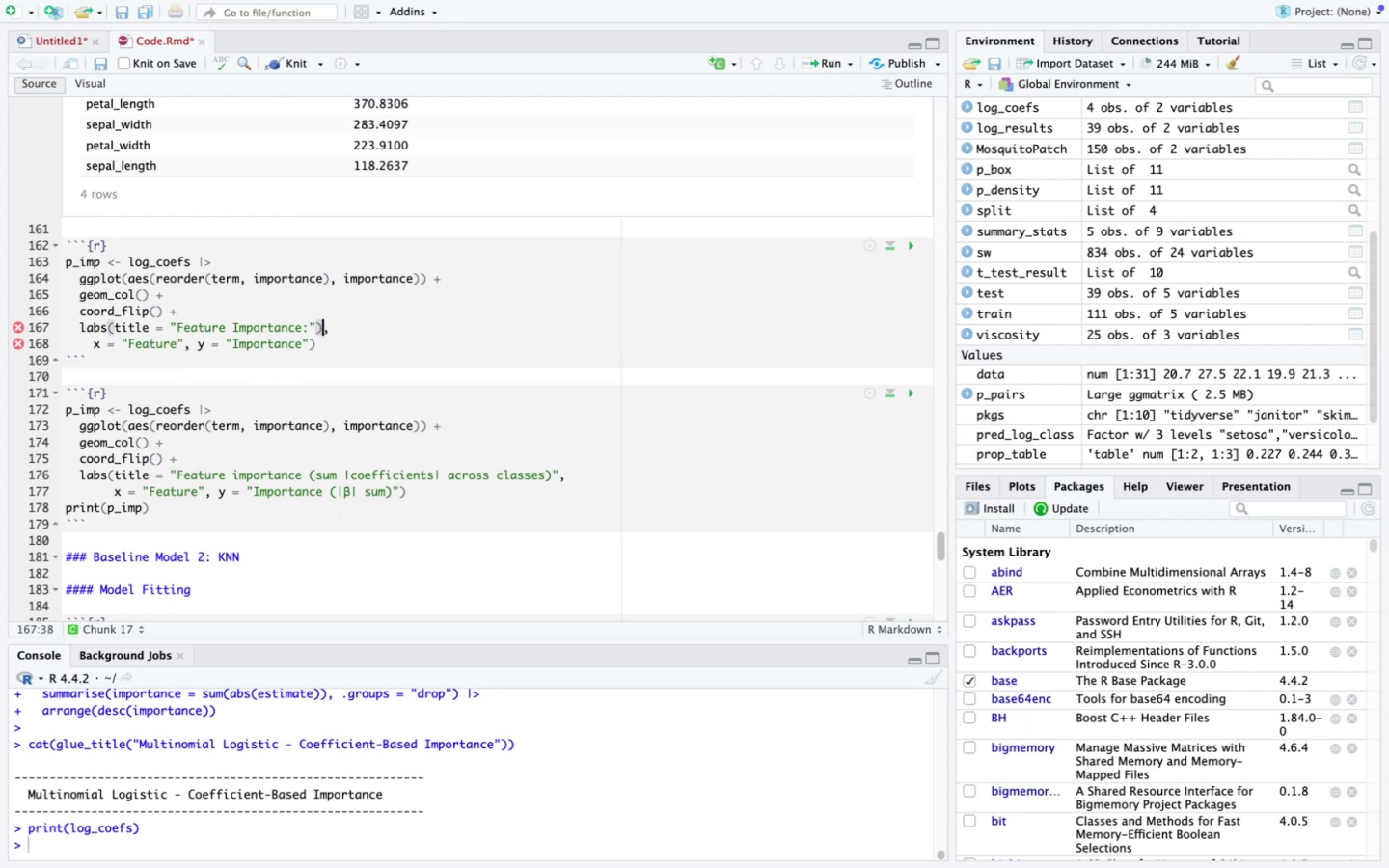 
key(Backspace)
 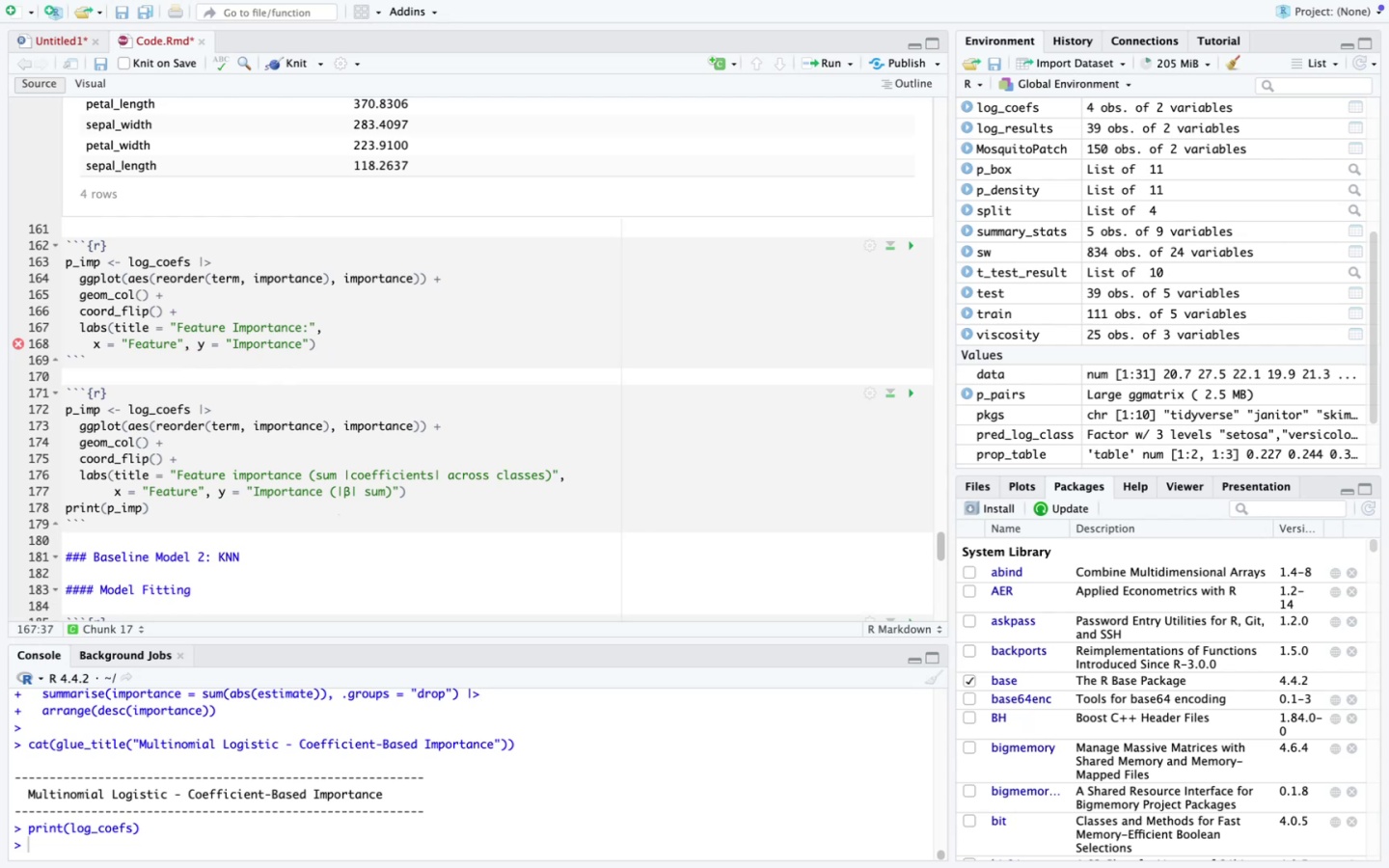 
key(ArrowDown)
 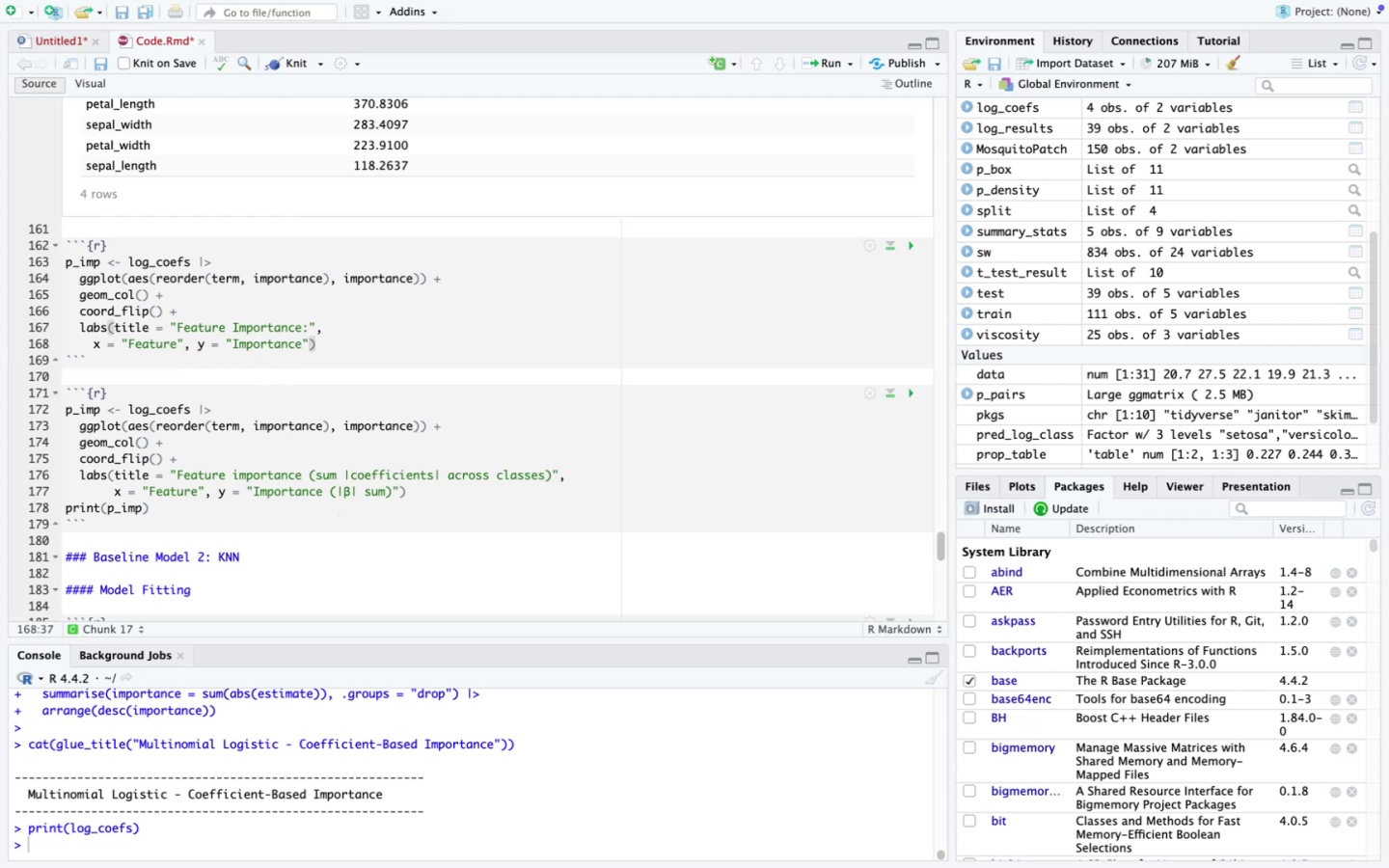 
key(Shift+0)
 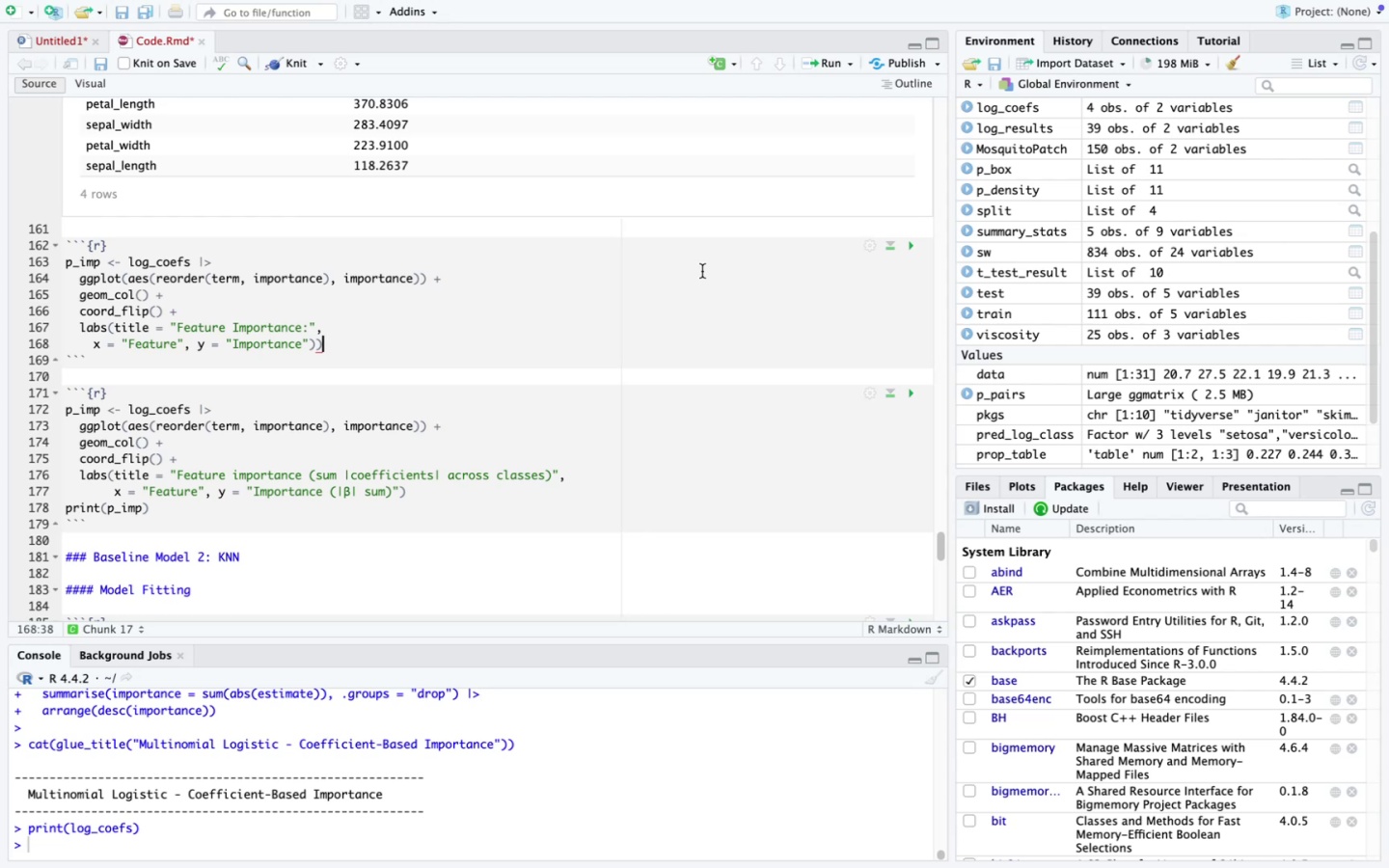 
wait(6.77)
 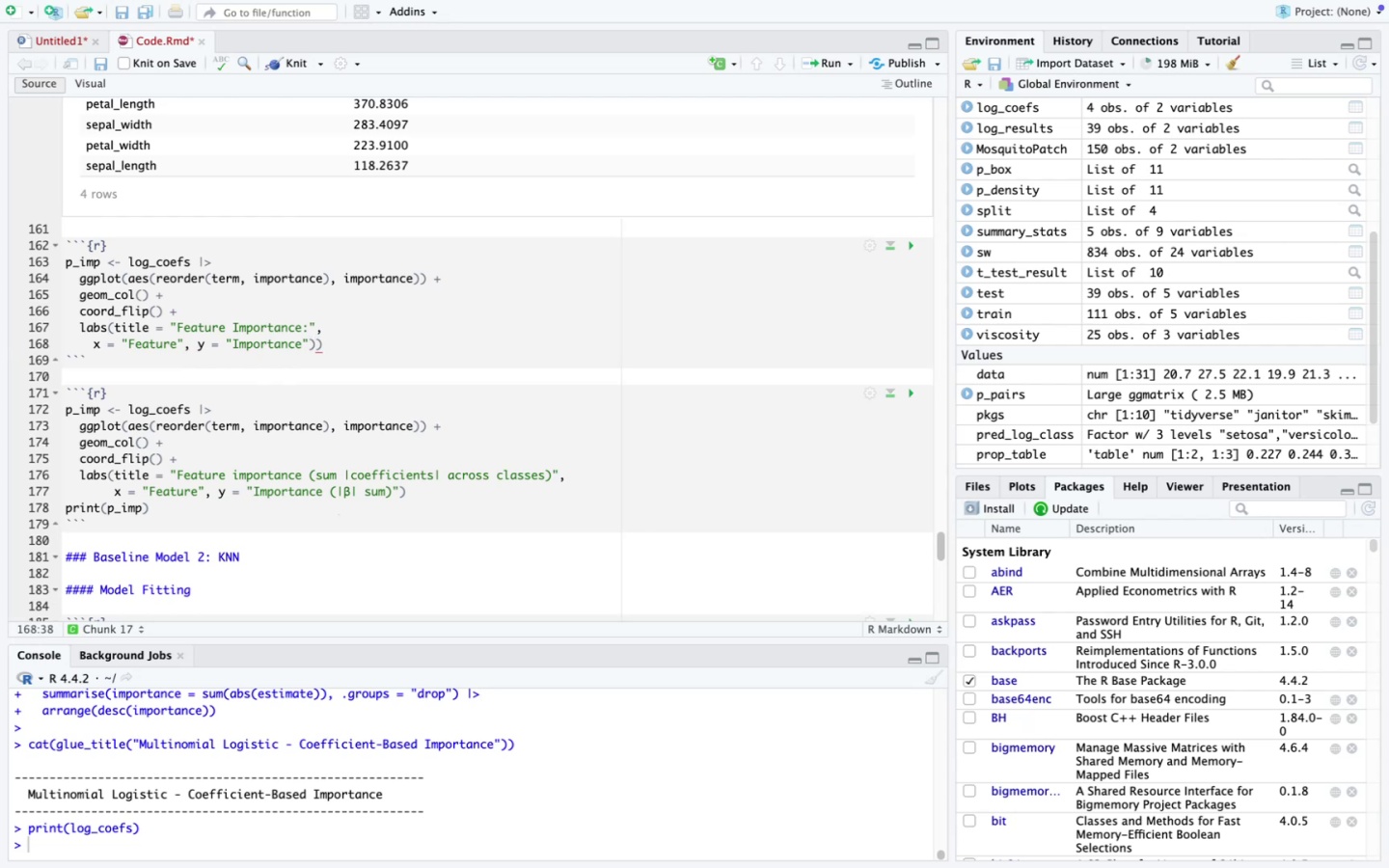 
key(Backspace)
 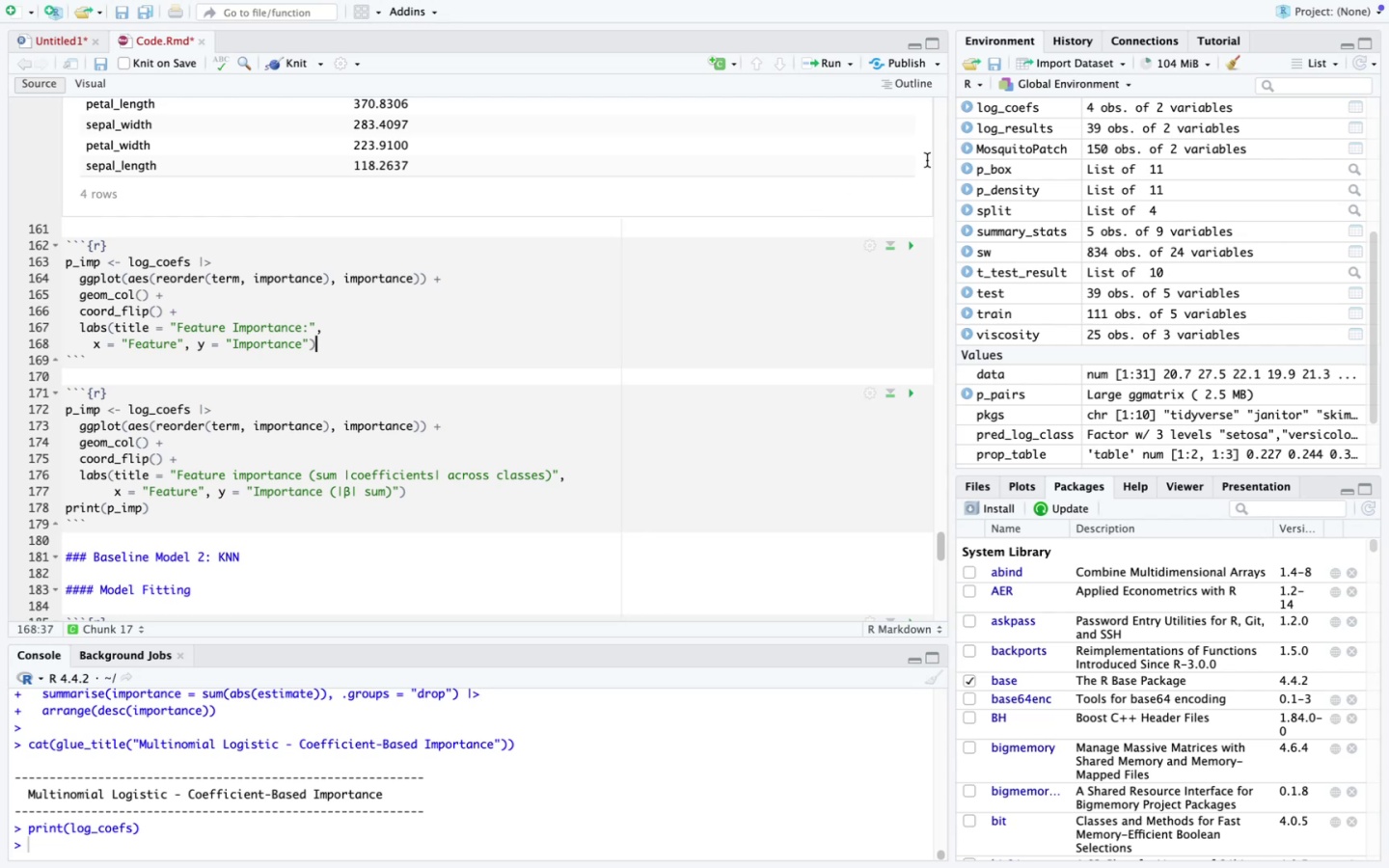 
left_click([909, 239])
 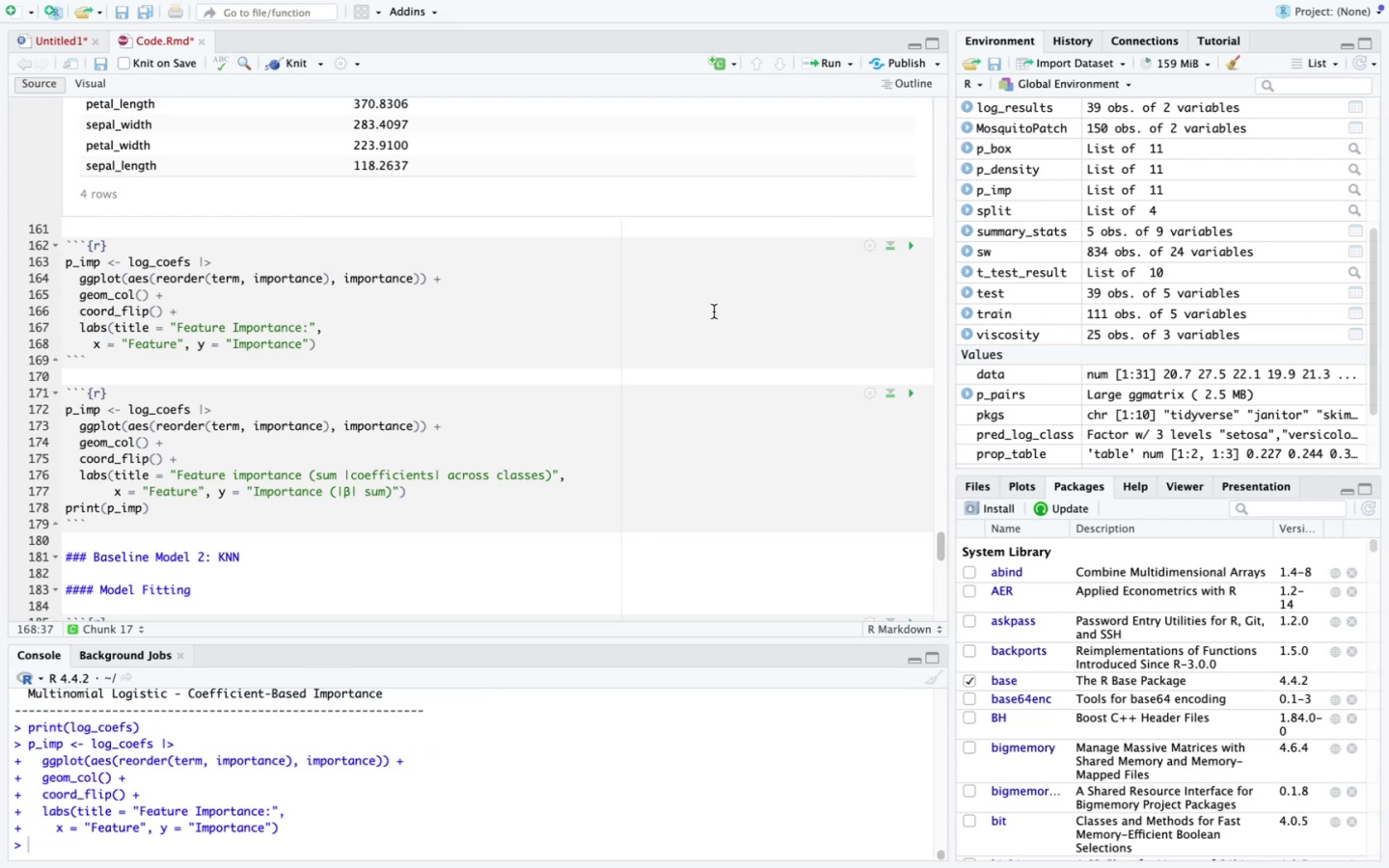 
left_click([407, 354])
 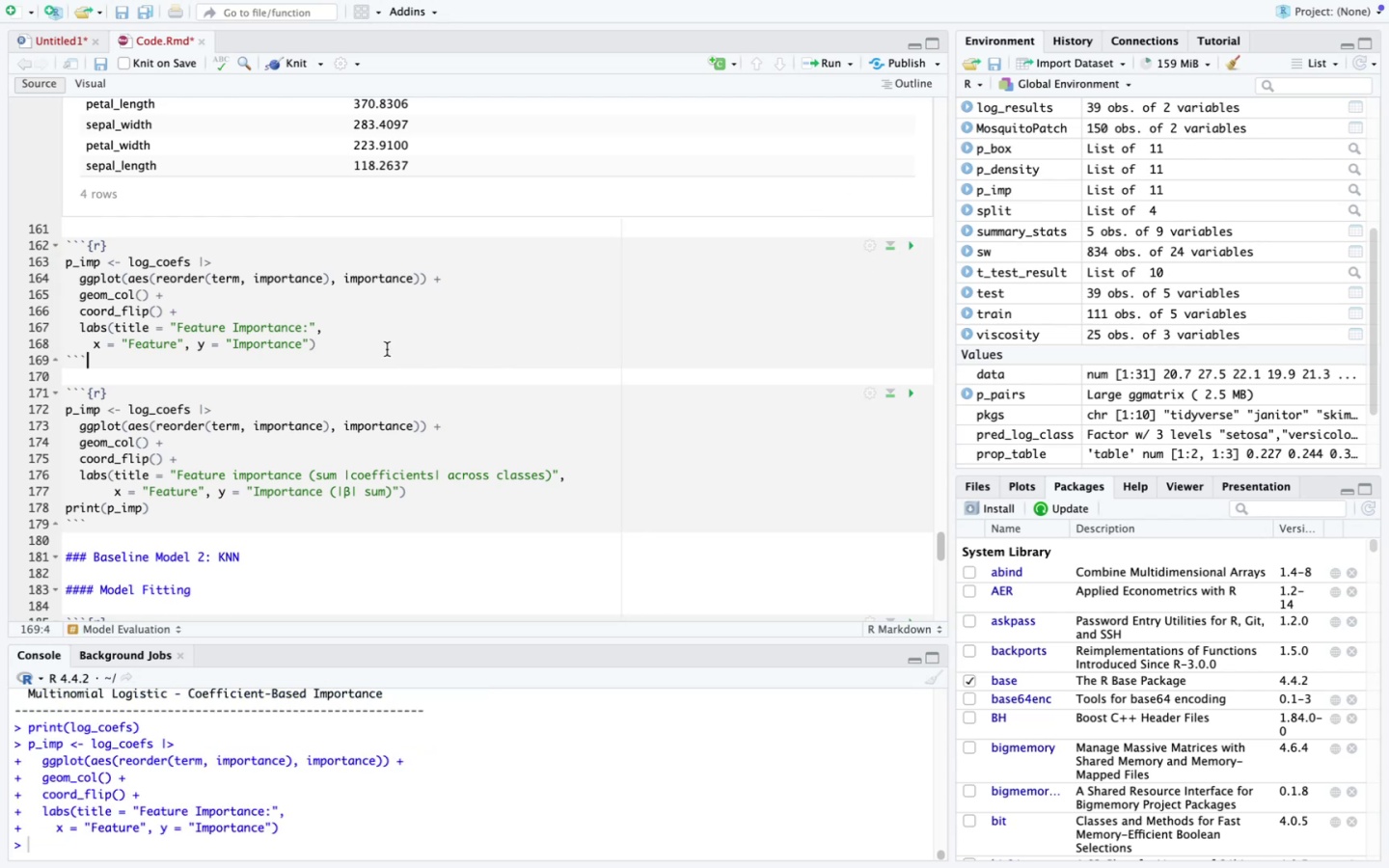 
left_click([384, 350])
 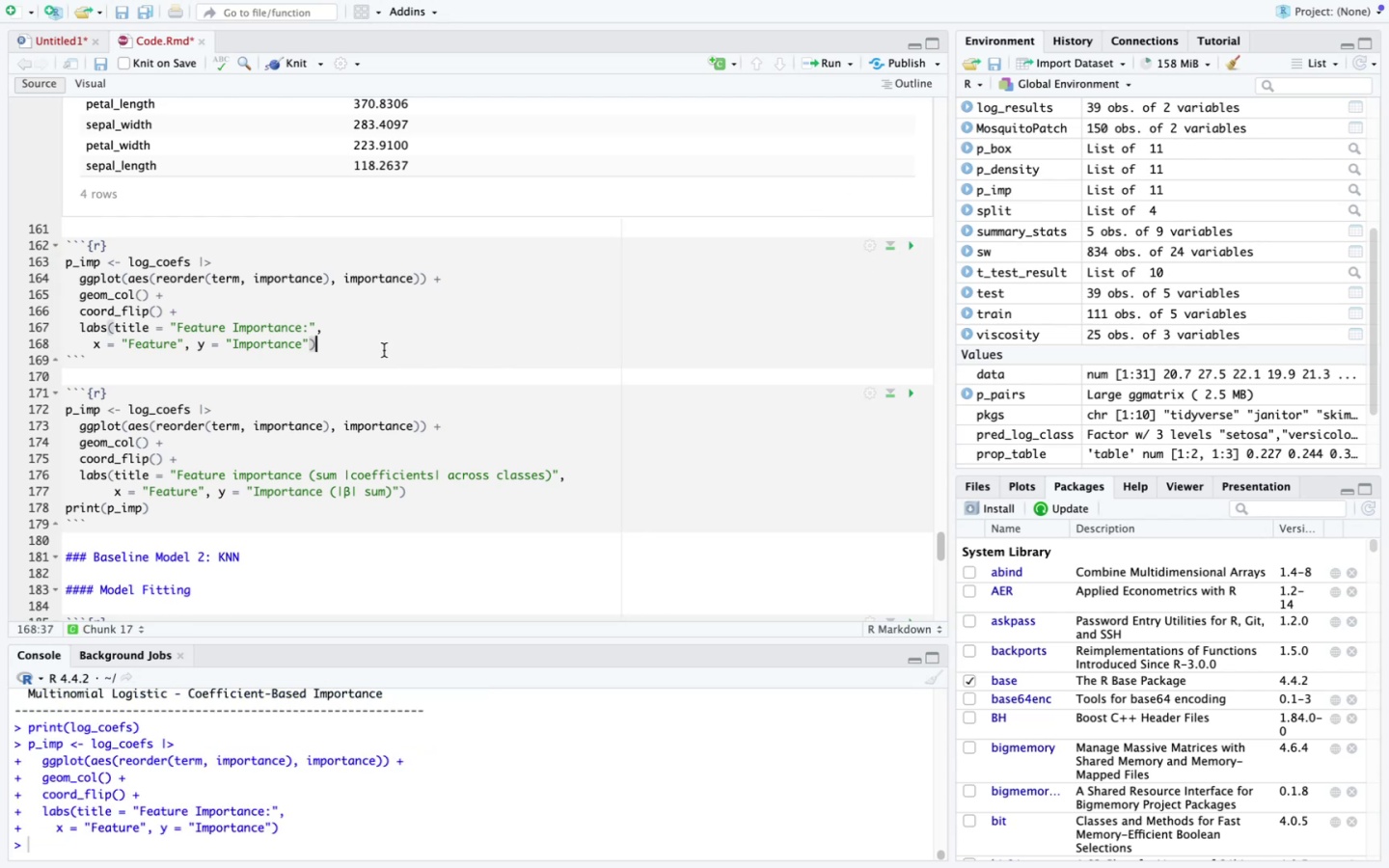 
key(Enter)
 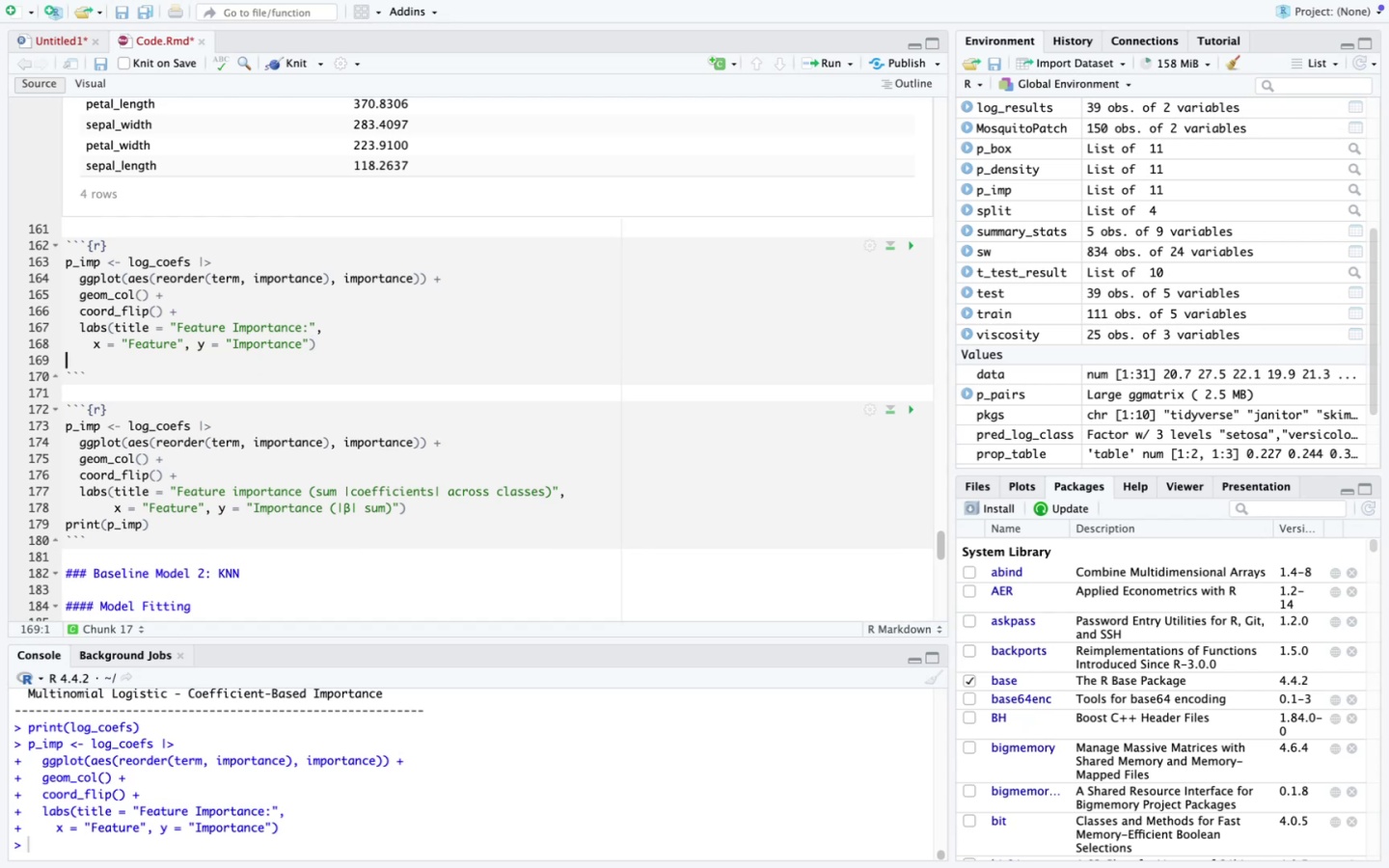 
key(Enter)
 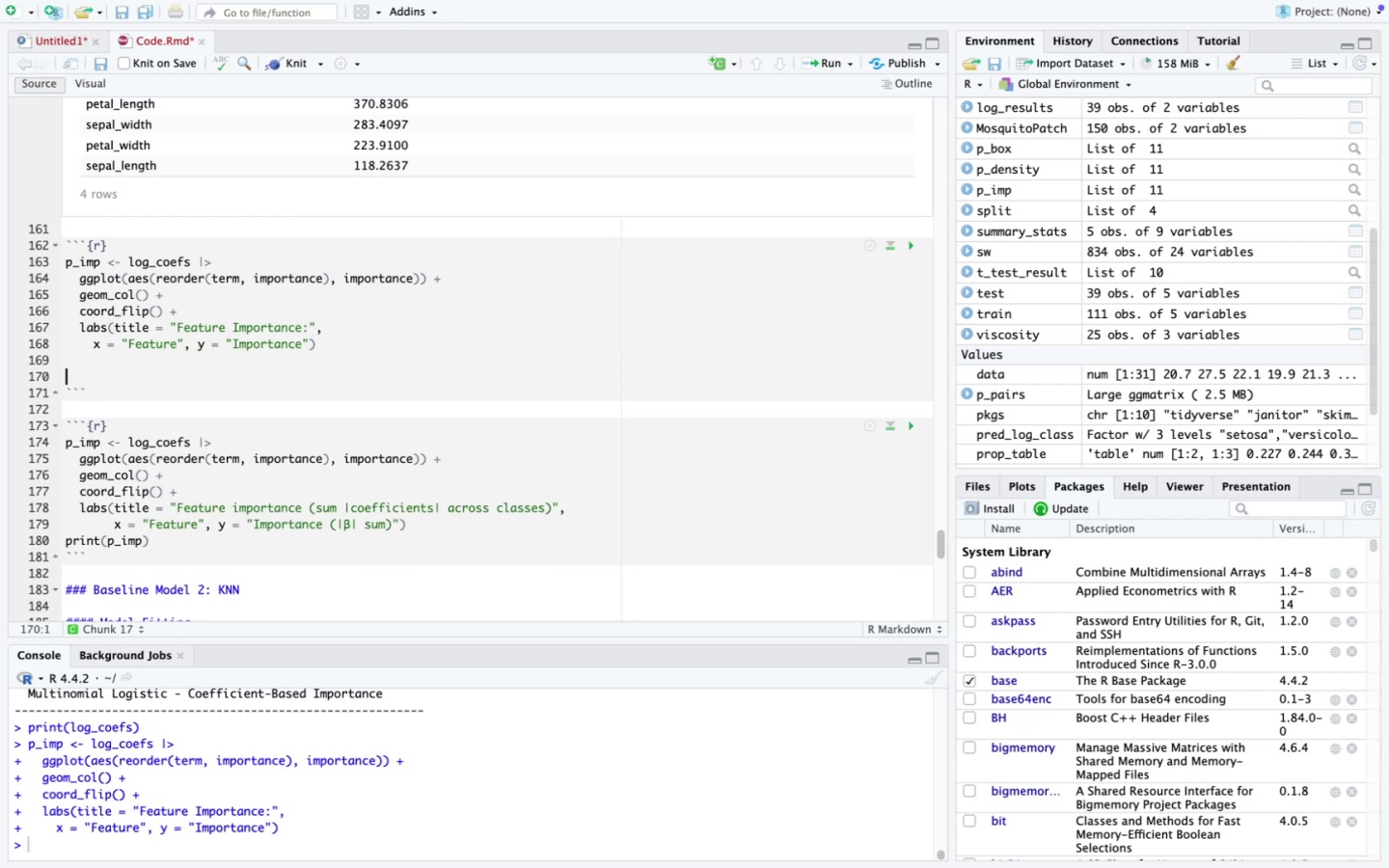 
type(print(p_imp)
 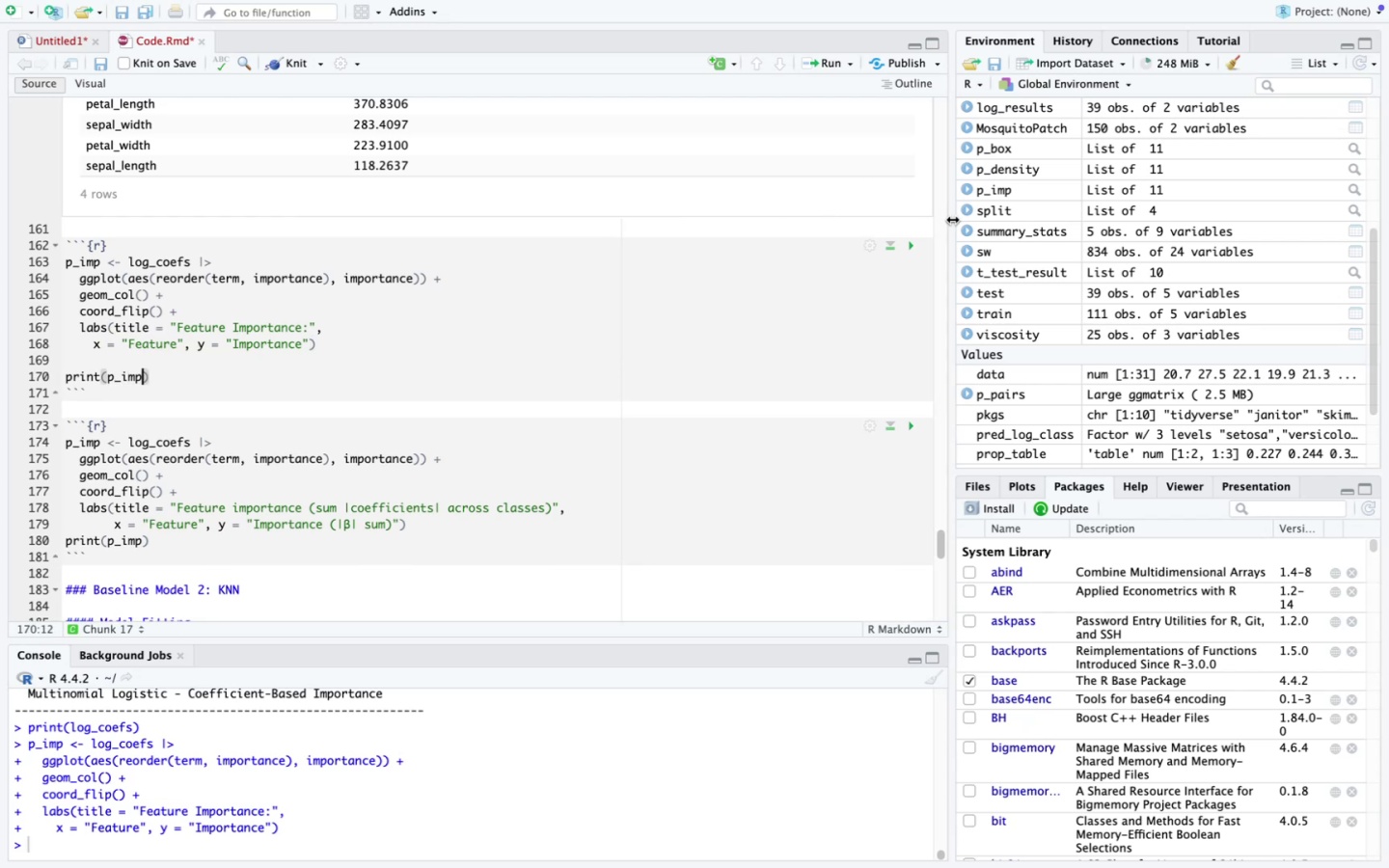 
left_click([913, 246])
 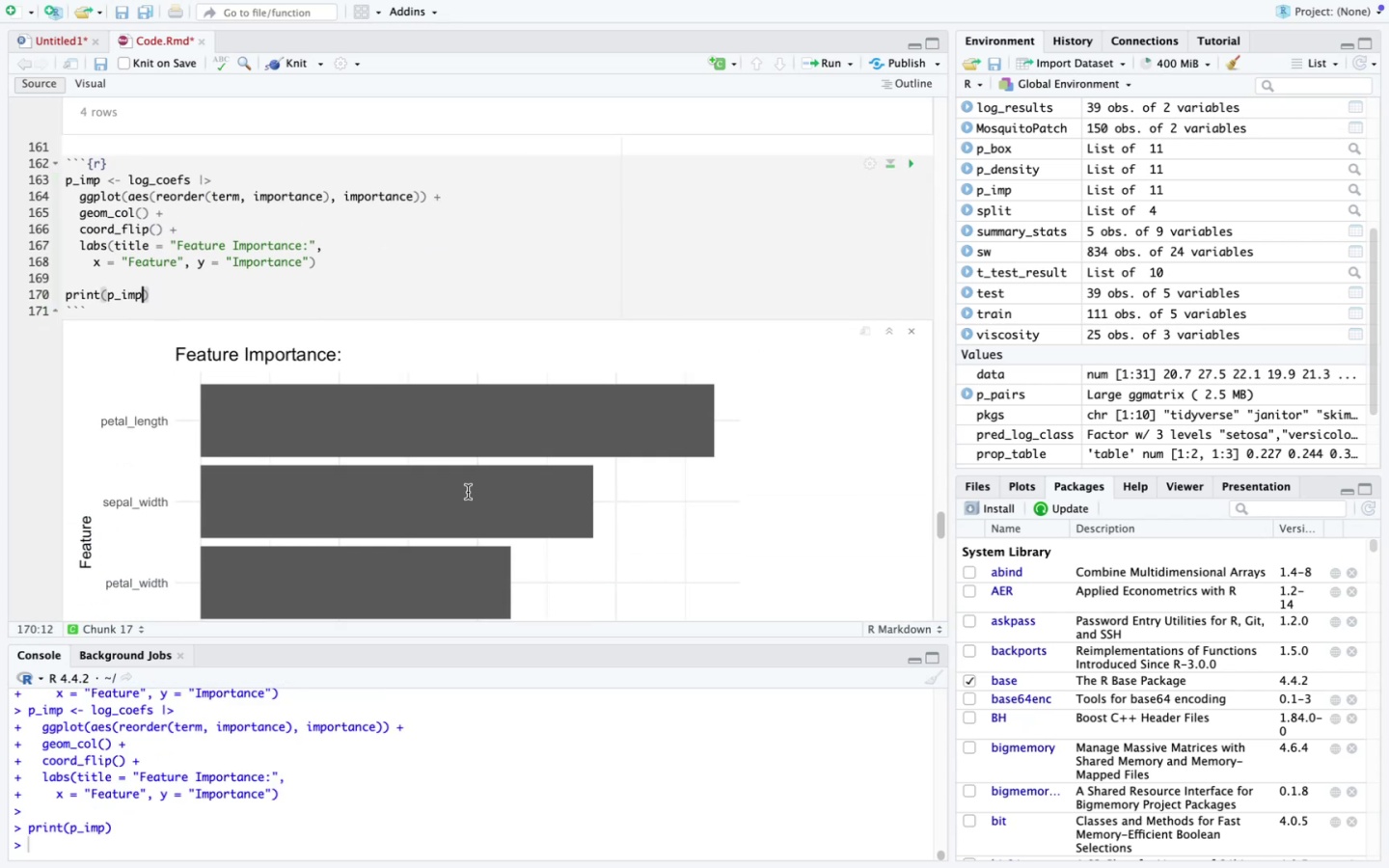 
scroll: coordinate [467, 491], scroll_direction: down, amount: 1.0
 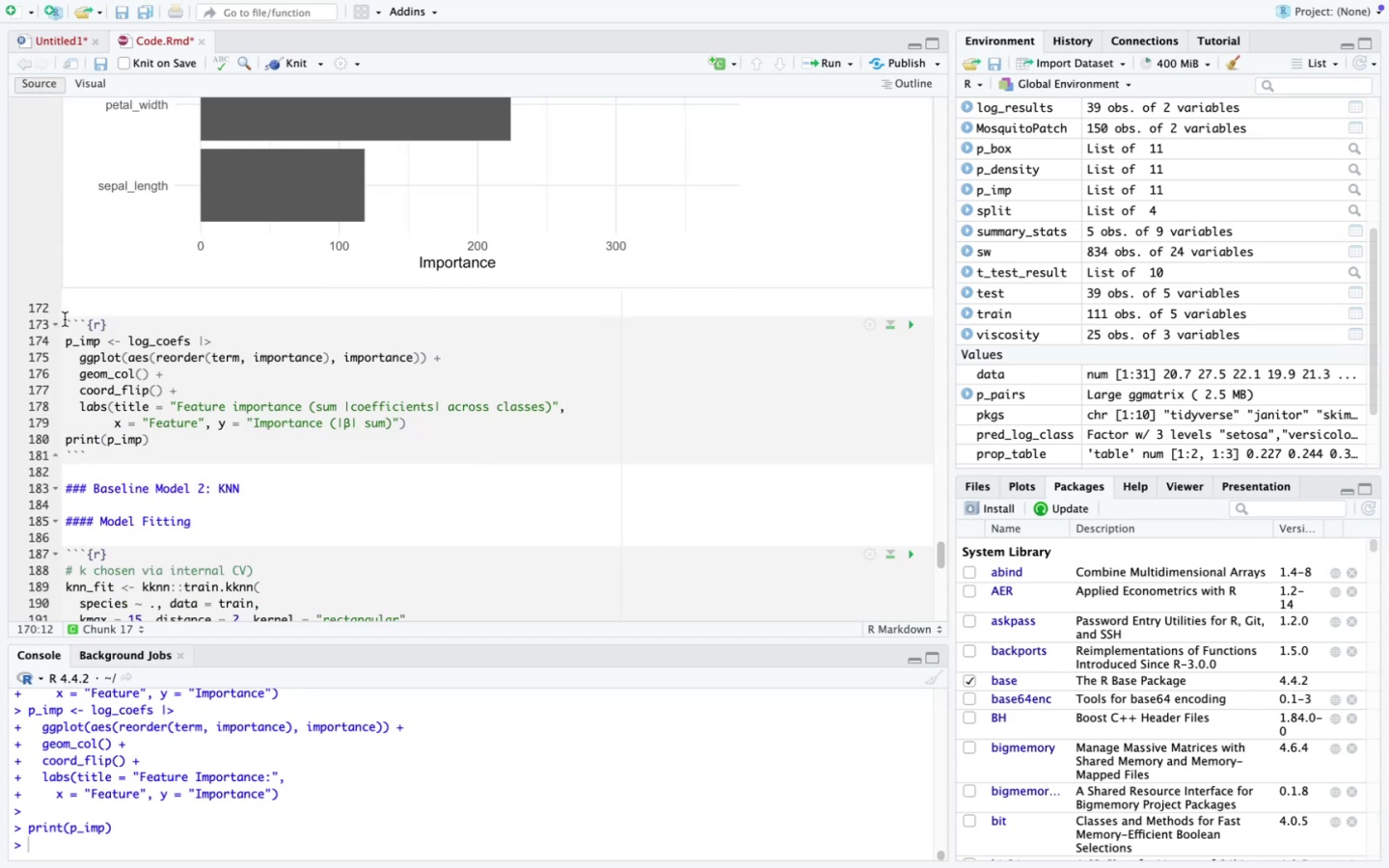 
left_click_drag(start_coordinate=[67, 334], to_coordinate=[197, 442])
 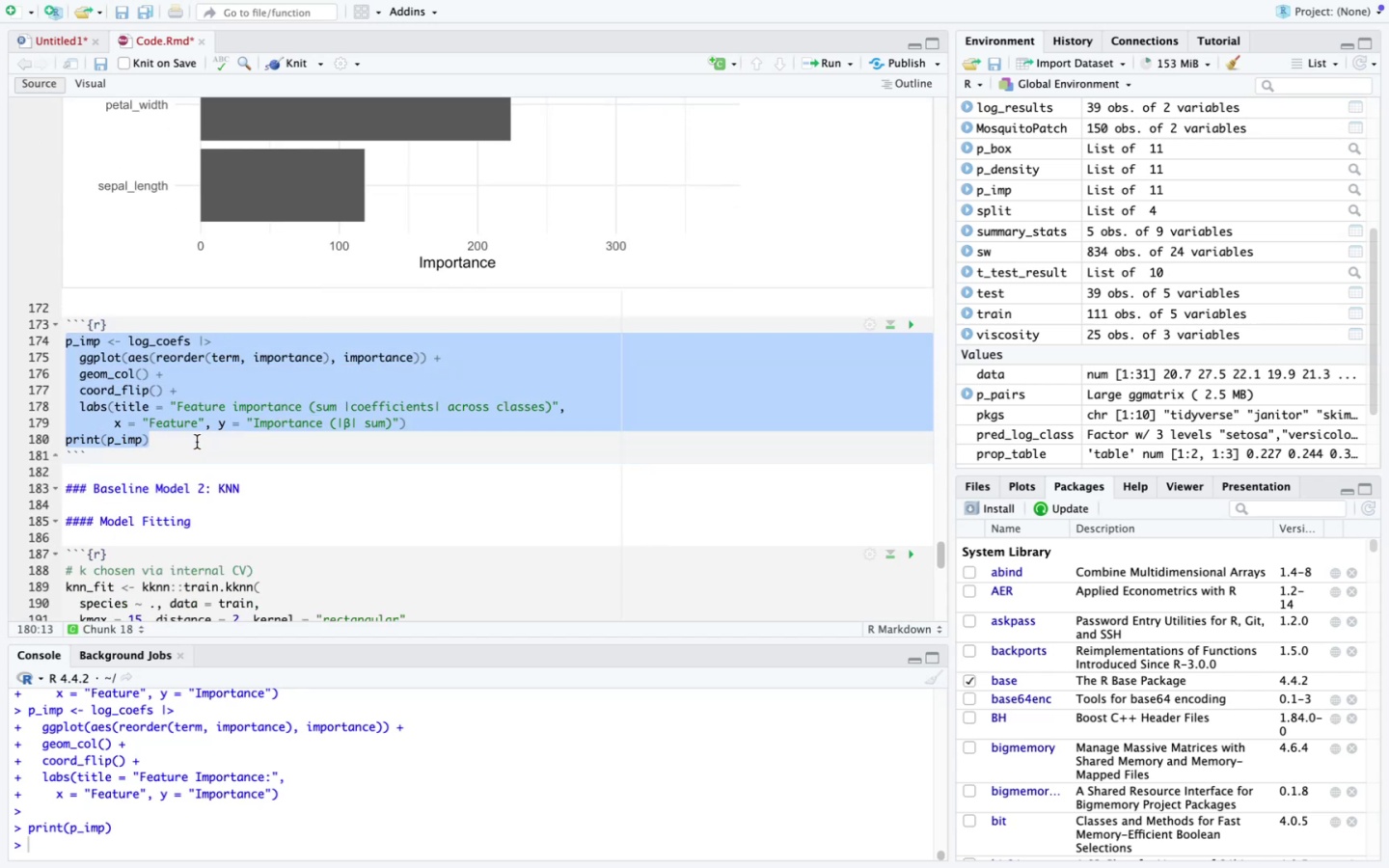 
key(Backspace)
 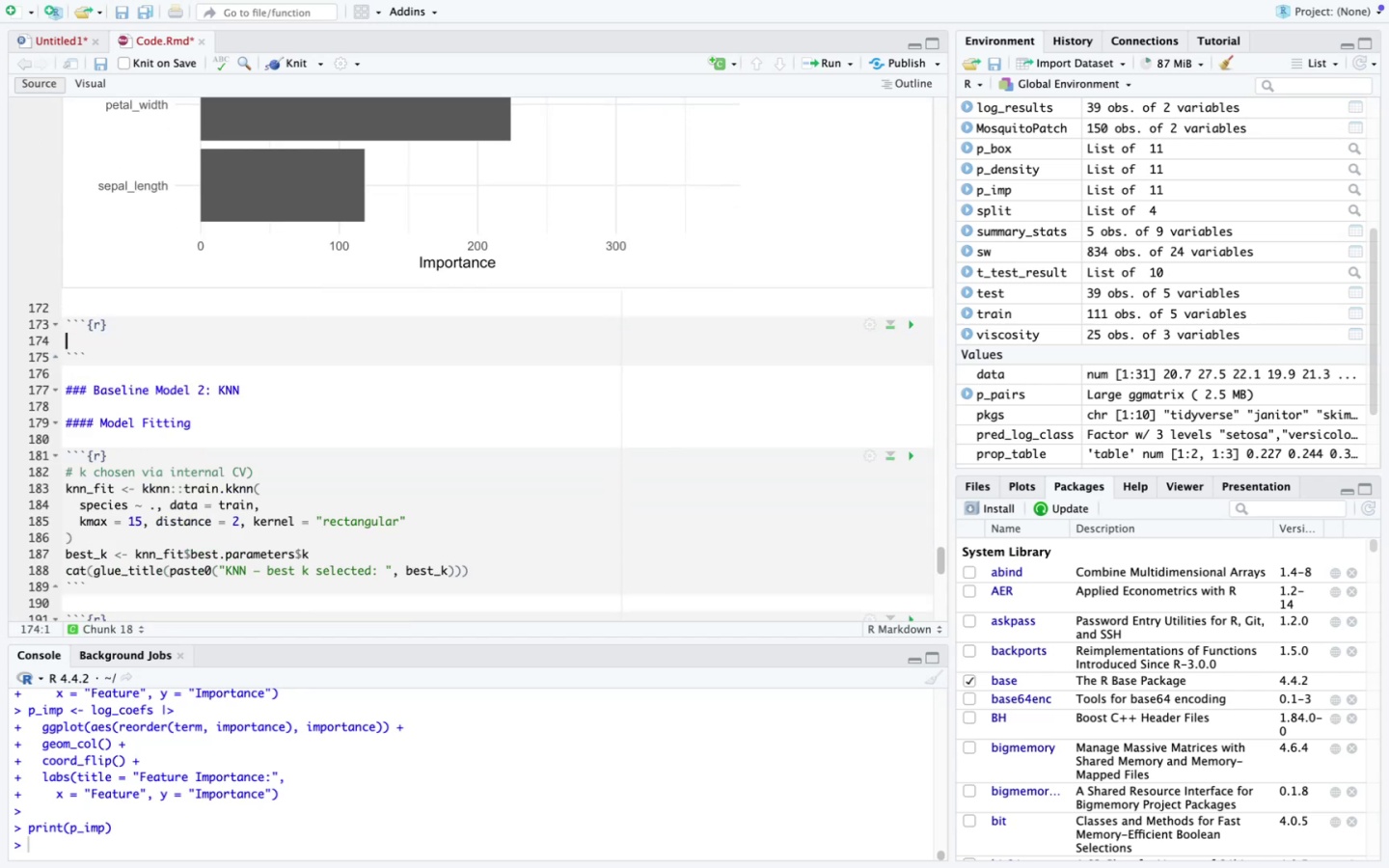 
key(ArrowDown)
 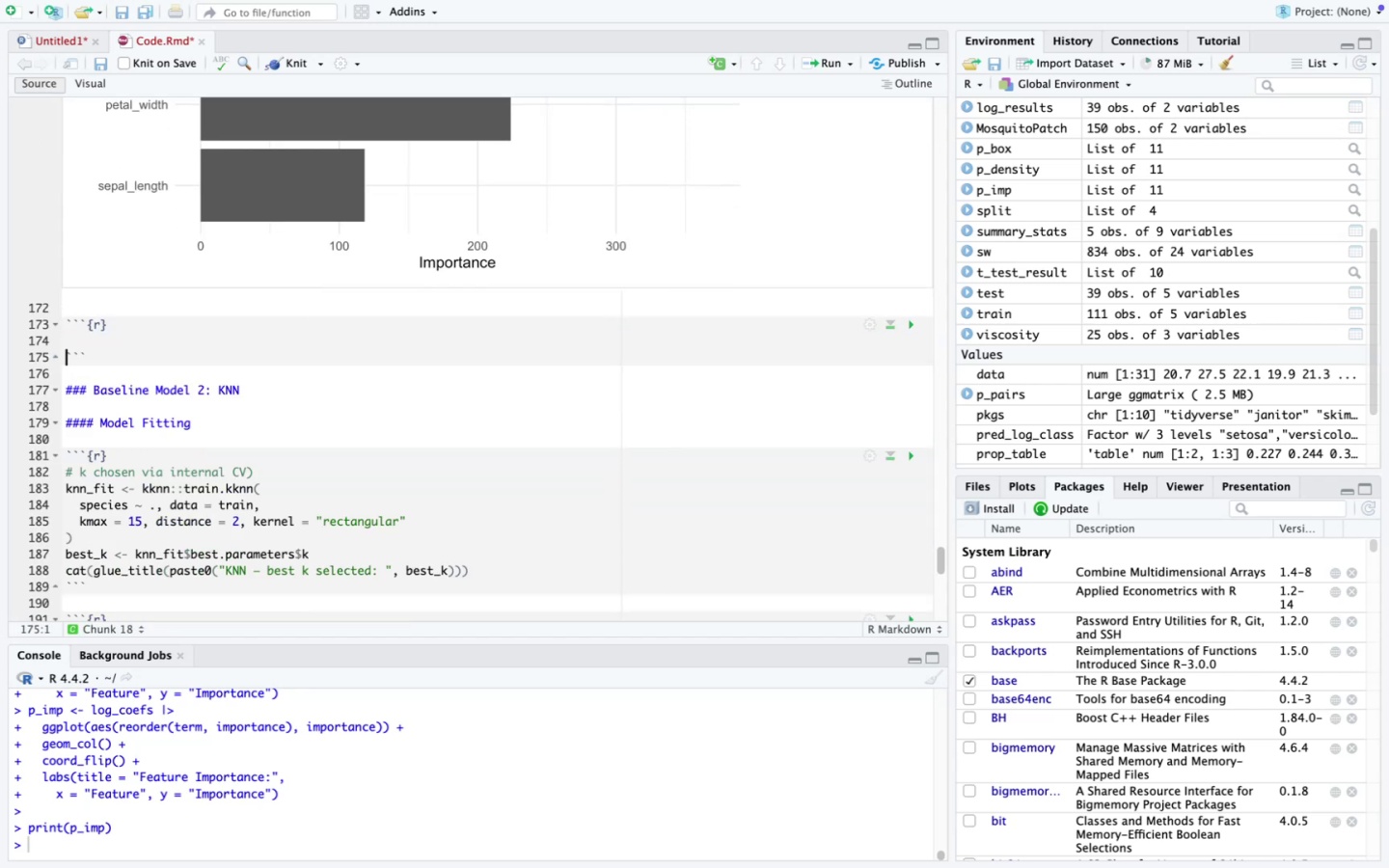 
key(ArrowUp)
 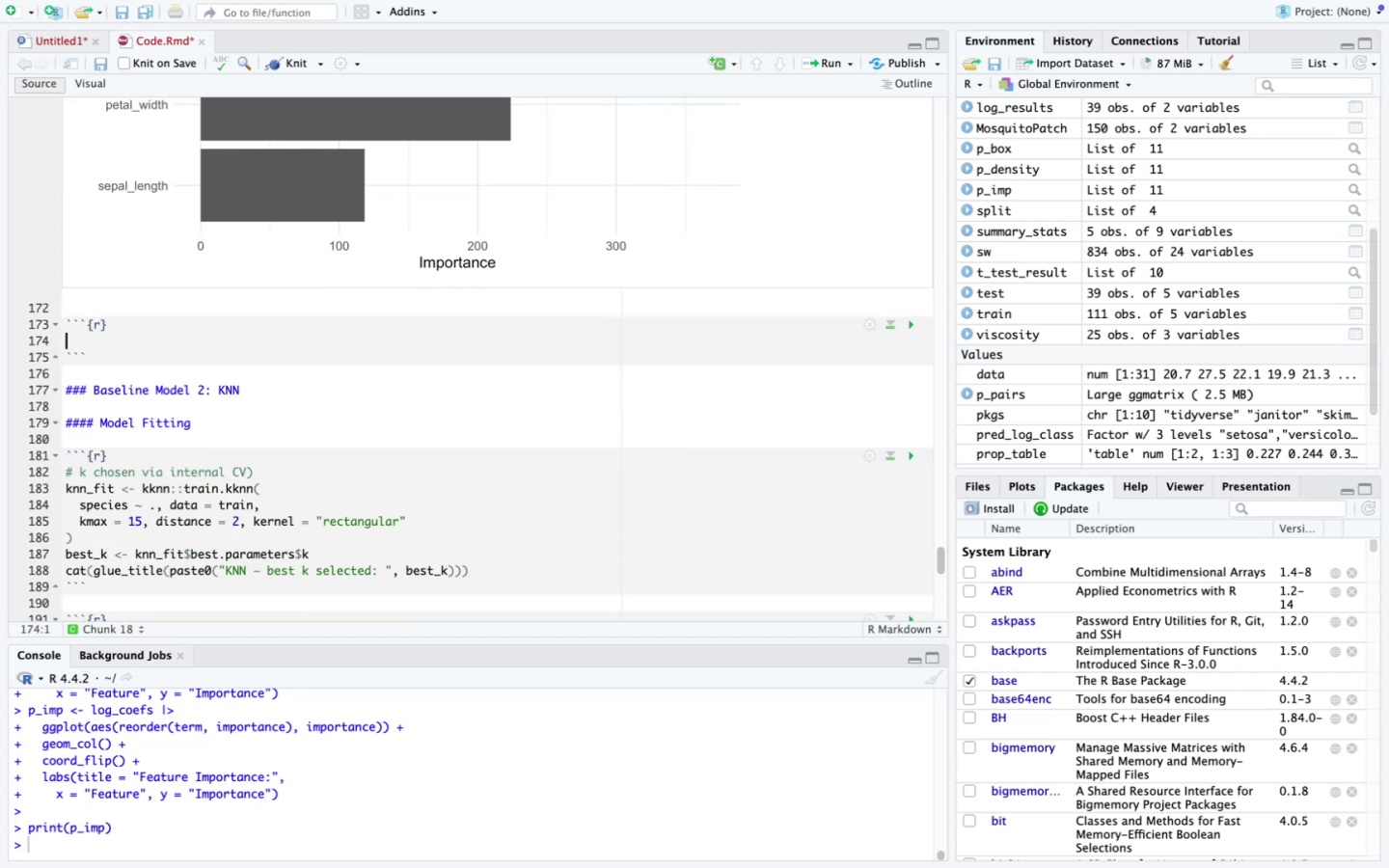 
key(ArrowUp)
 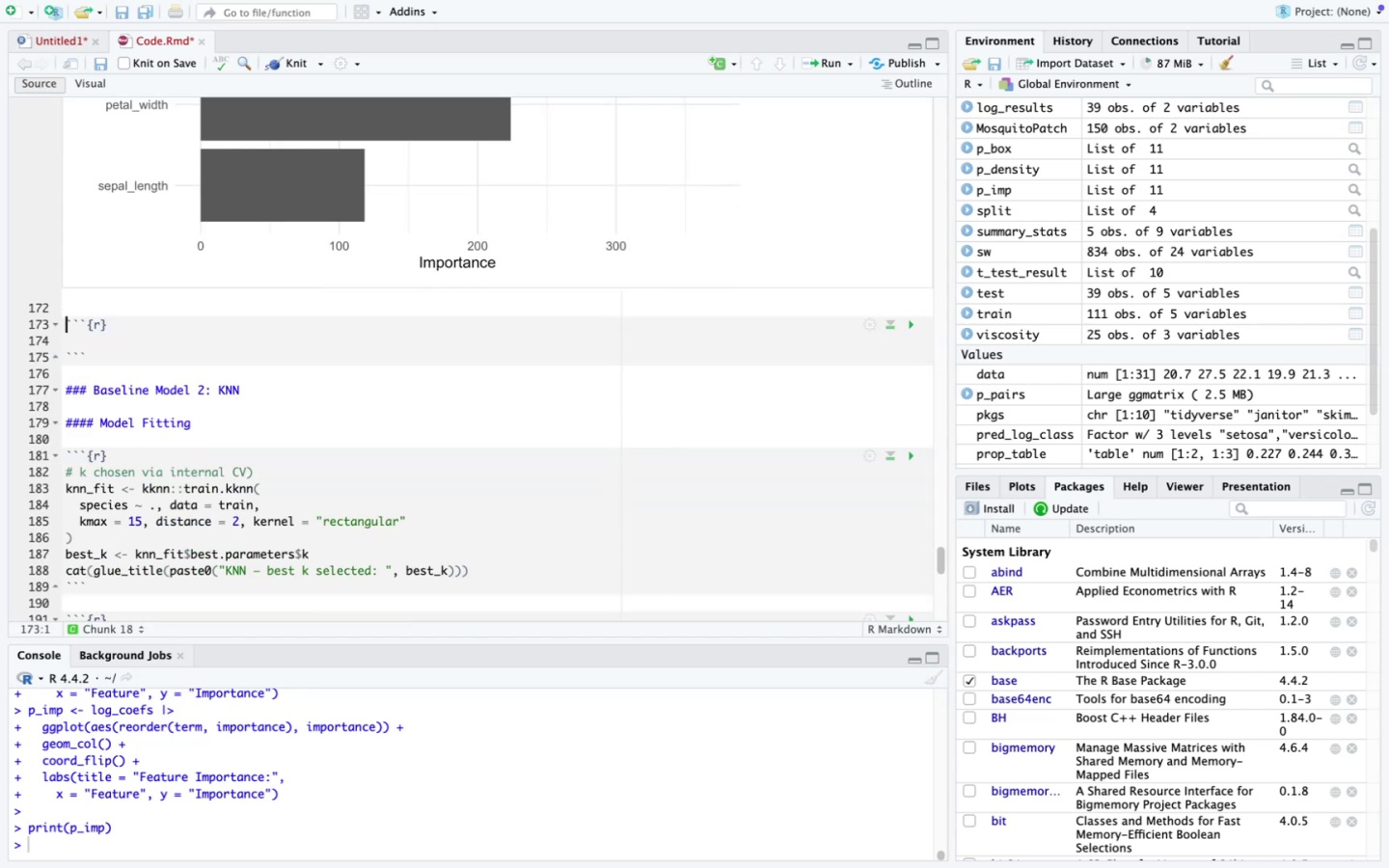 
key(Enter)
 